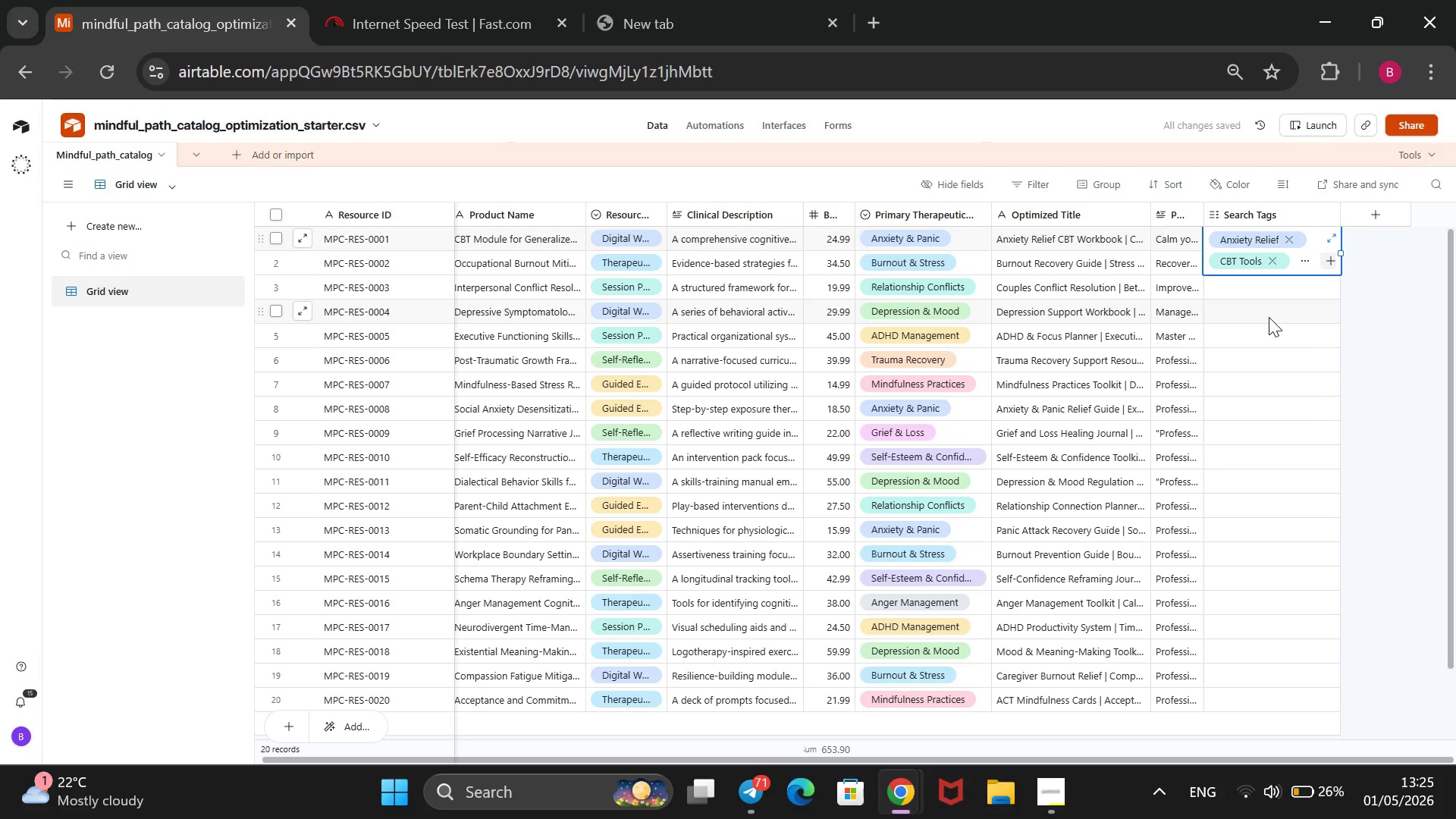 
left_click([1332, 257])
 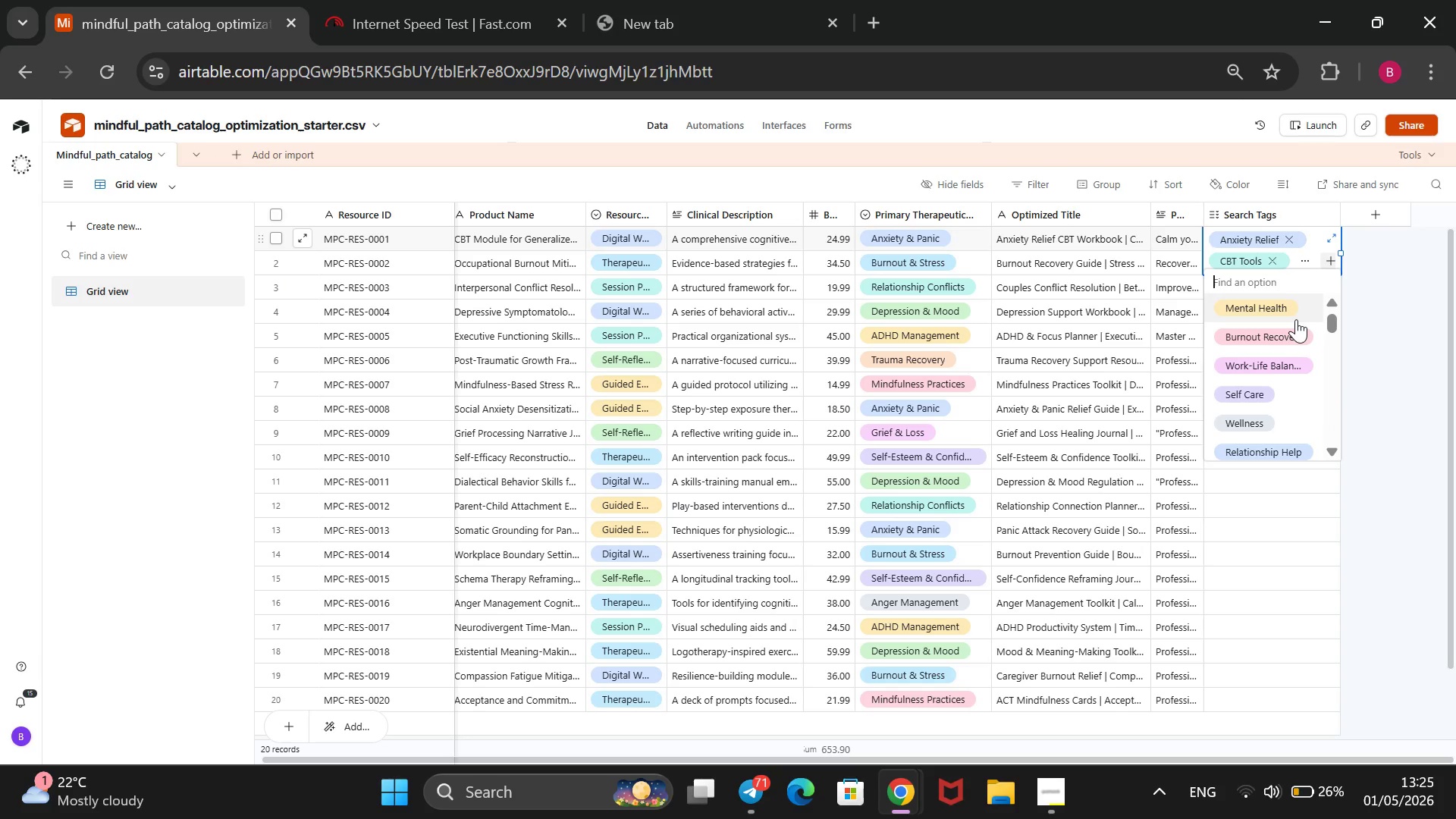 
wait(5.03)
 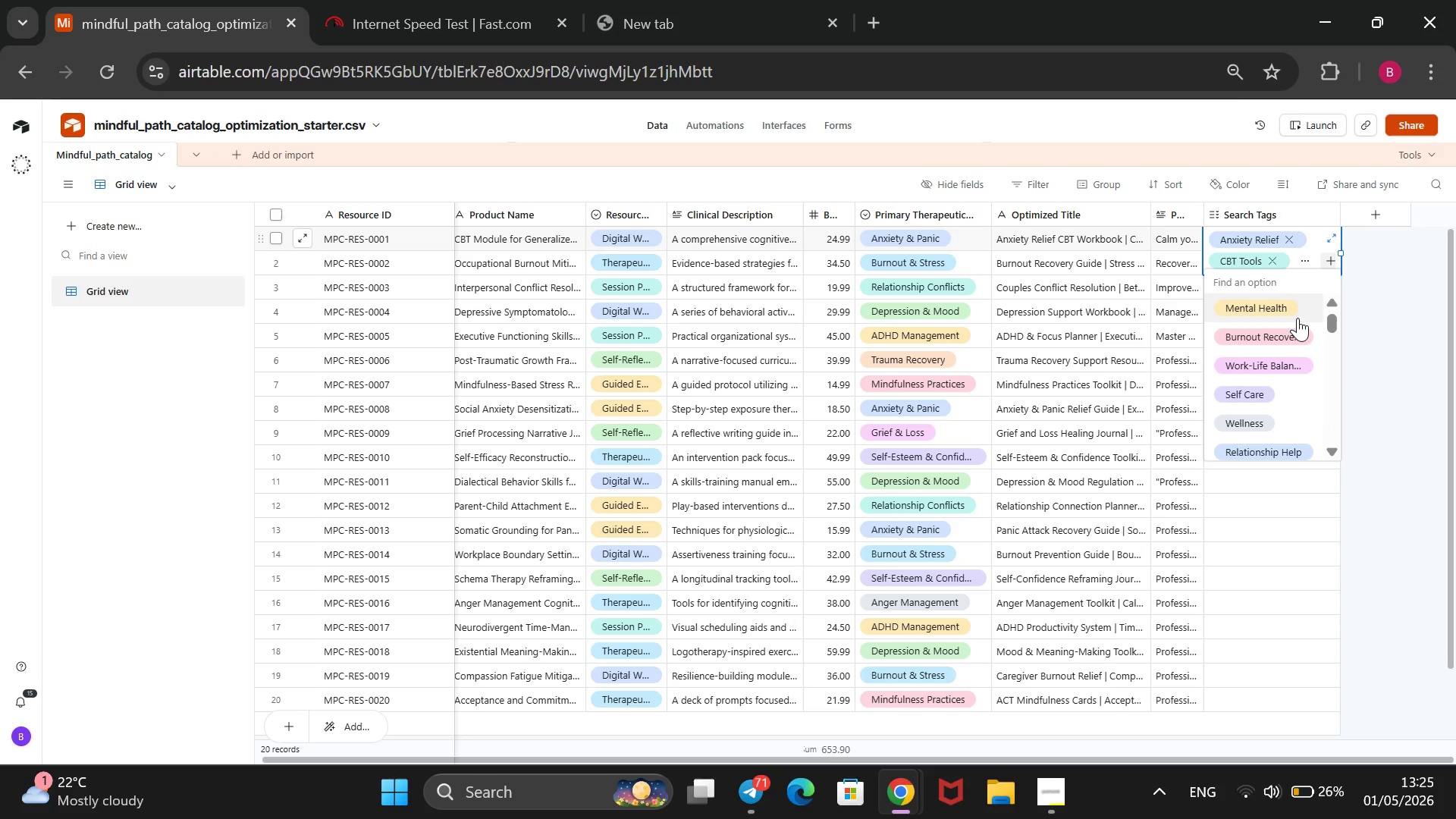 
left_click([1296, 319])
 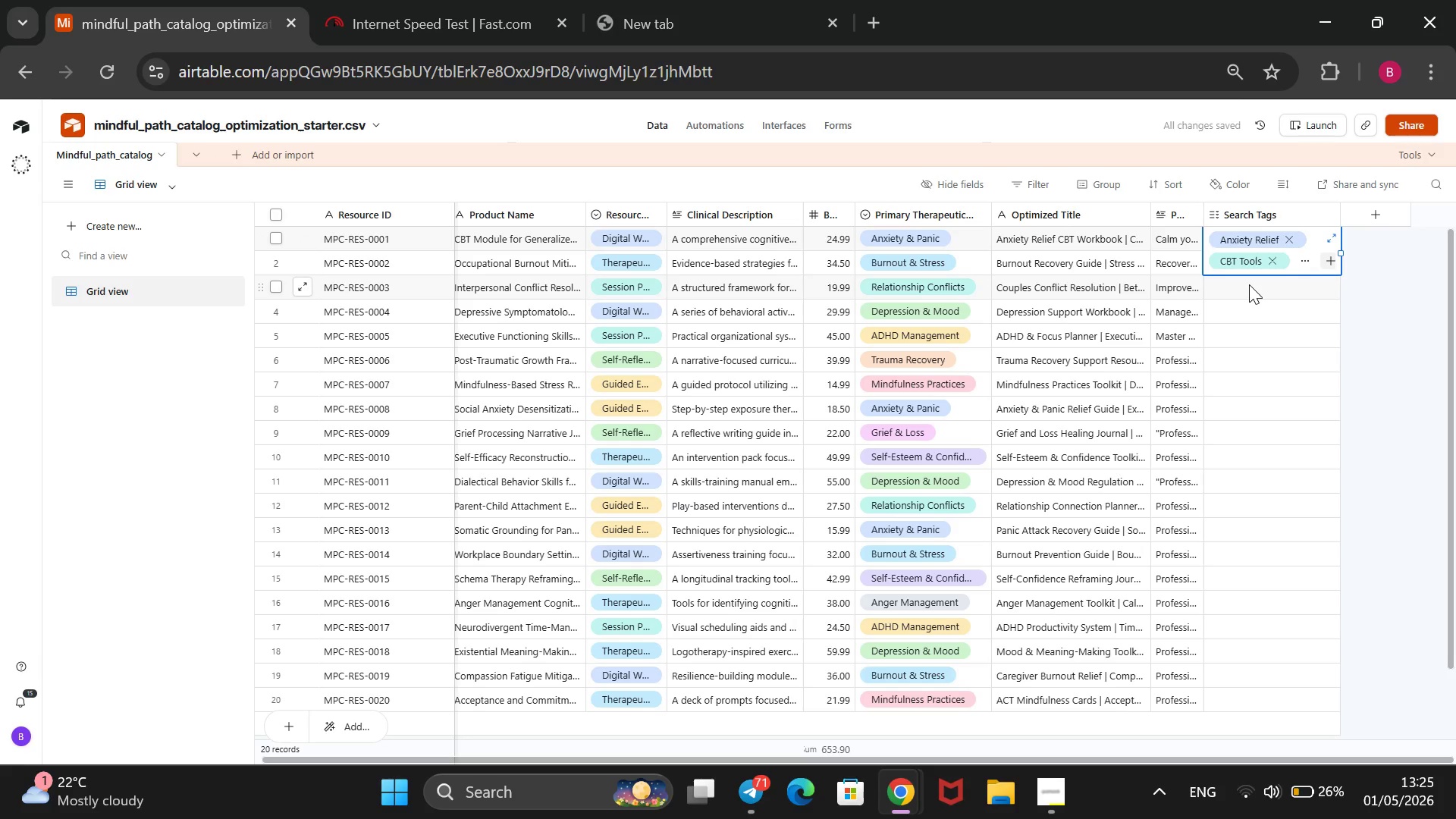 
left_click([1248, 284])
 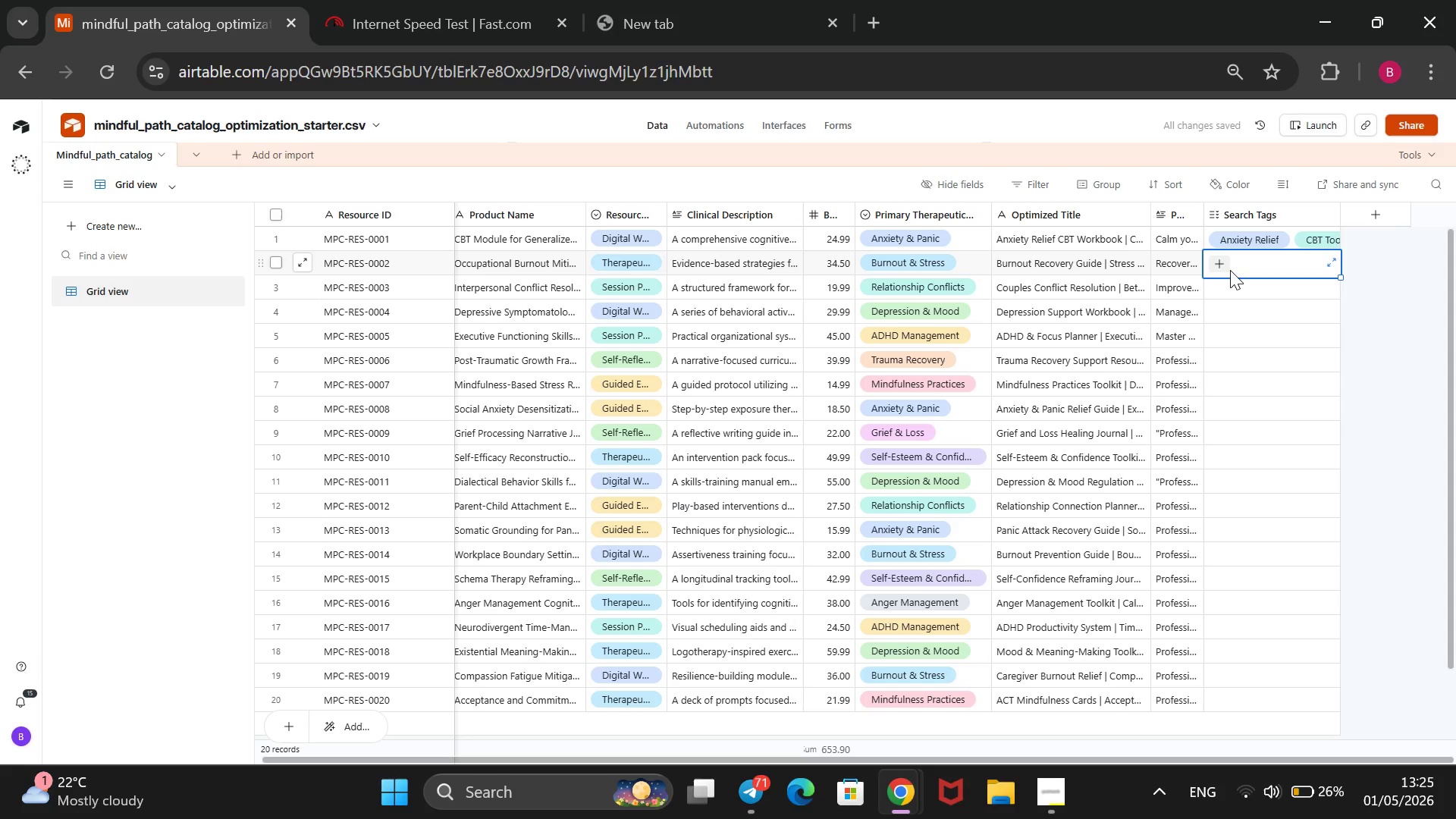 
left_click([1222, 268])
 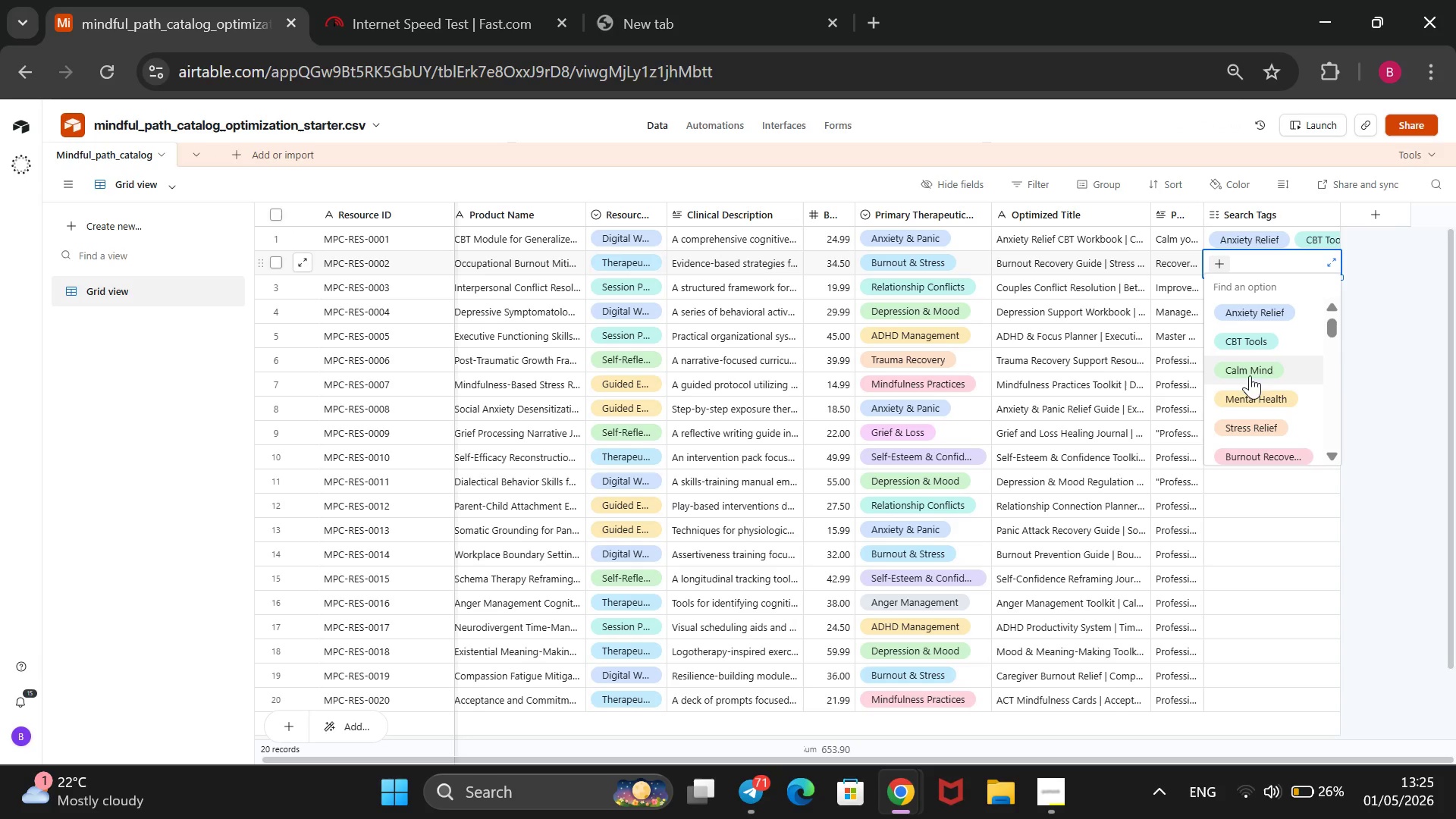 
scroll: coordinate [1255, 396], scroll_direction: down, amount: 1.0
 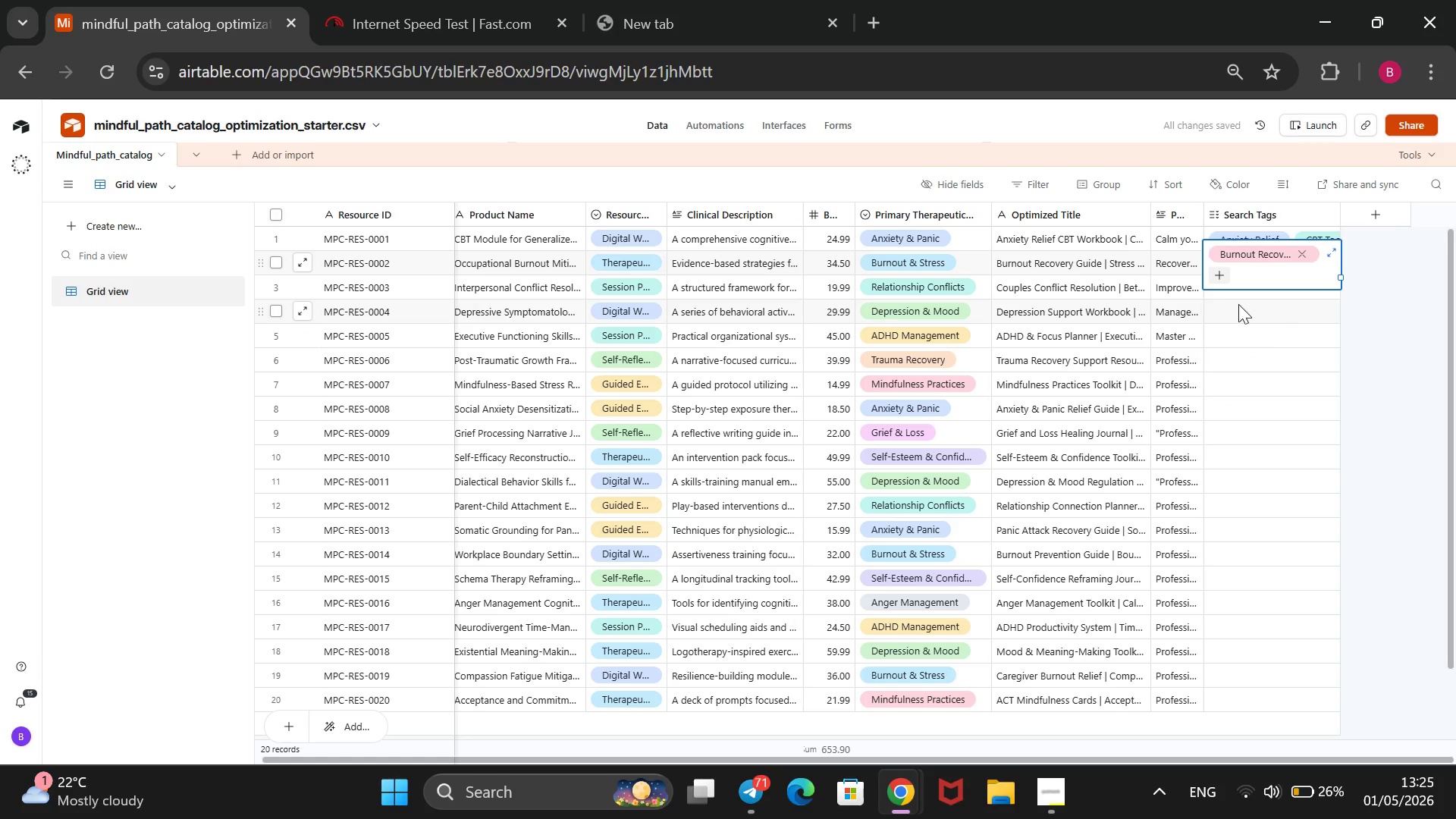 
left_click([1214, 271])
 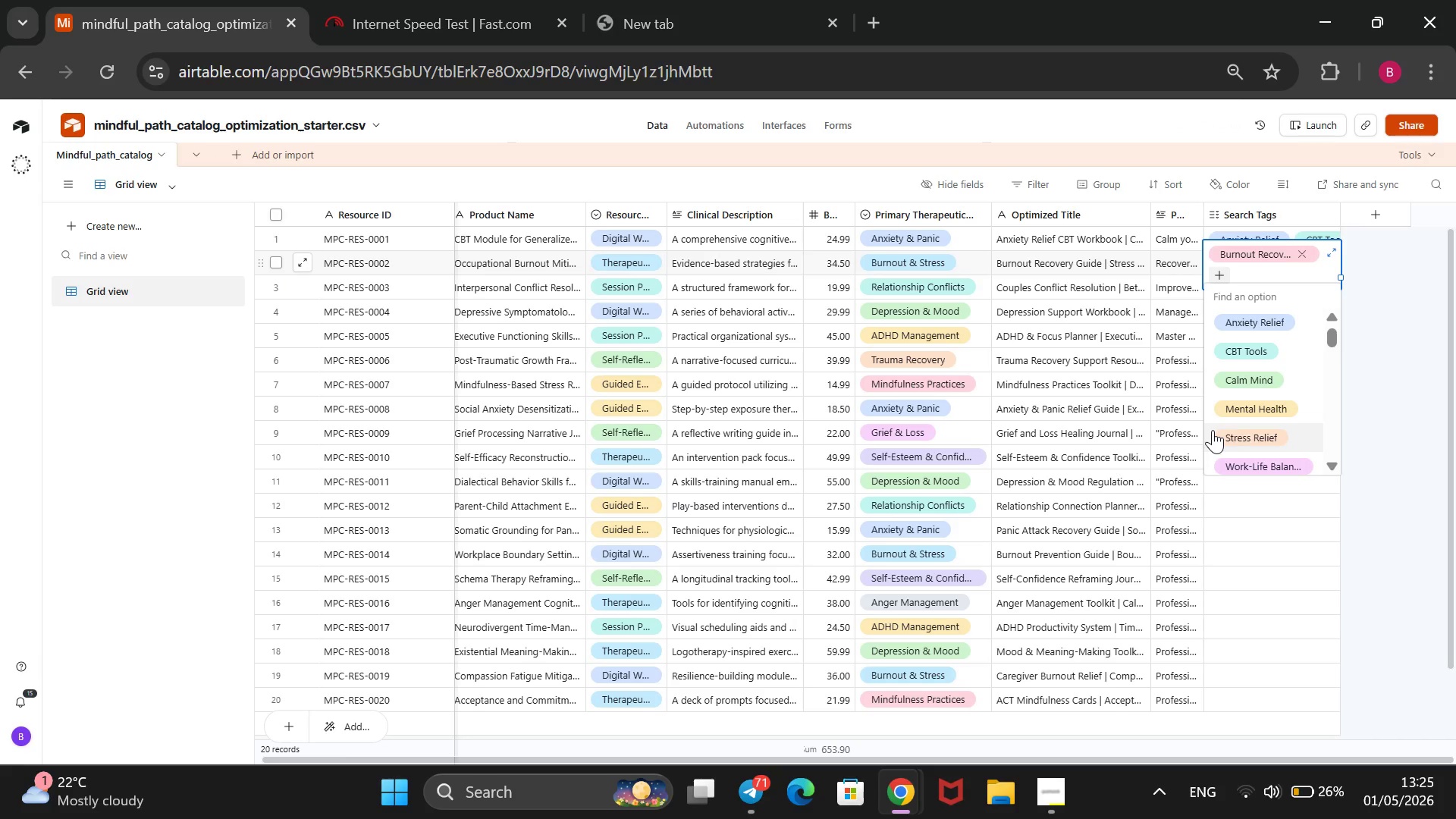 
wait(5.7)
 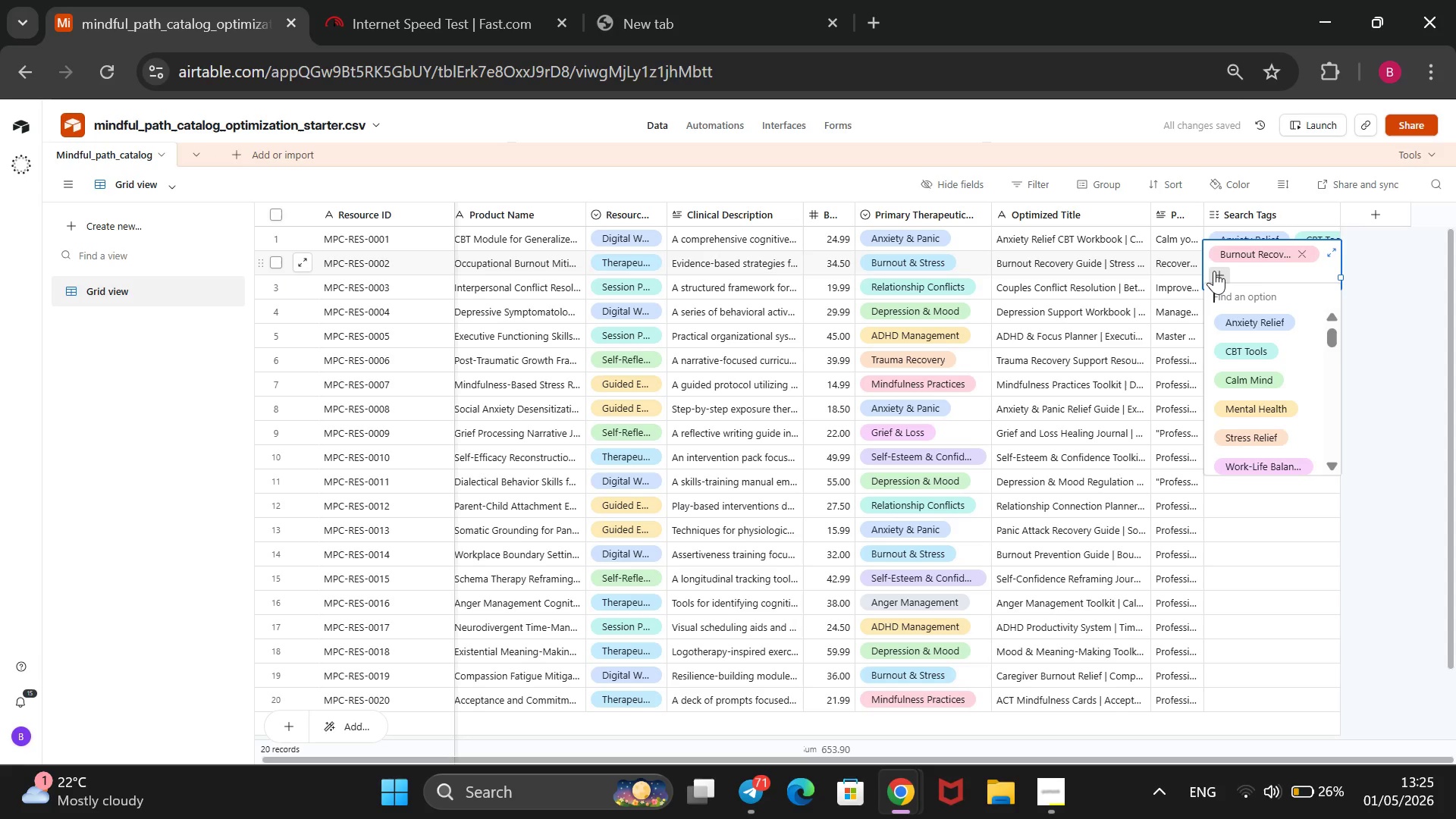 
left_click([1213, 430])
 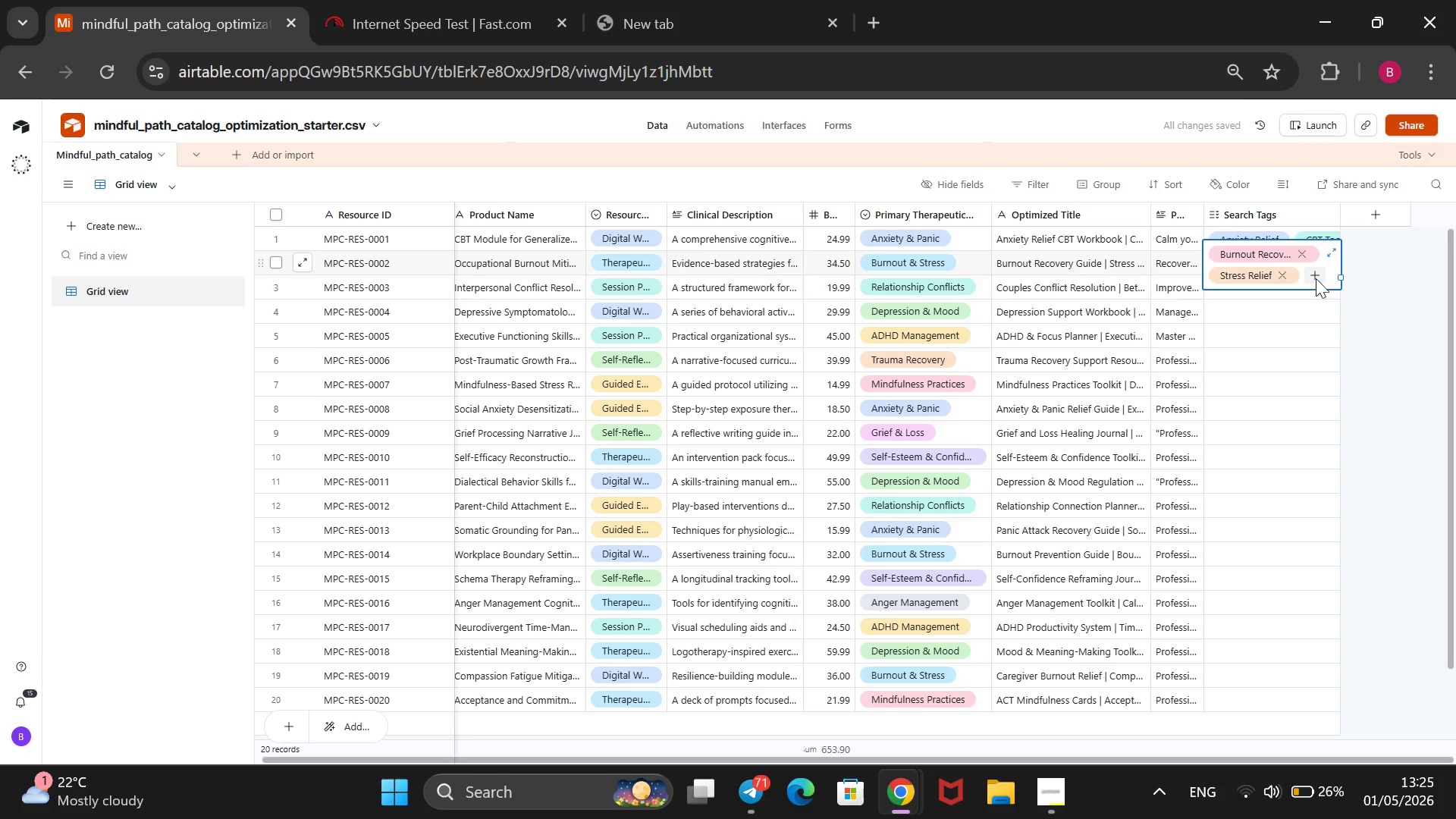 
left_click([1319, 275])
 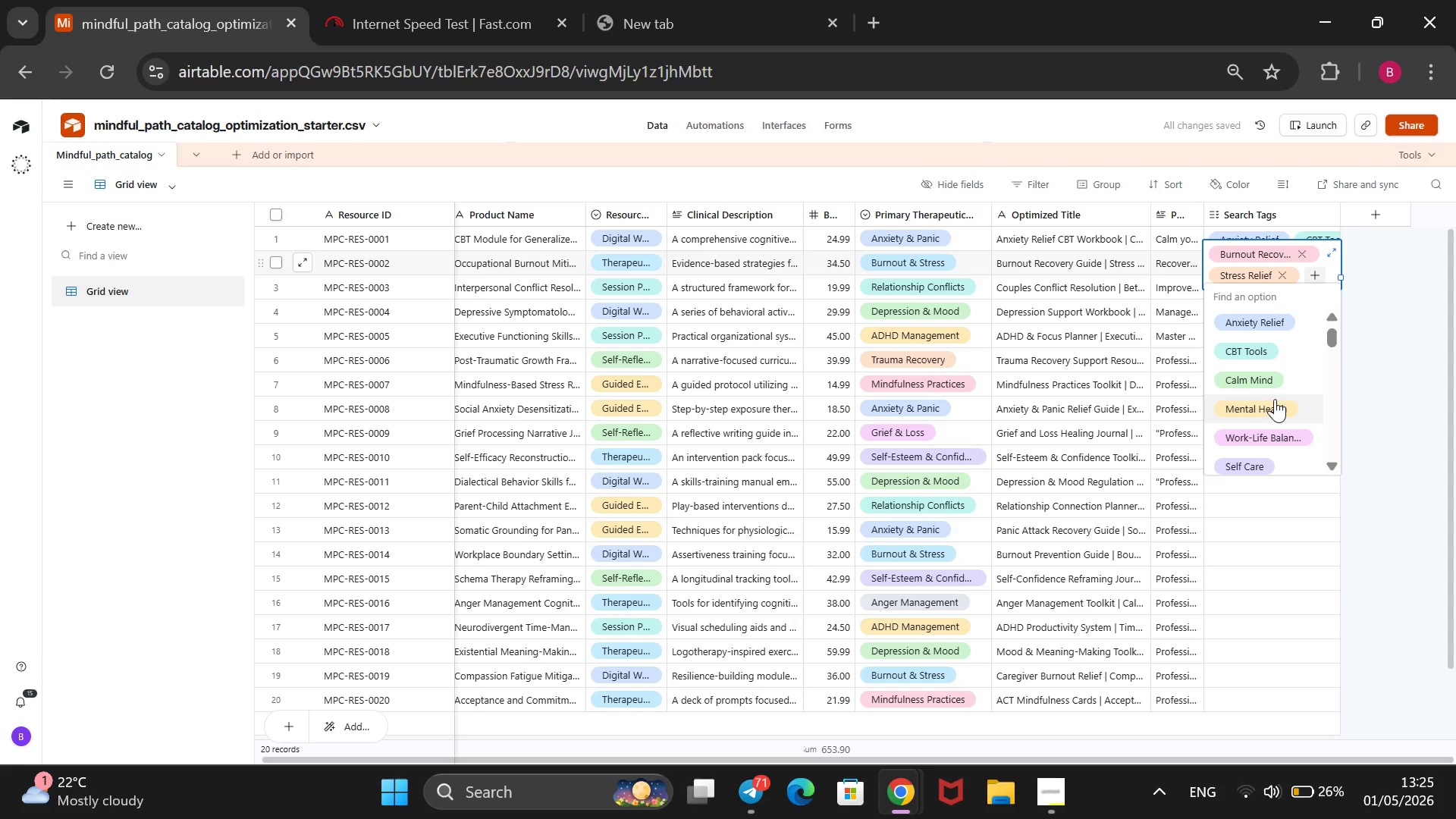 
left_click([1265, 442])
 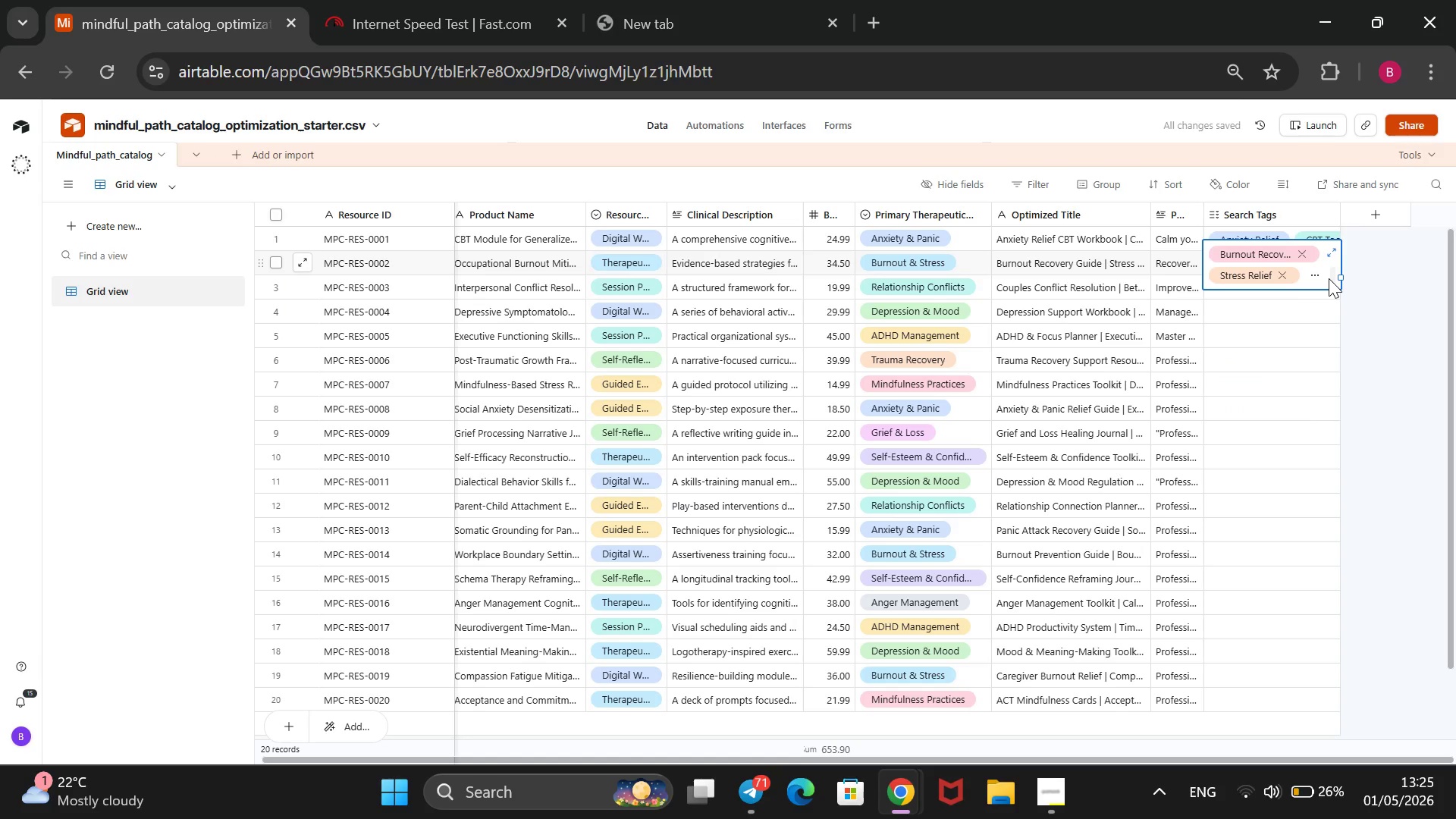 
left_click([1332, 277])
 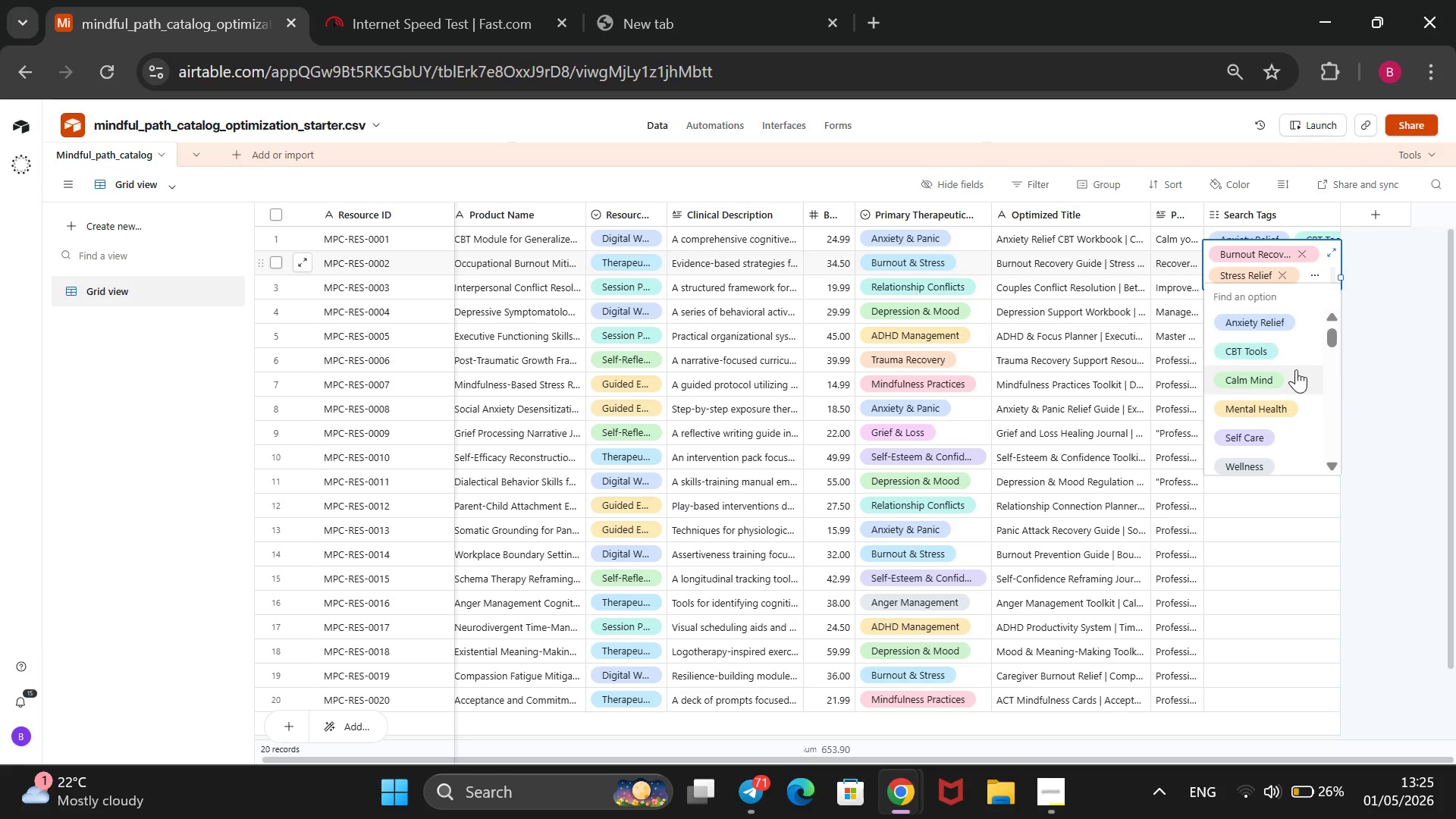 
left_click([1290, 431])
 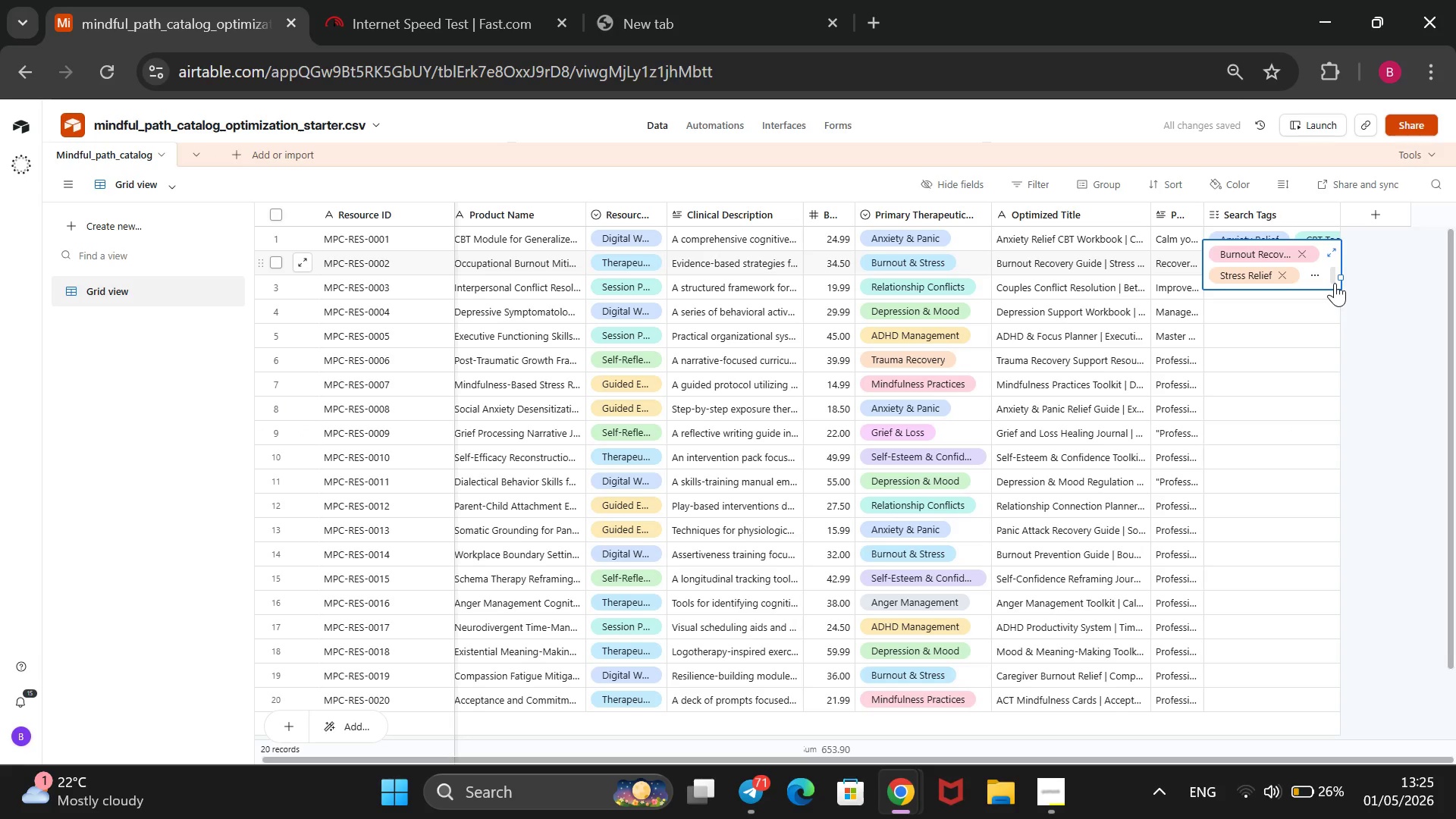 
left_click([1335, 283])
 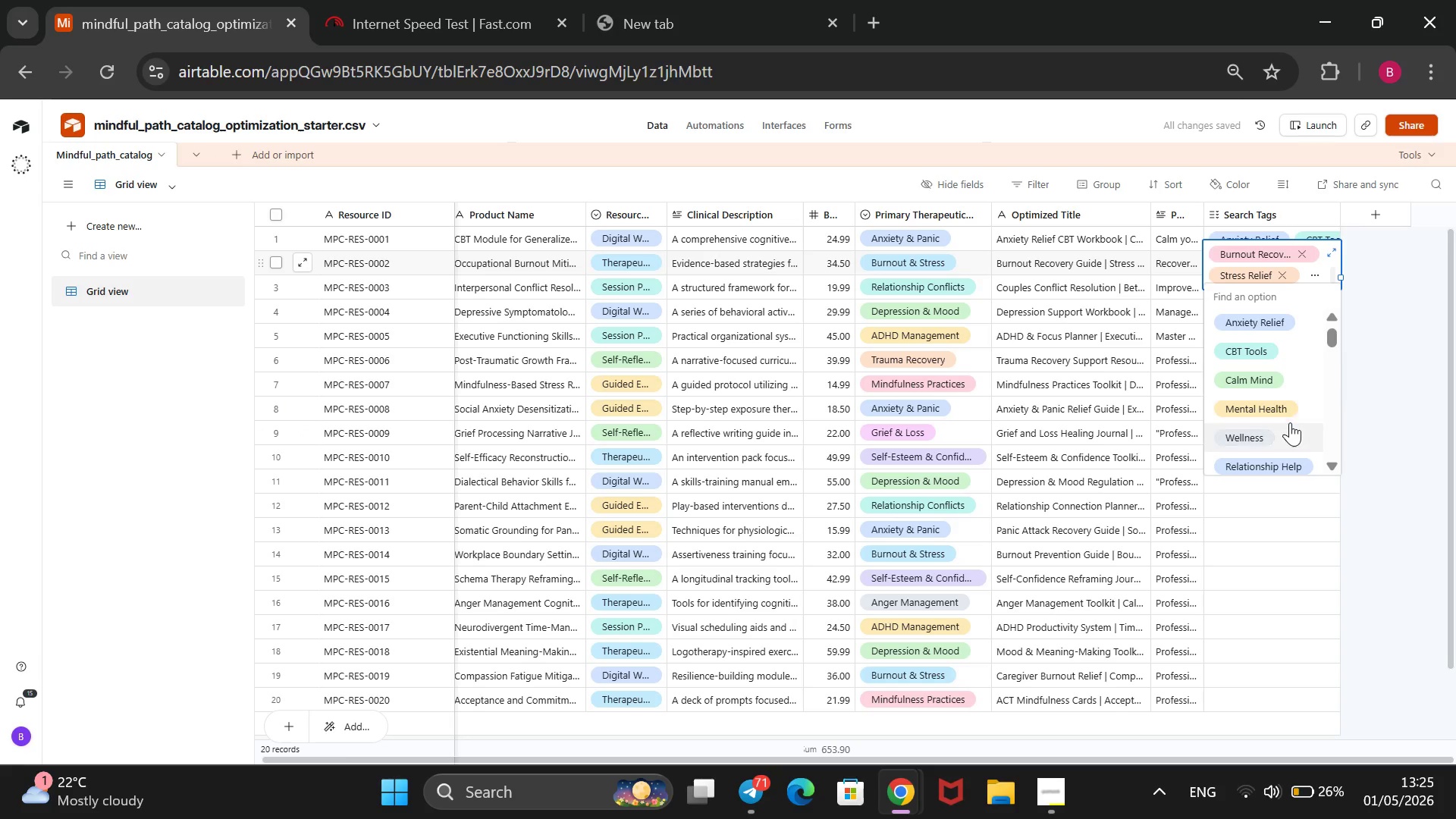 
left_click([1277, 425])
 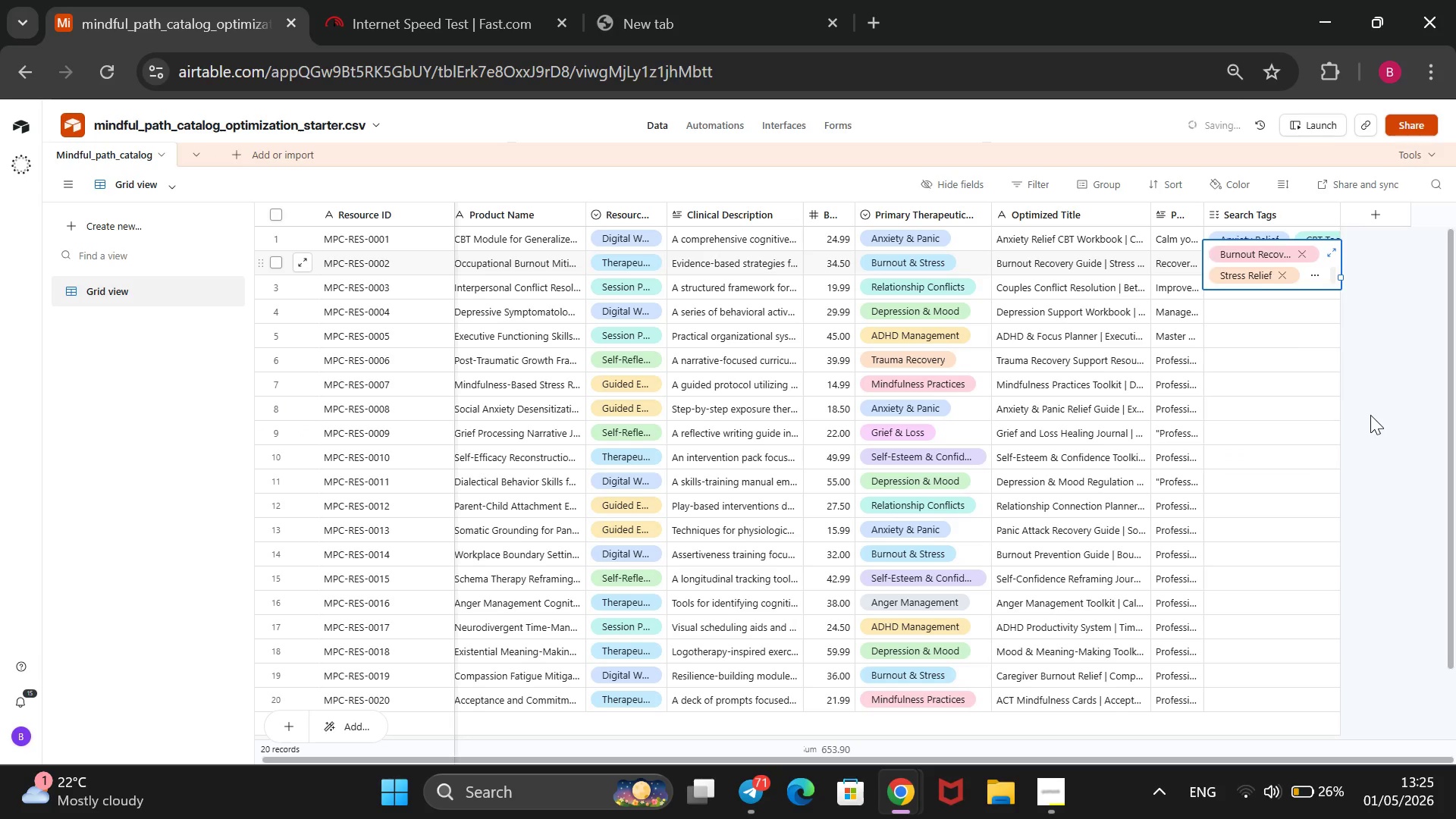 
left_click_drag(start_coordinate=[1367, 414], to_coordinate=[1370, 415])
 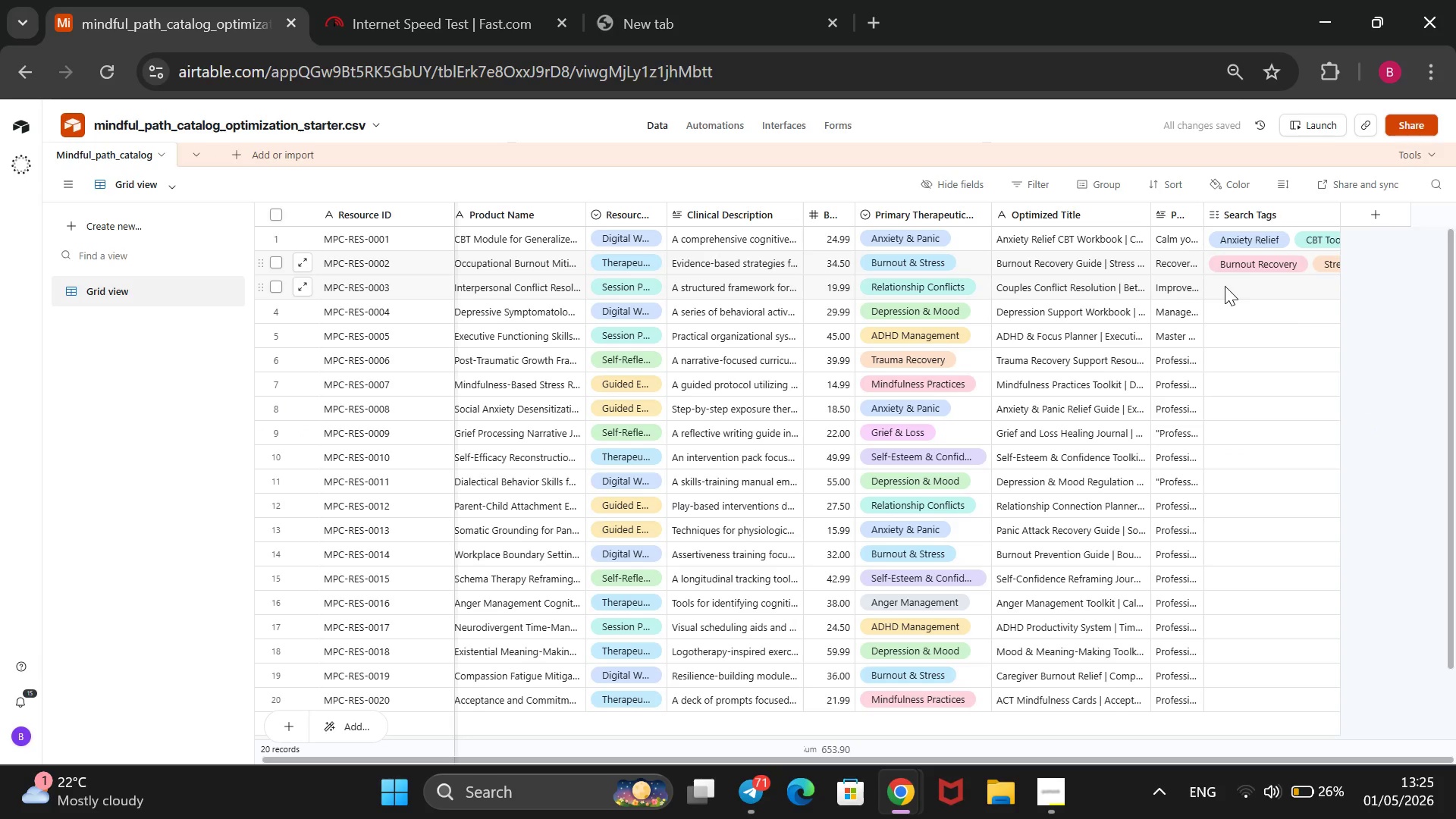 
left_click([1225, 286])
 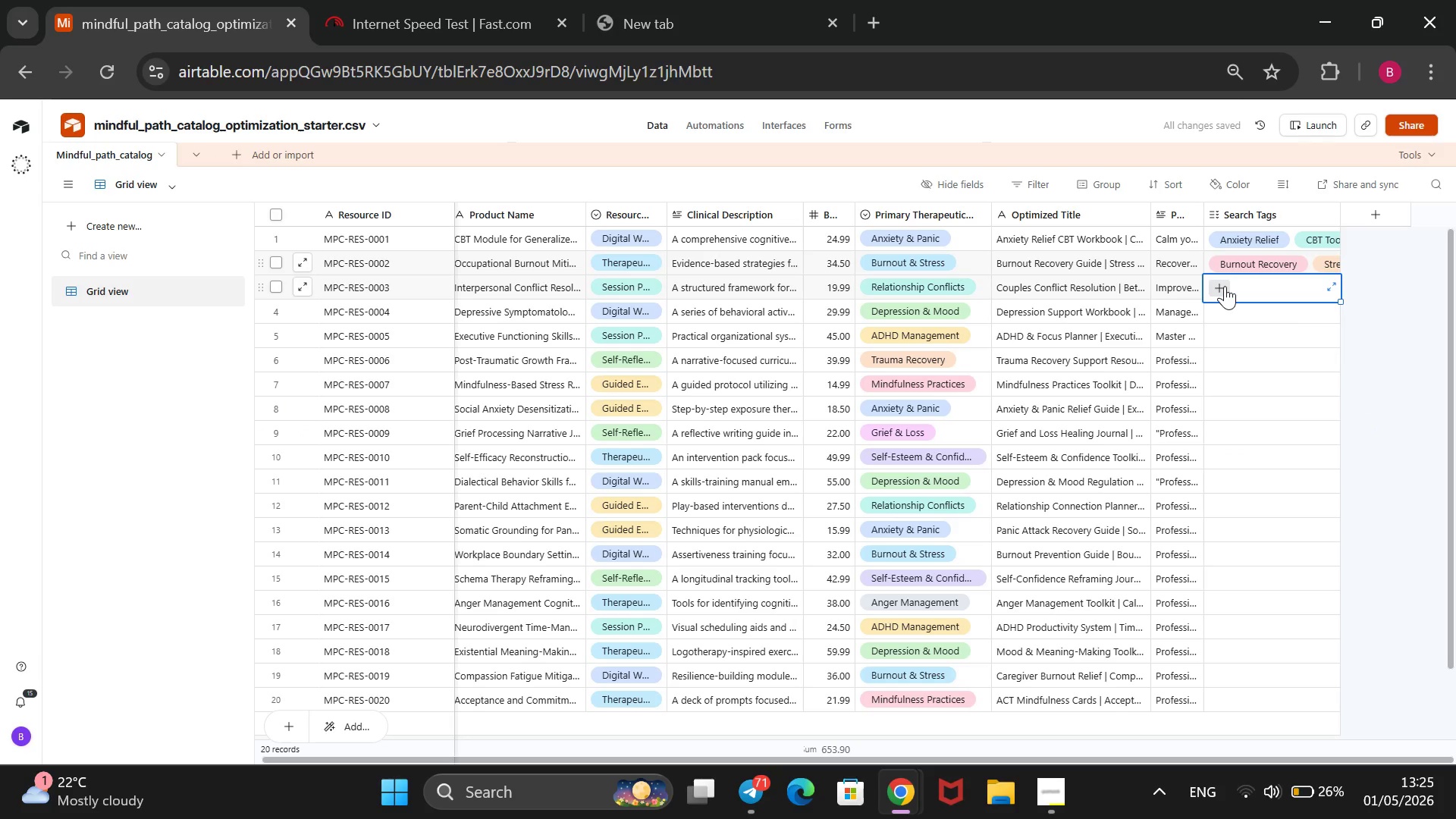 
left_click([1225, 286])
 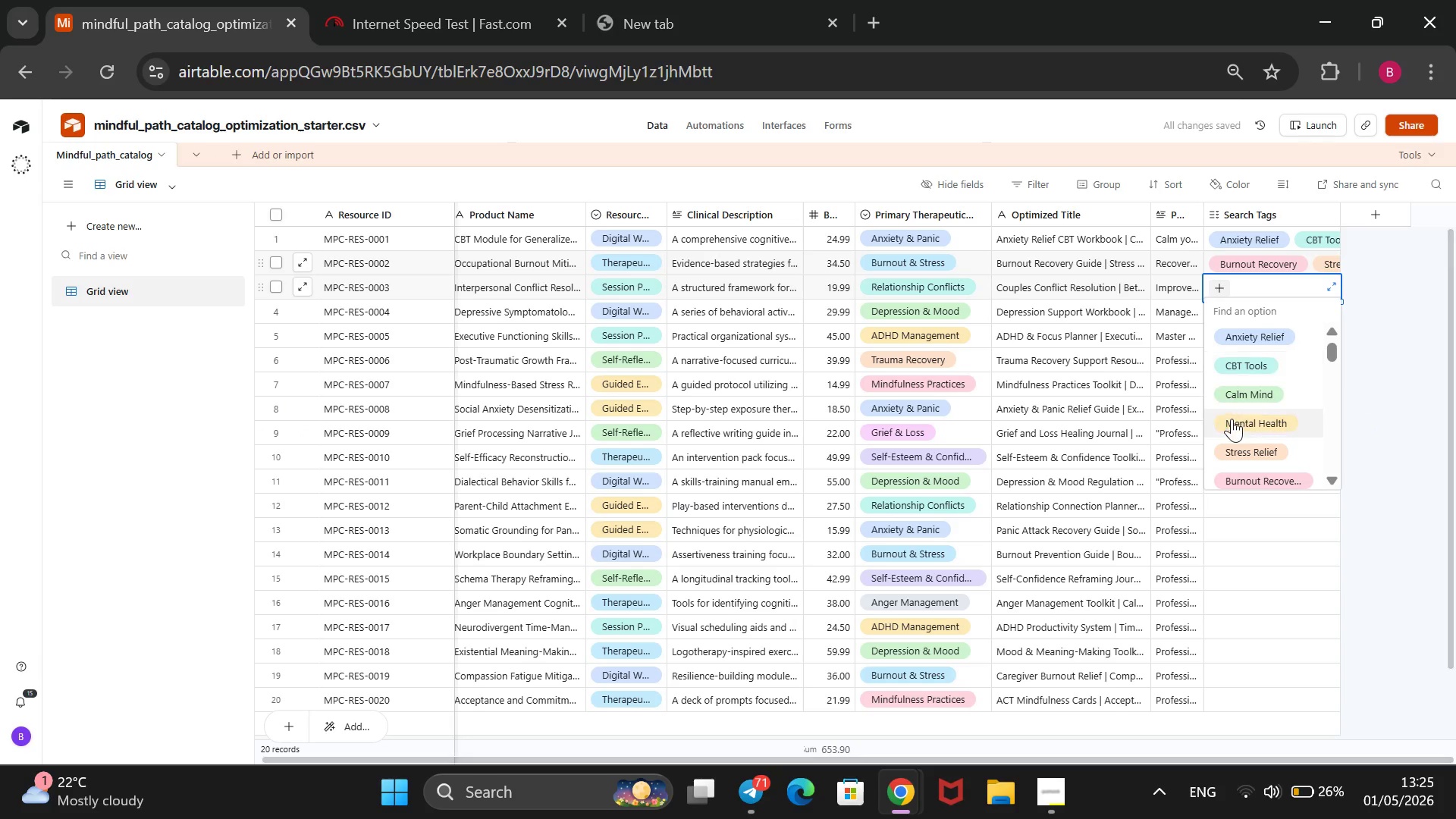 
scroll: coordinate [1234, 433], scroll_direction: down, amount: 1.0
 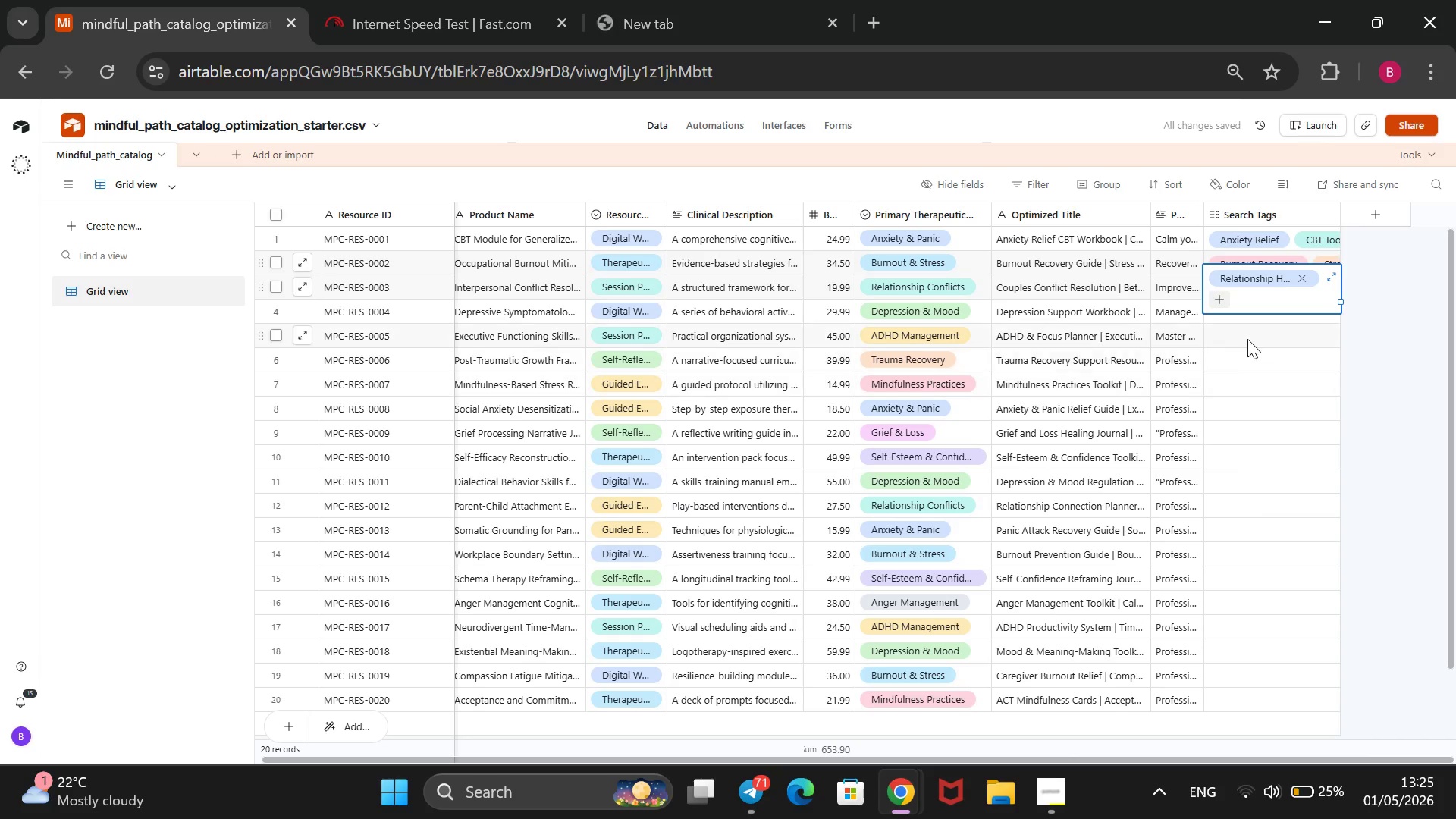 
wait(5.17)
 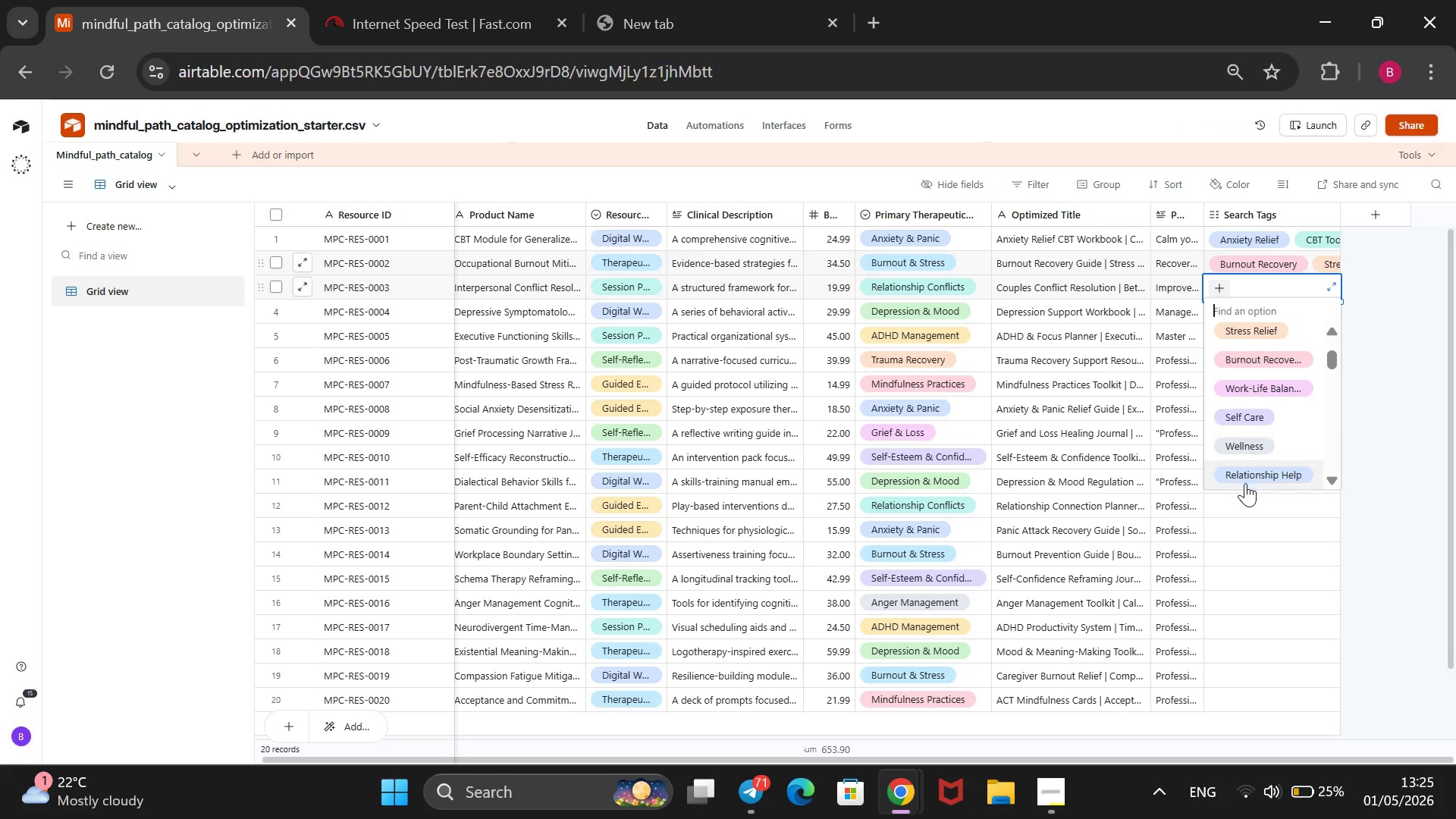 
left_click([1214, 300])
 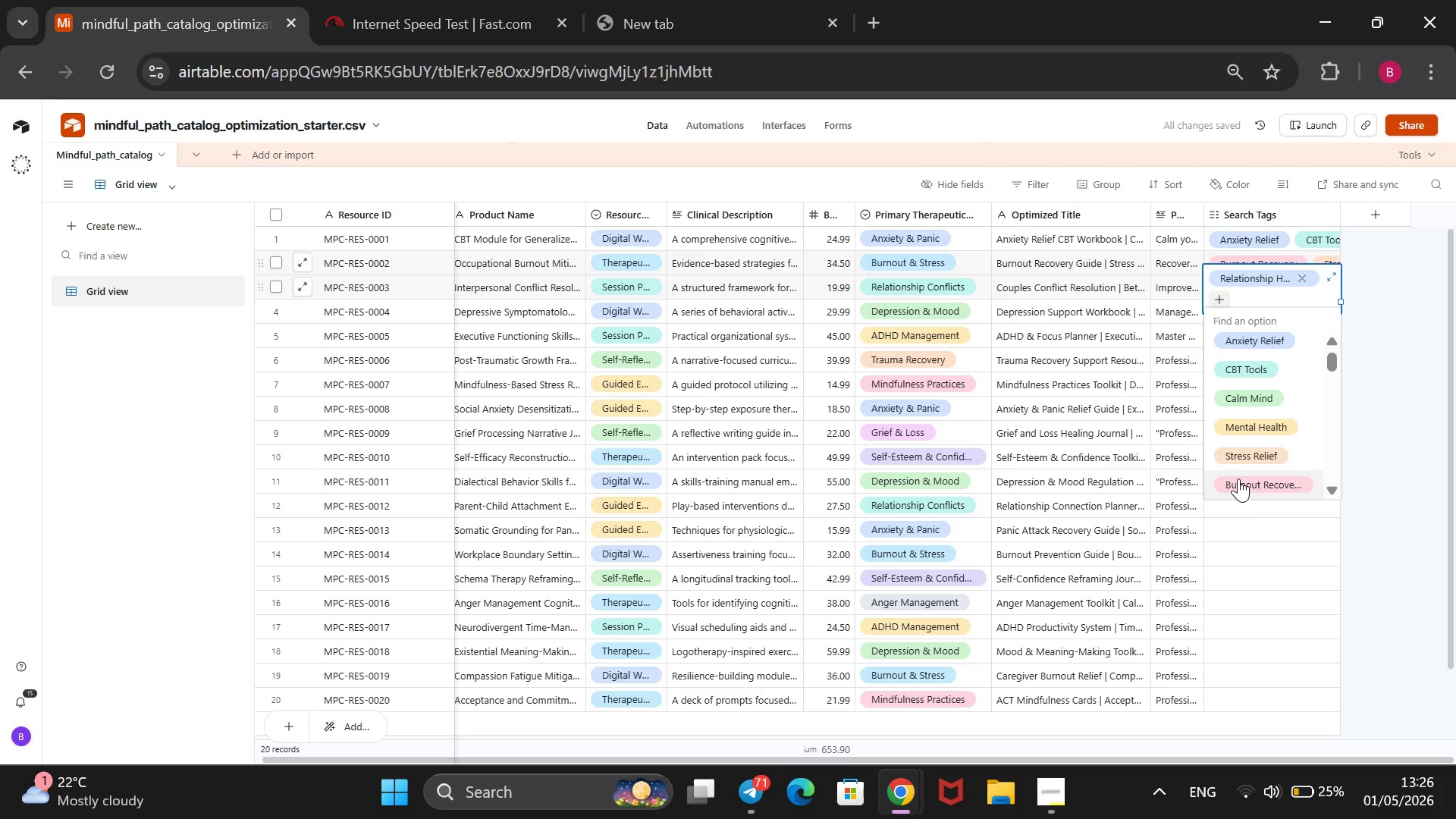 
scroll: coordinate [1236, 479], scroll_direction: down, amount: 1.0
 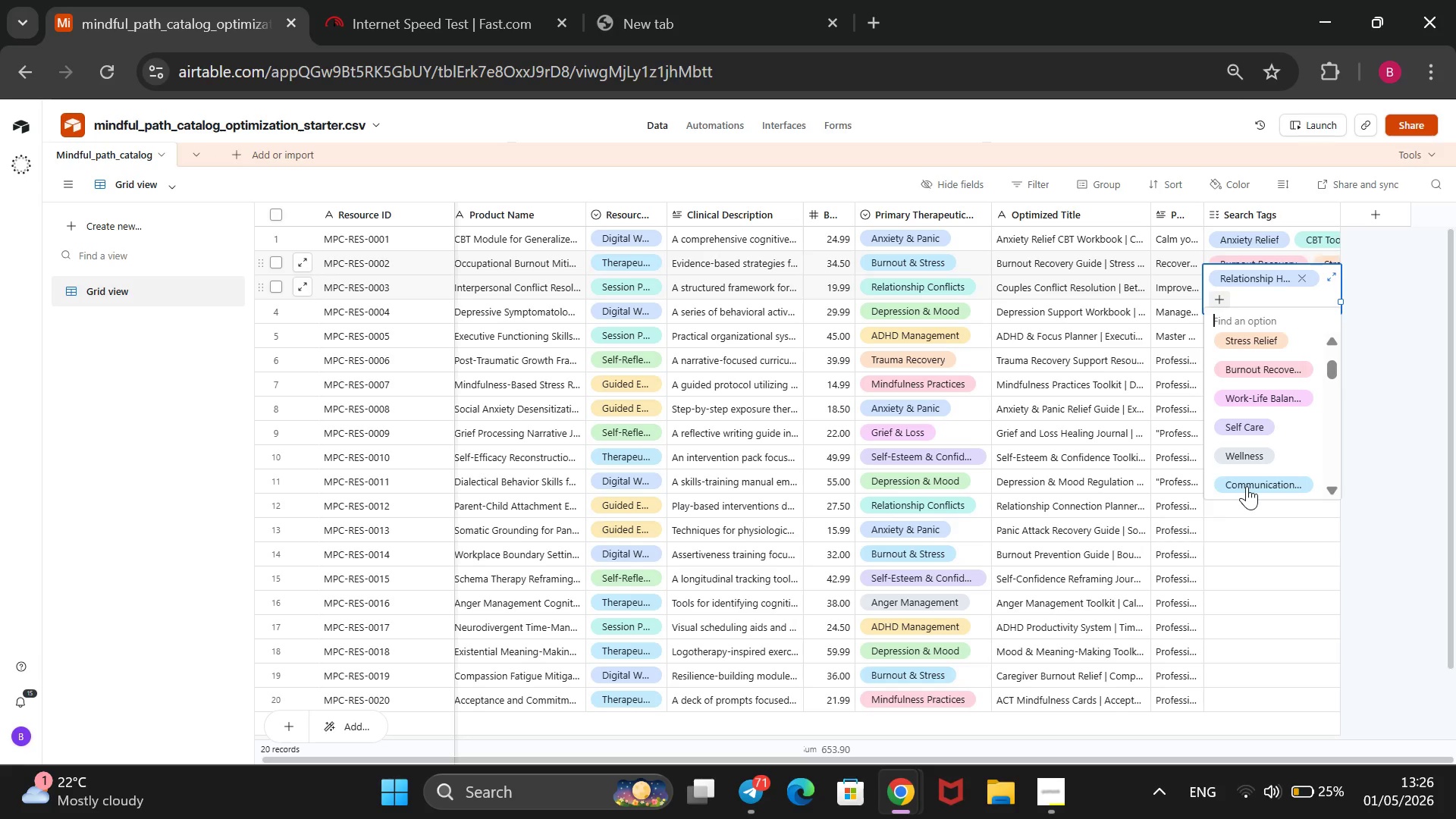 
left_click([1249, 481])
 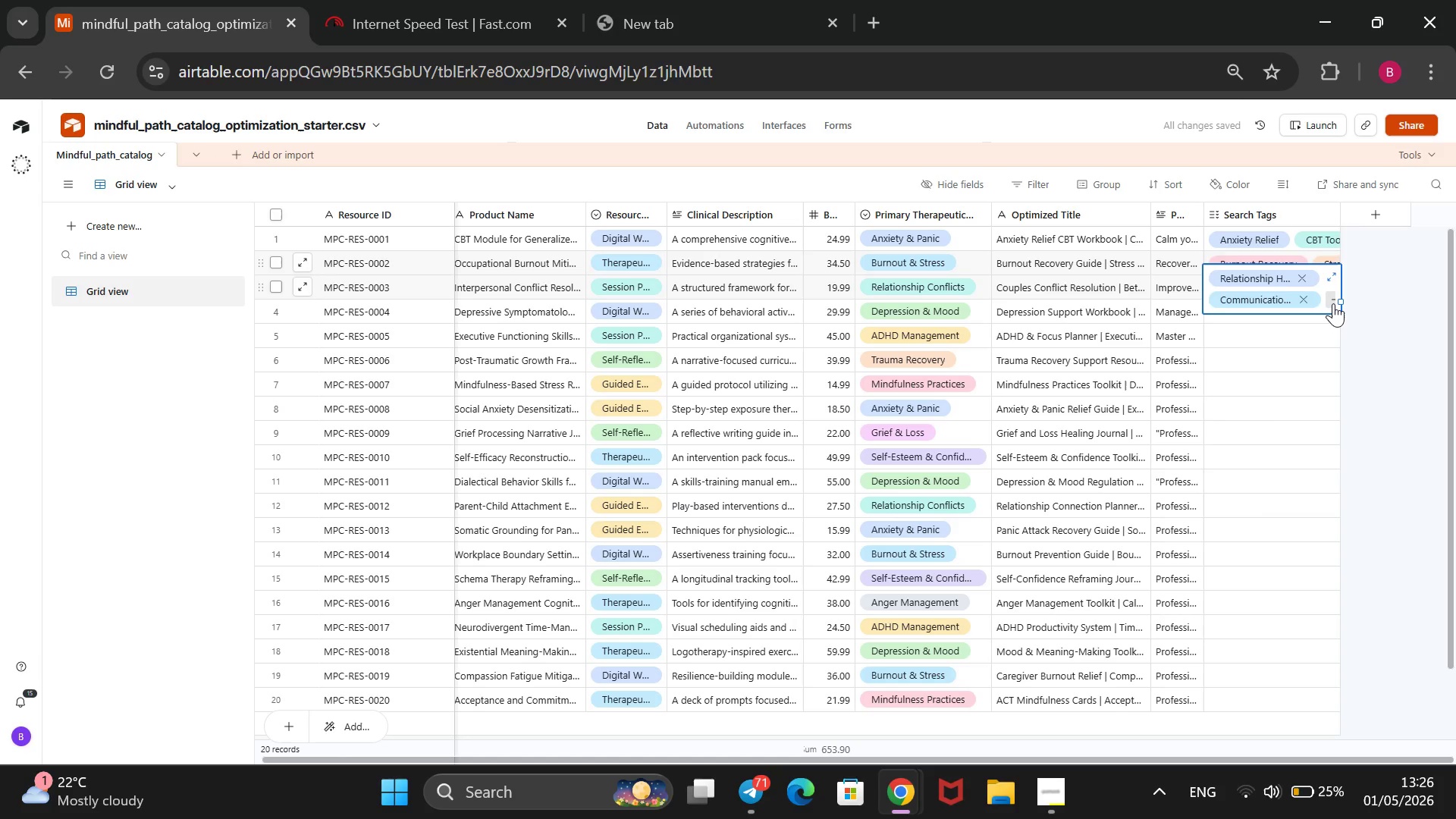 
left_click([1333, 303])
 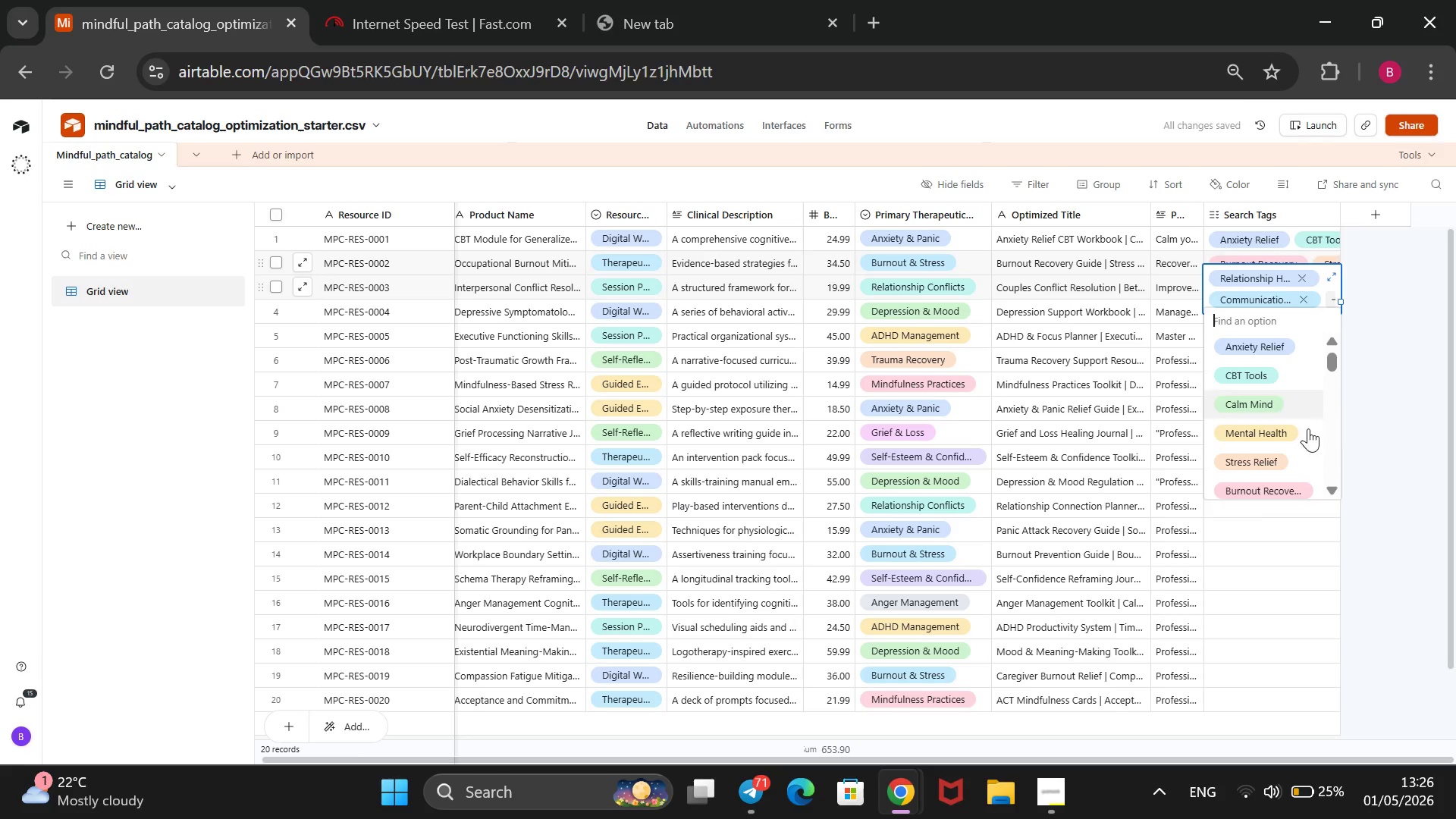 
scroll: coordinate [1246, 436], scroll_direction: down, amount: 2.0
 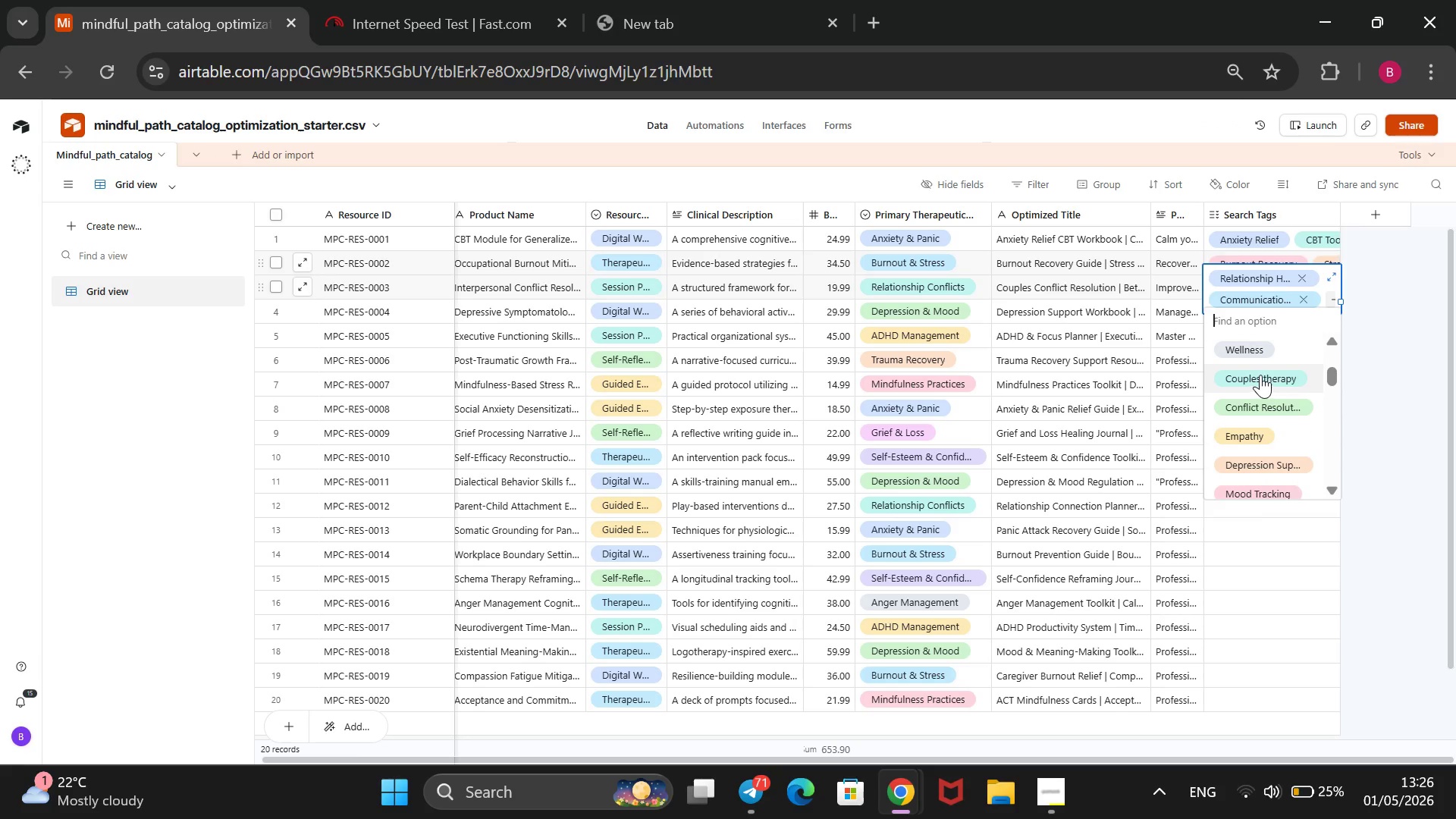 
left_click([1260, 375])
 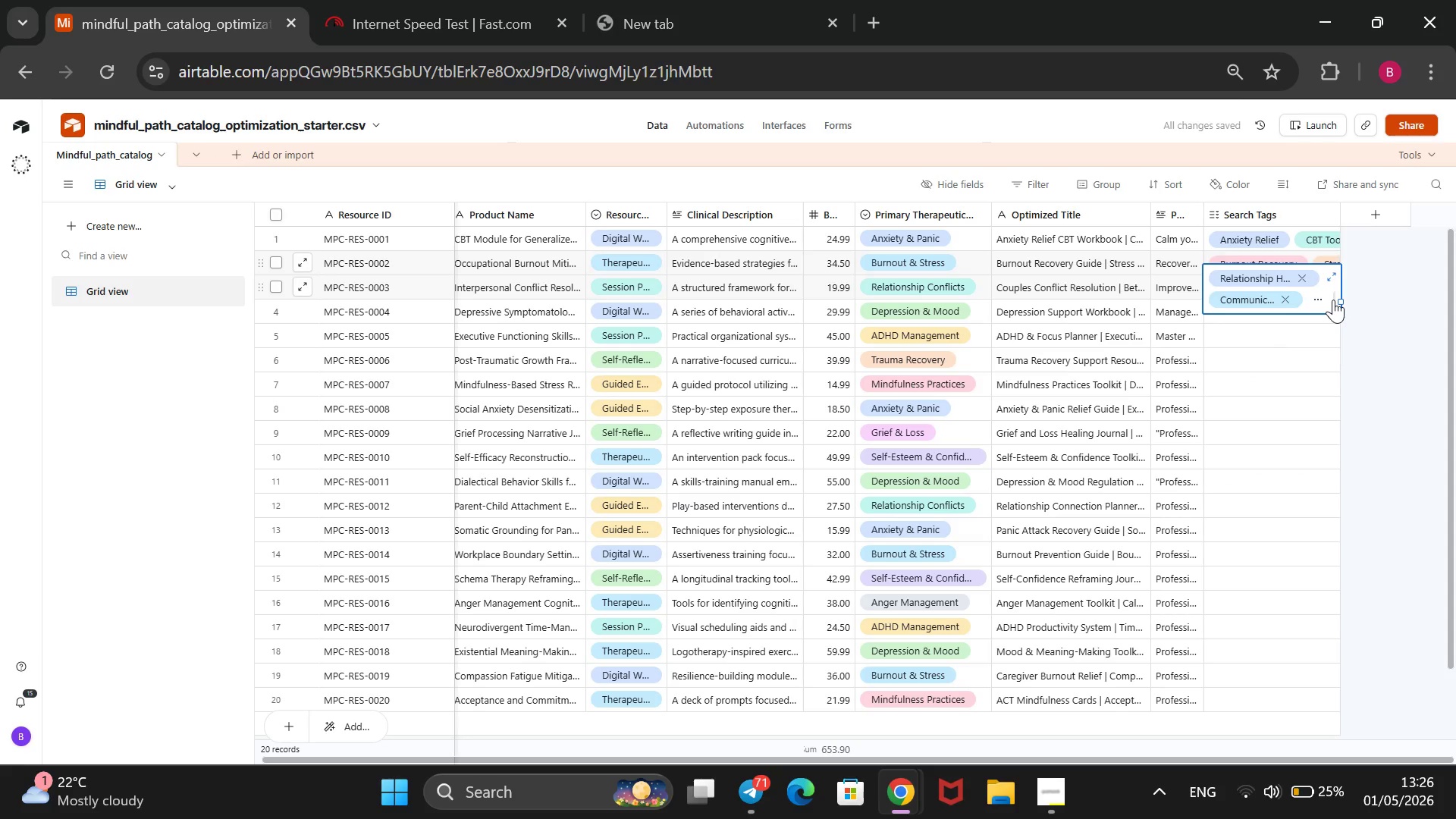 
left_click([1333, 300])
 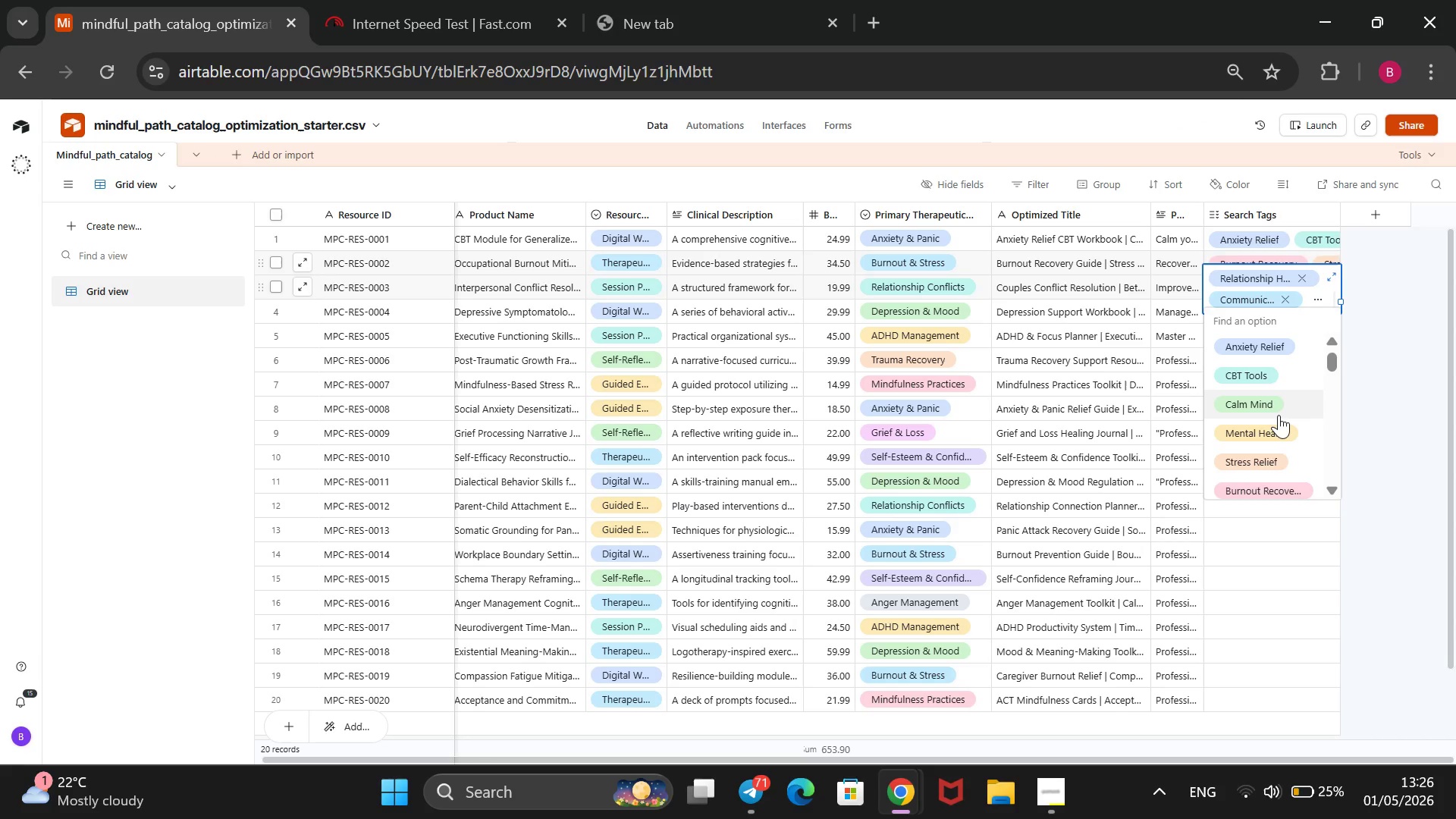 
scroll: coordinate [1279, 415], scroll_direction: down, amount: 1.0
 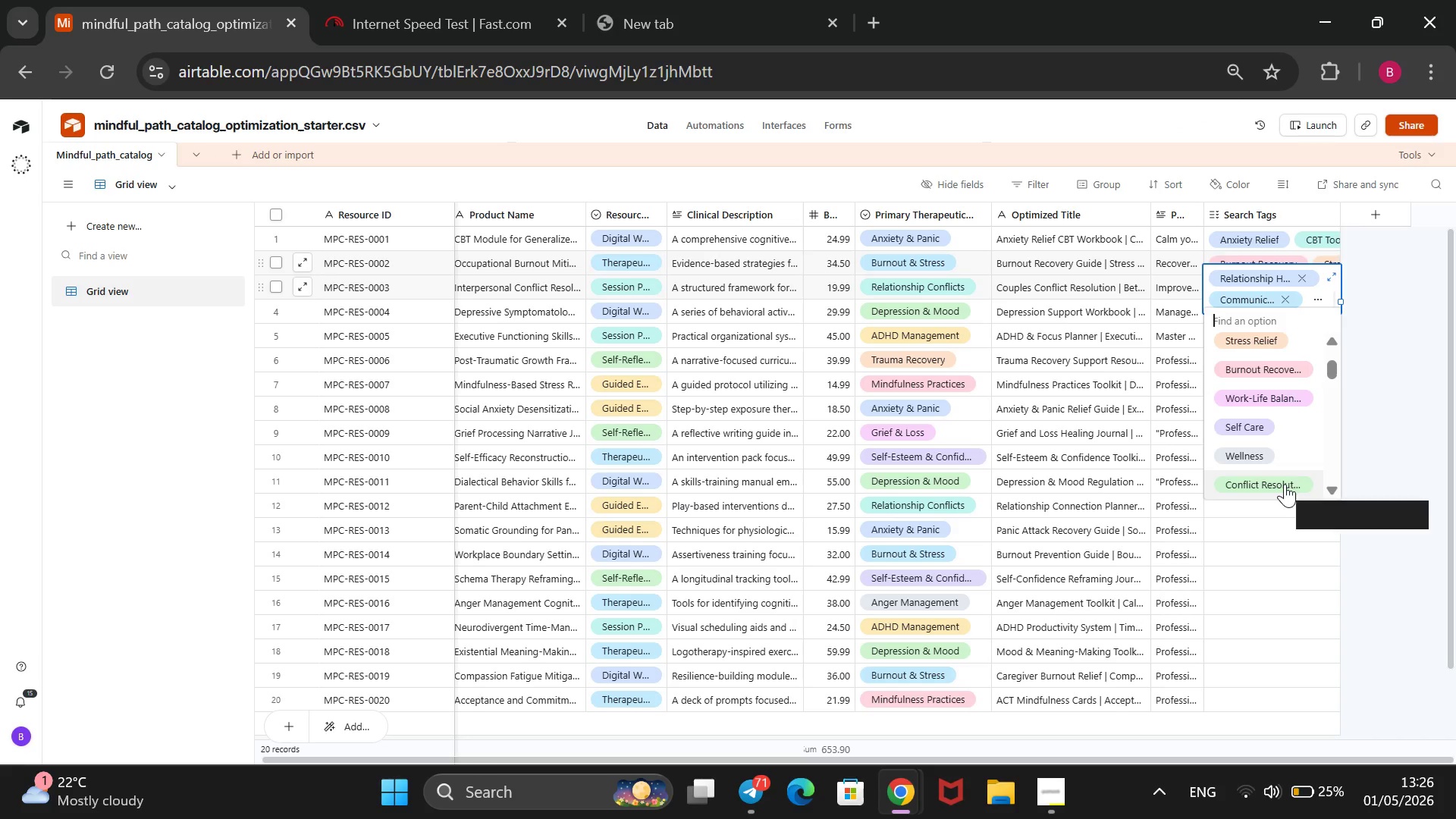 
left_click([1285, 484])
 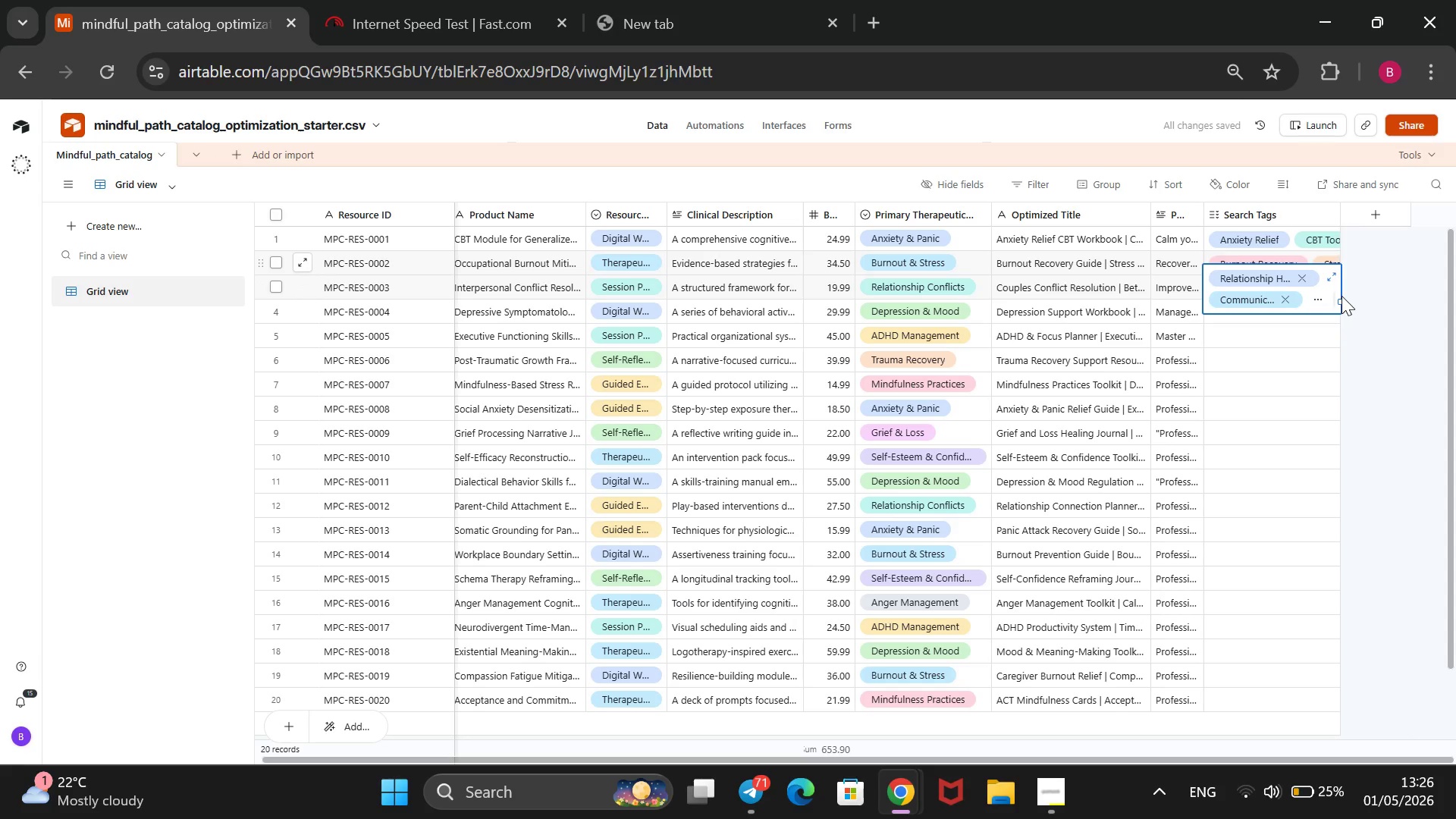 
wait(5.88)
 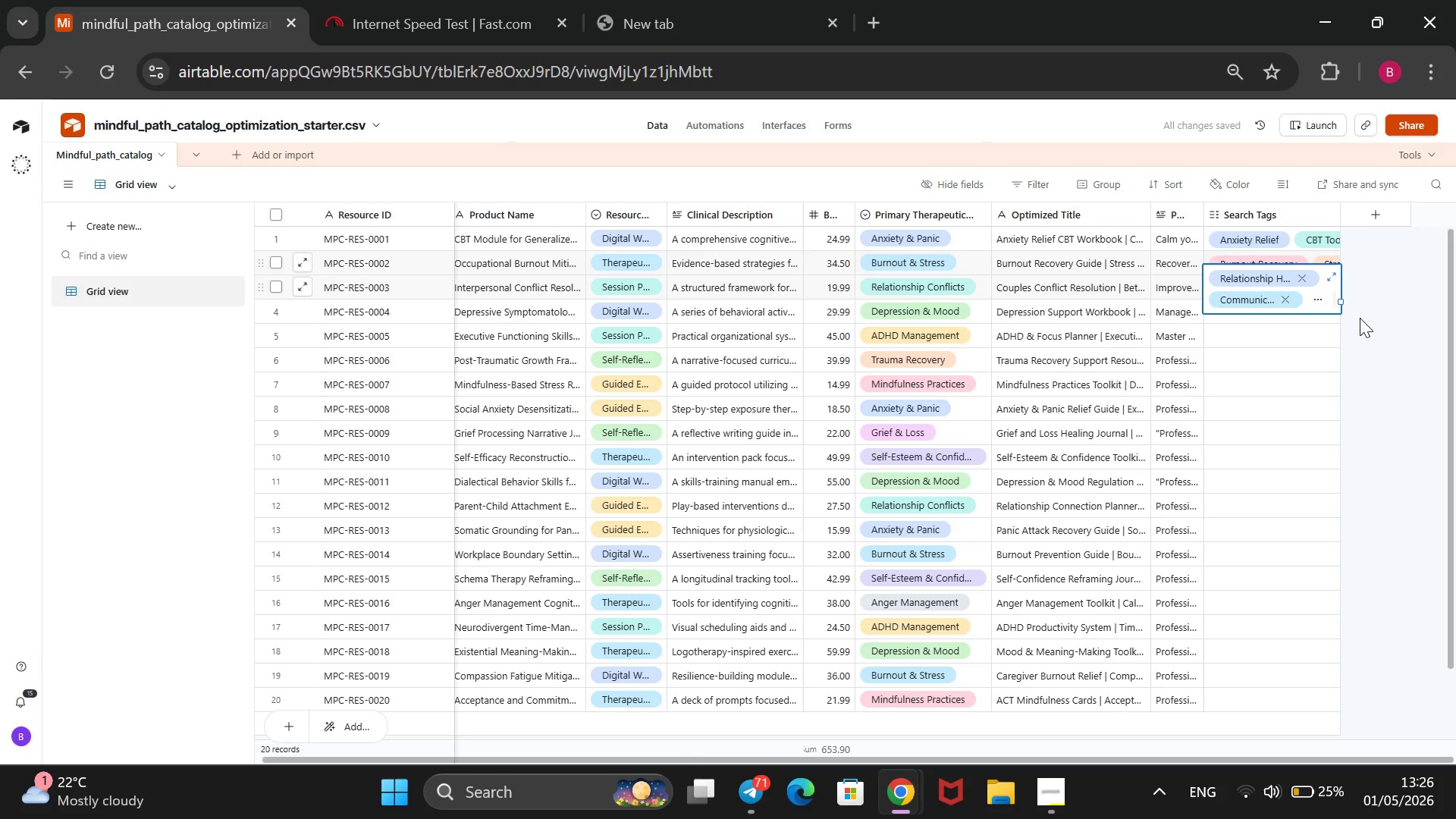 
left_click_drag(start_coordinate=[1335, 206], to_coordinate=[1387, 212])
 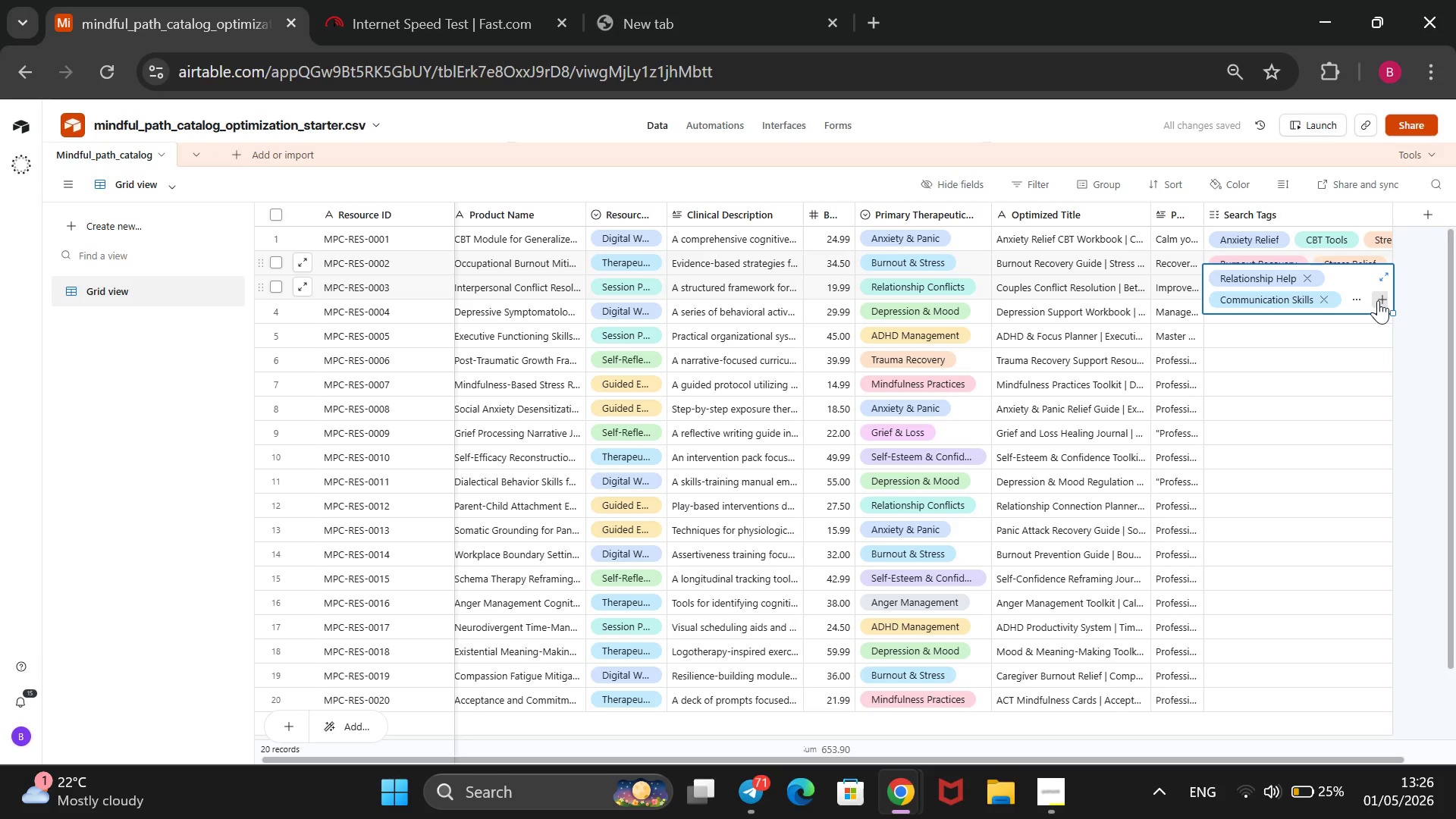 
left_click([1378, 300])
 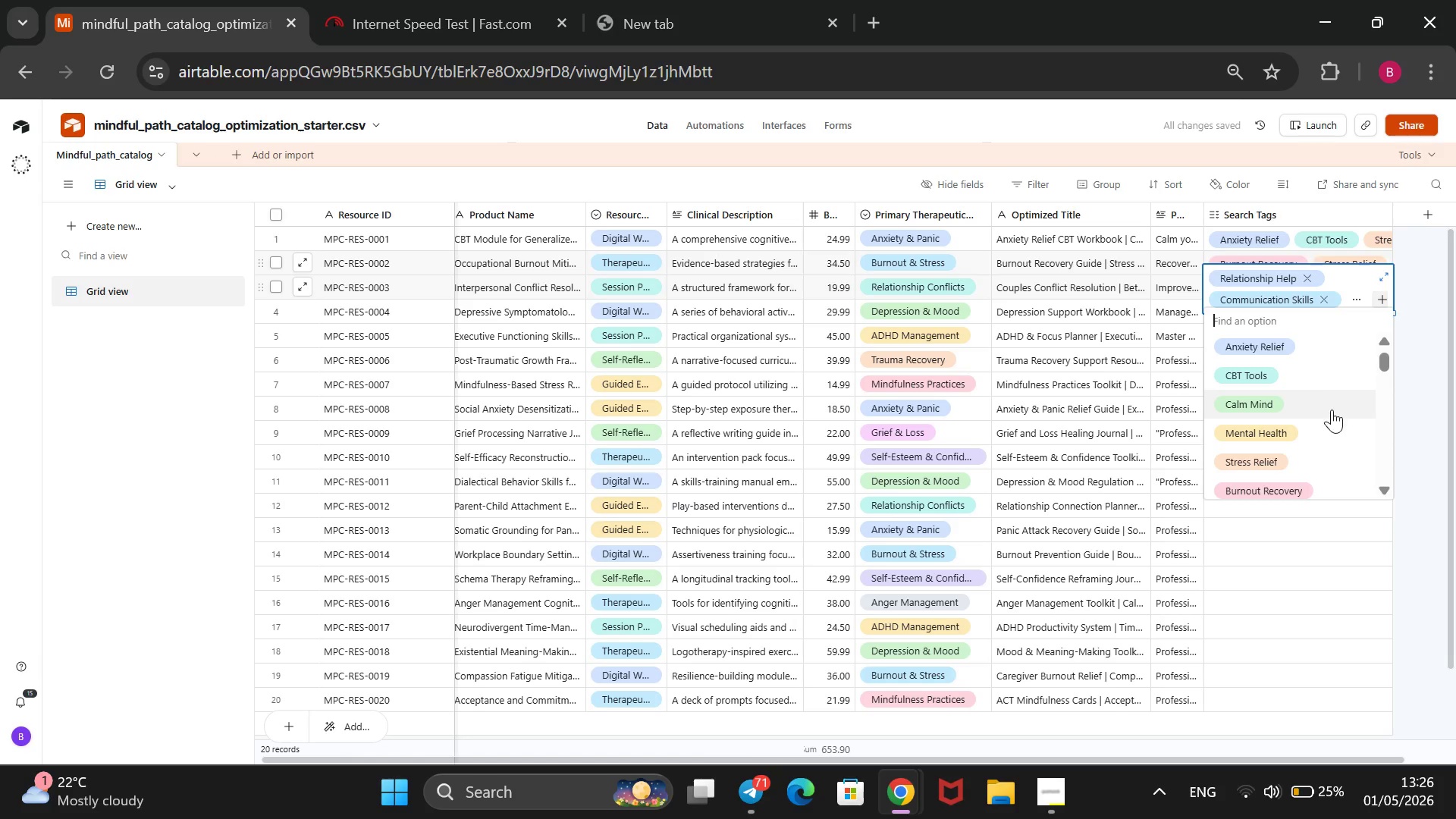 
scroll: coordinate [1305, 435], scroll_direction: down, amount: 2.0
 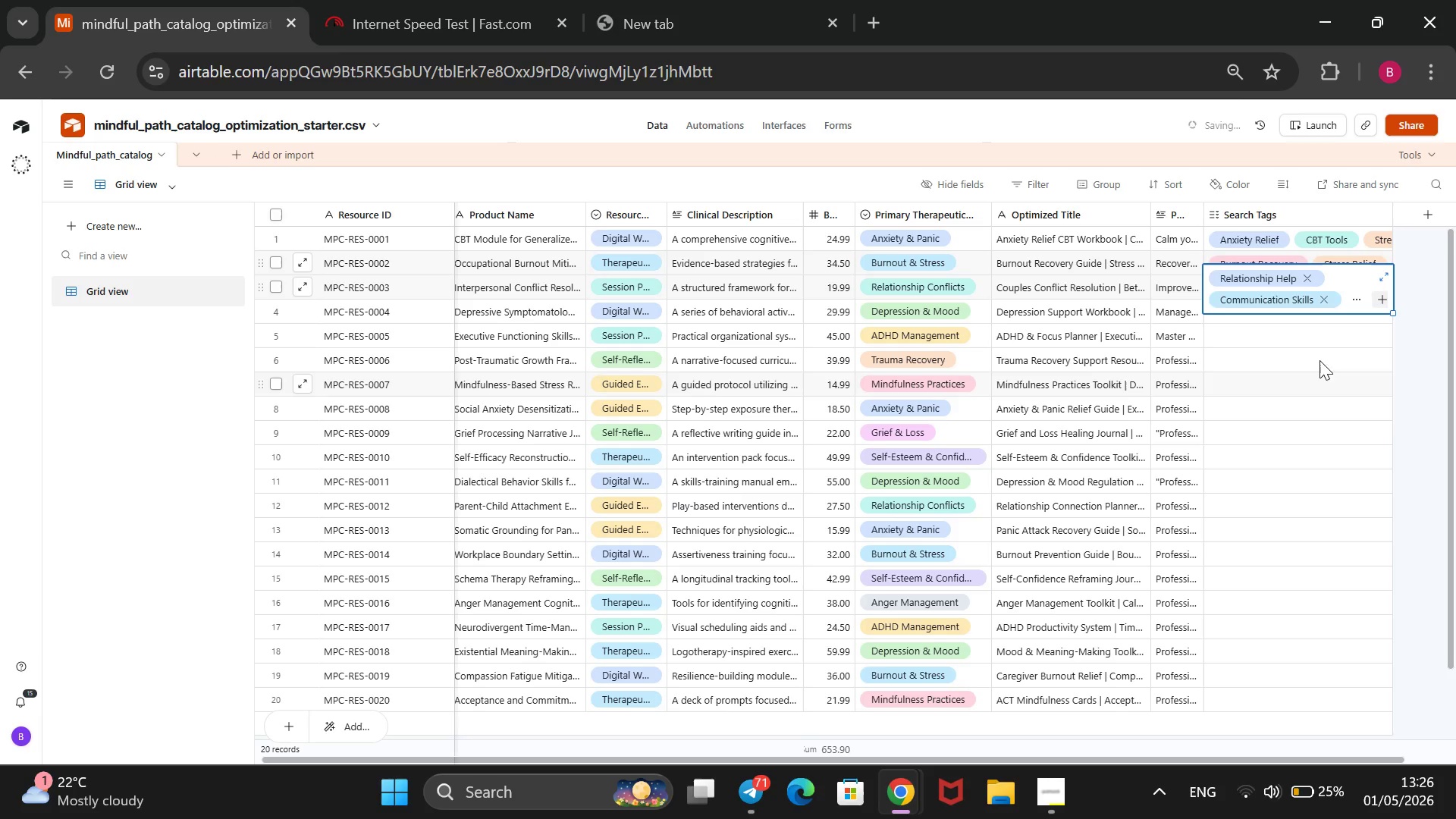 
left_click([1273, 320])
 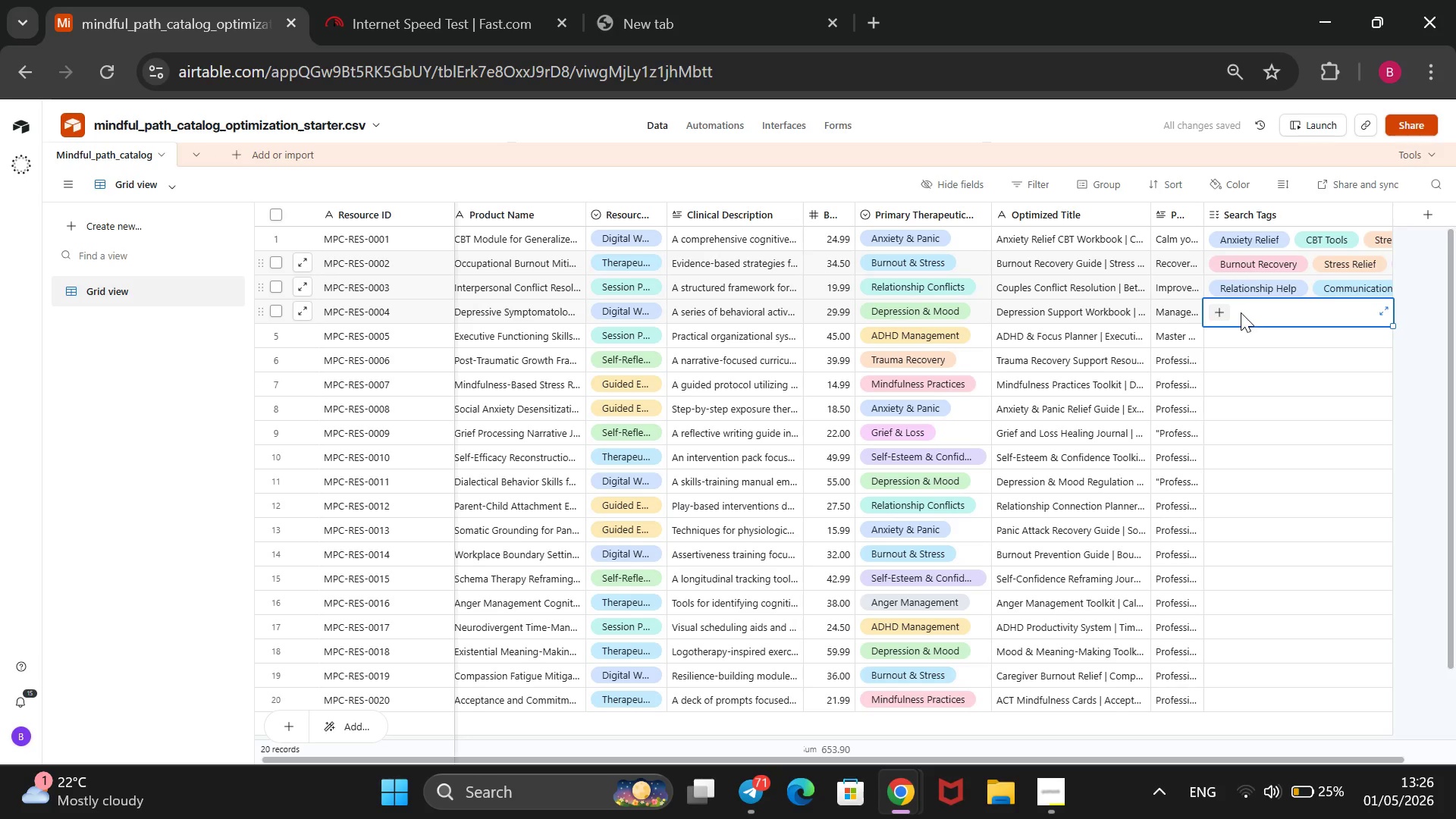 
left_click([1223, 312])
 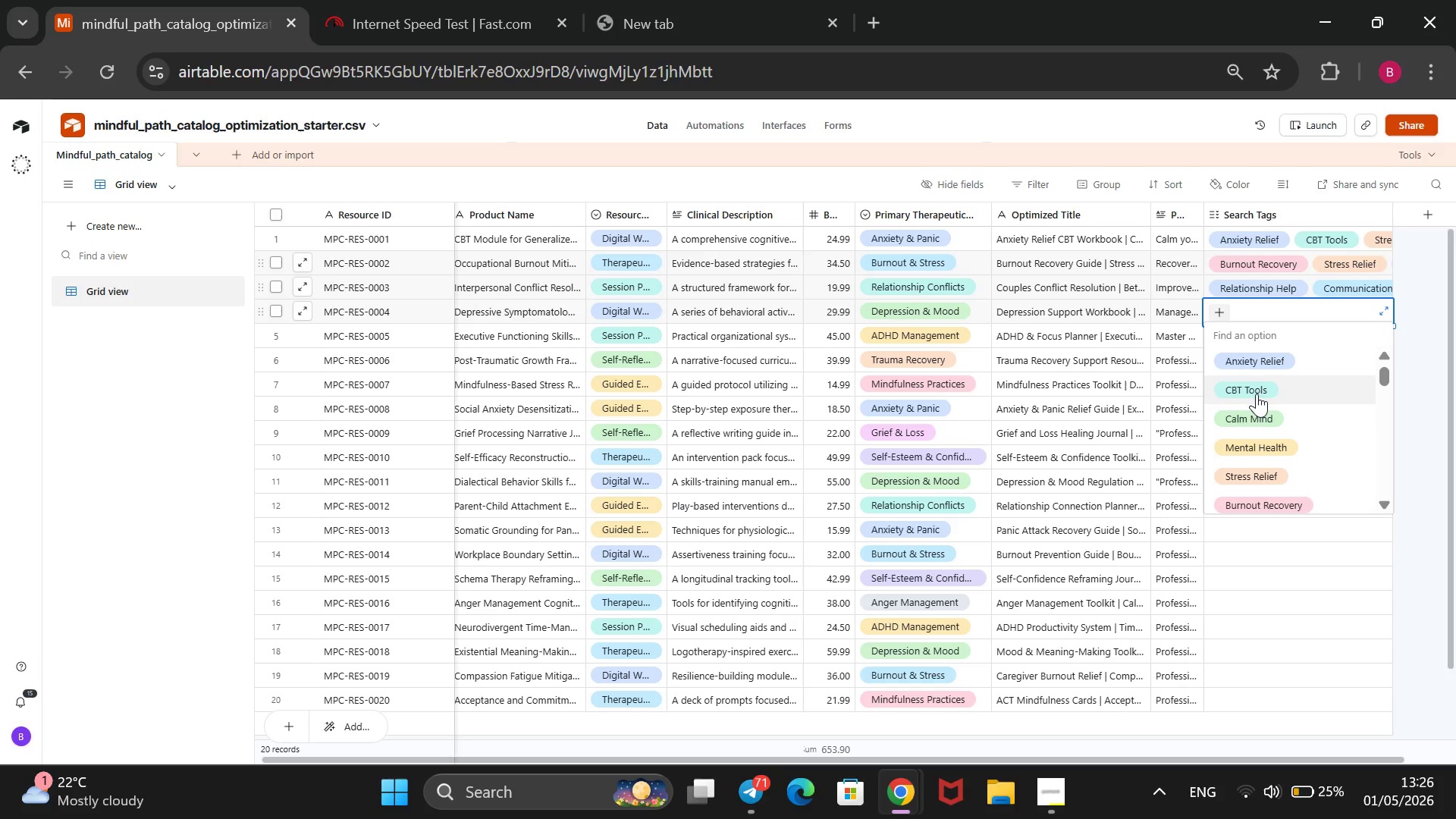 
scroll: coordinate [1254, 480], scroll_direction: down, amount: 3.0
 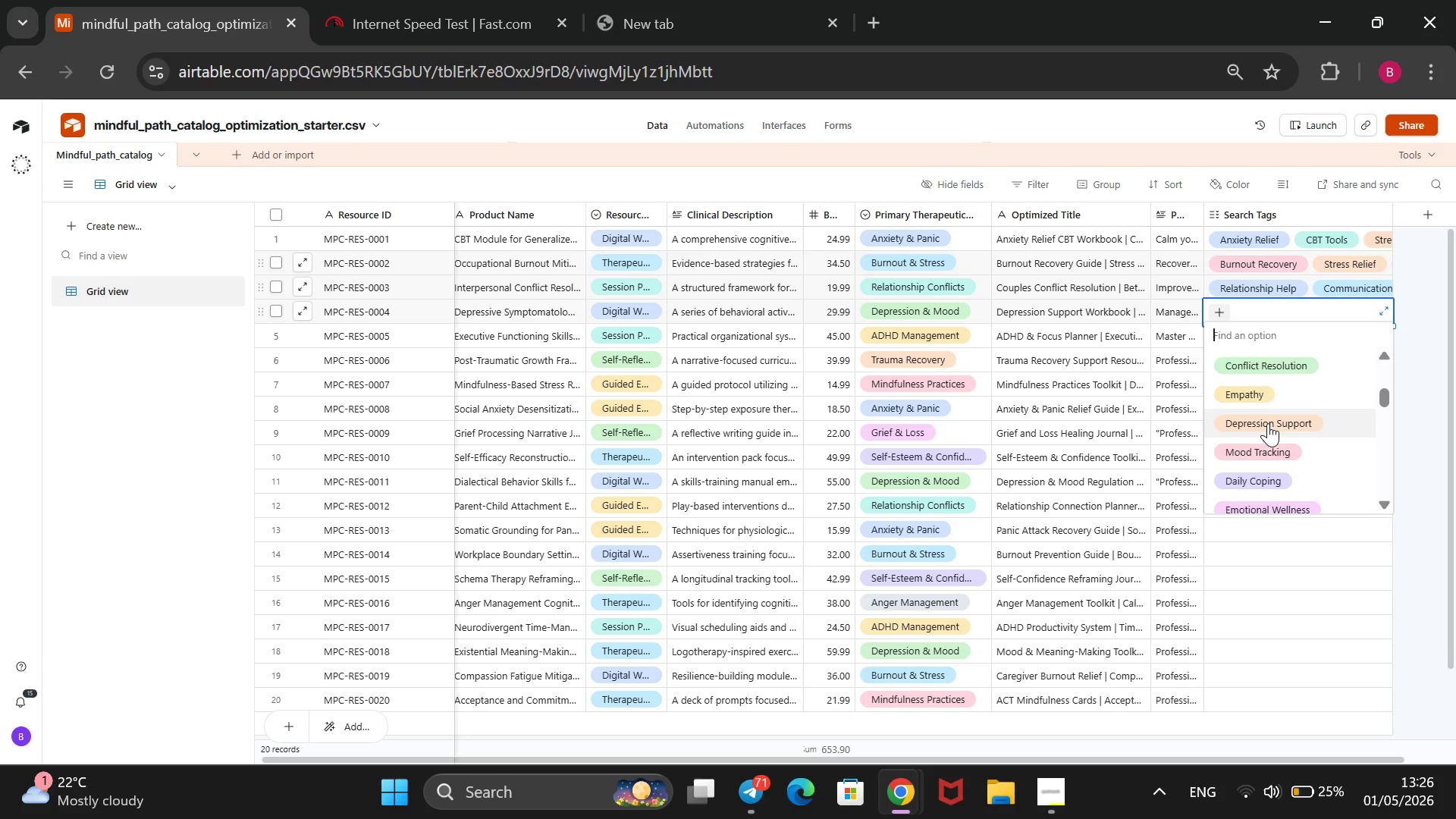 
left_click([1268, 423])
 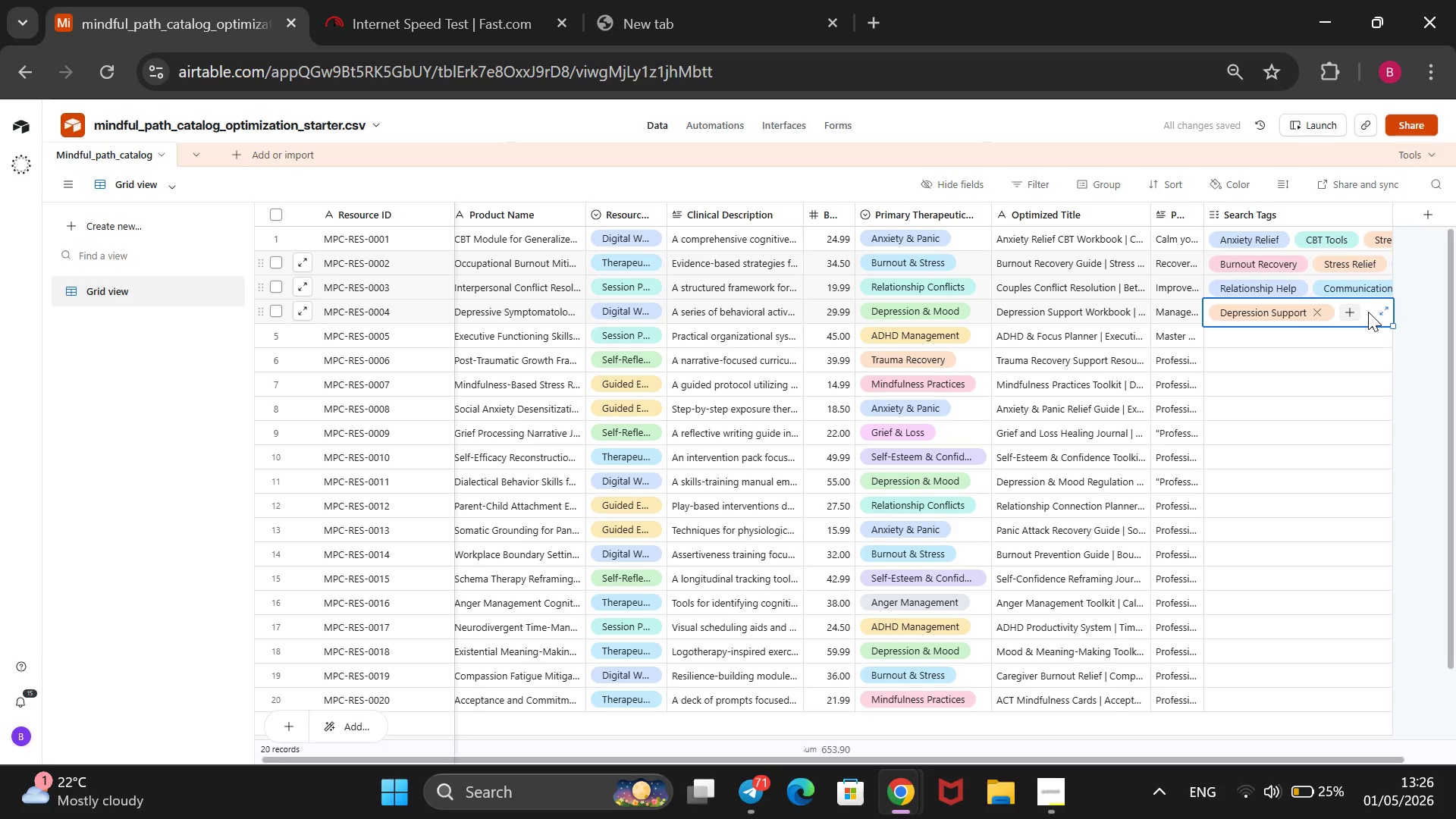 
left_click([1344, 315])
 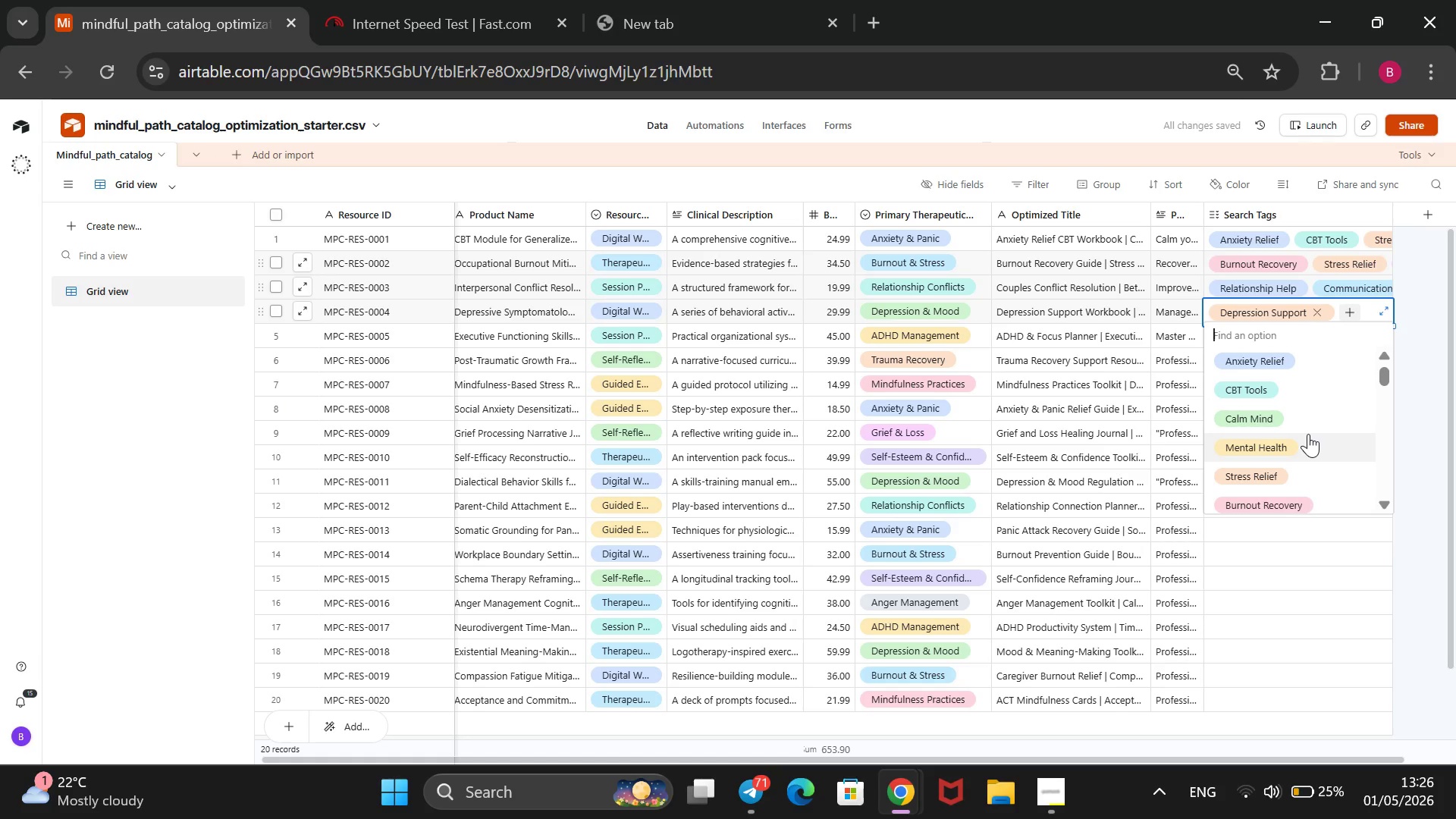 
left_click([1308, 434])
 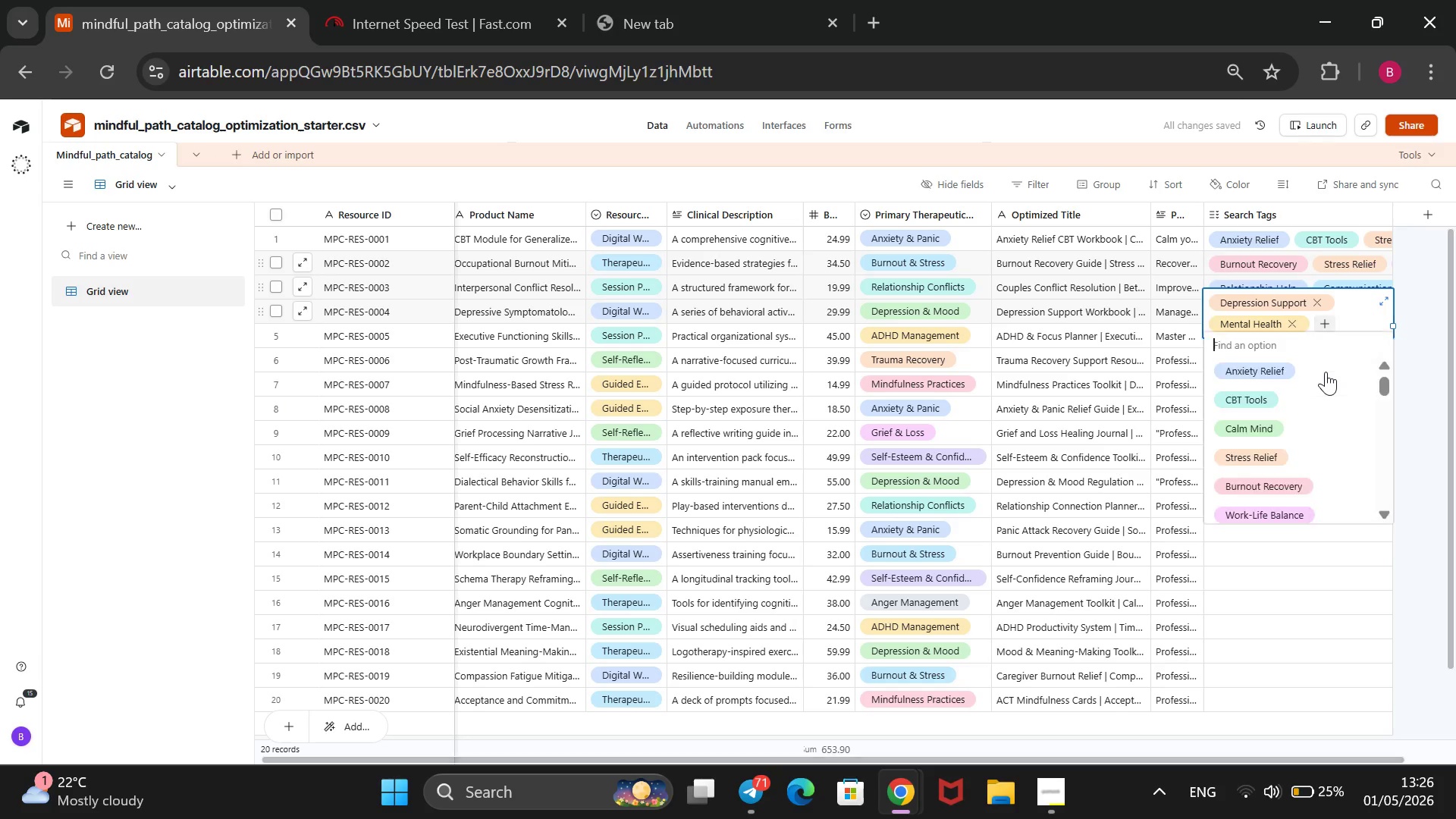 
scroll: coordinate [1303, 479], scroll_direction: down, amount: 3.0
 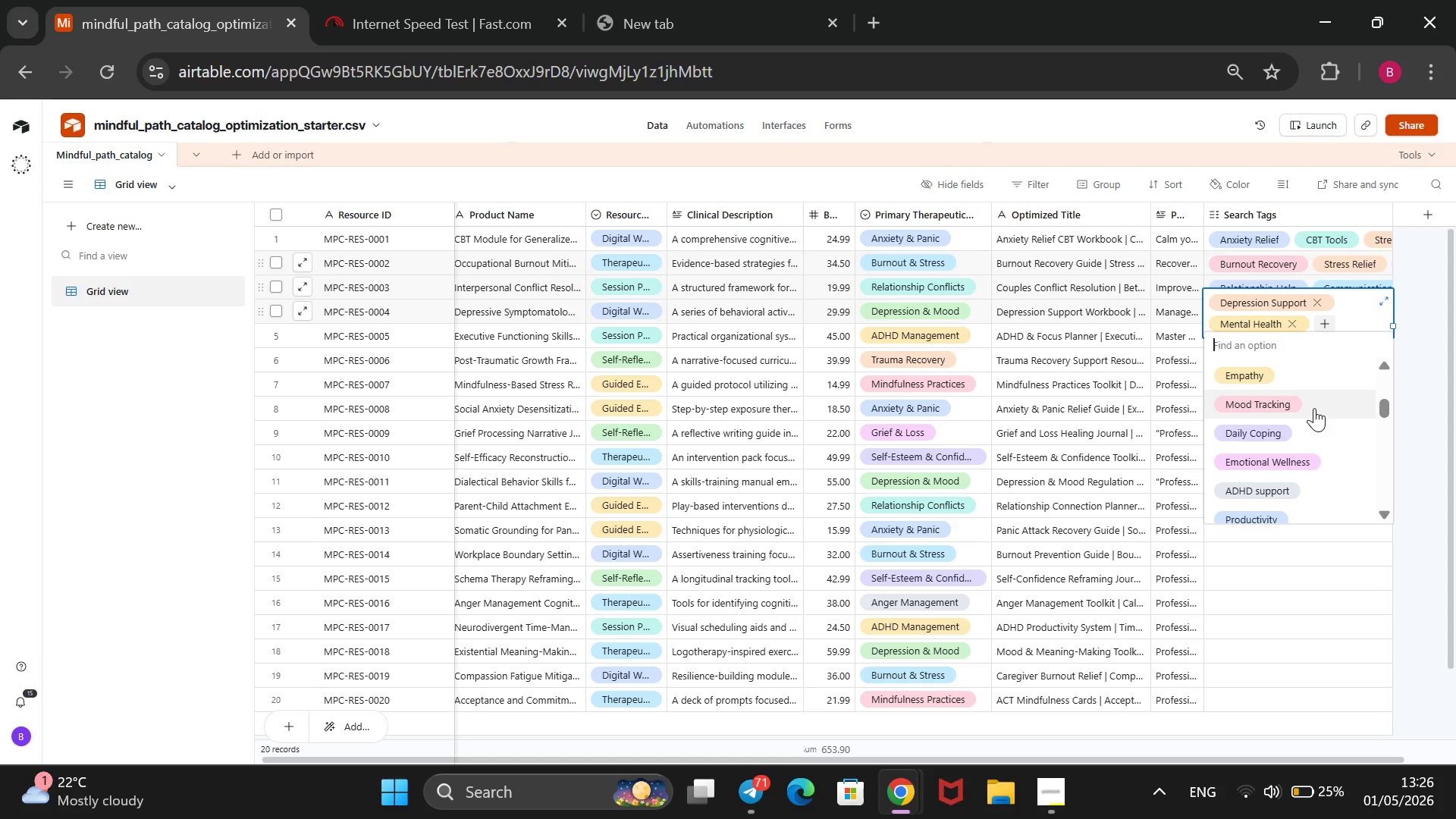 
left_click([1314, 408])
 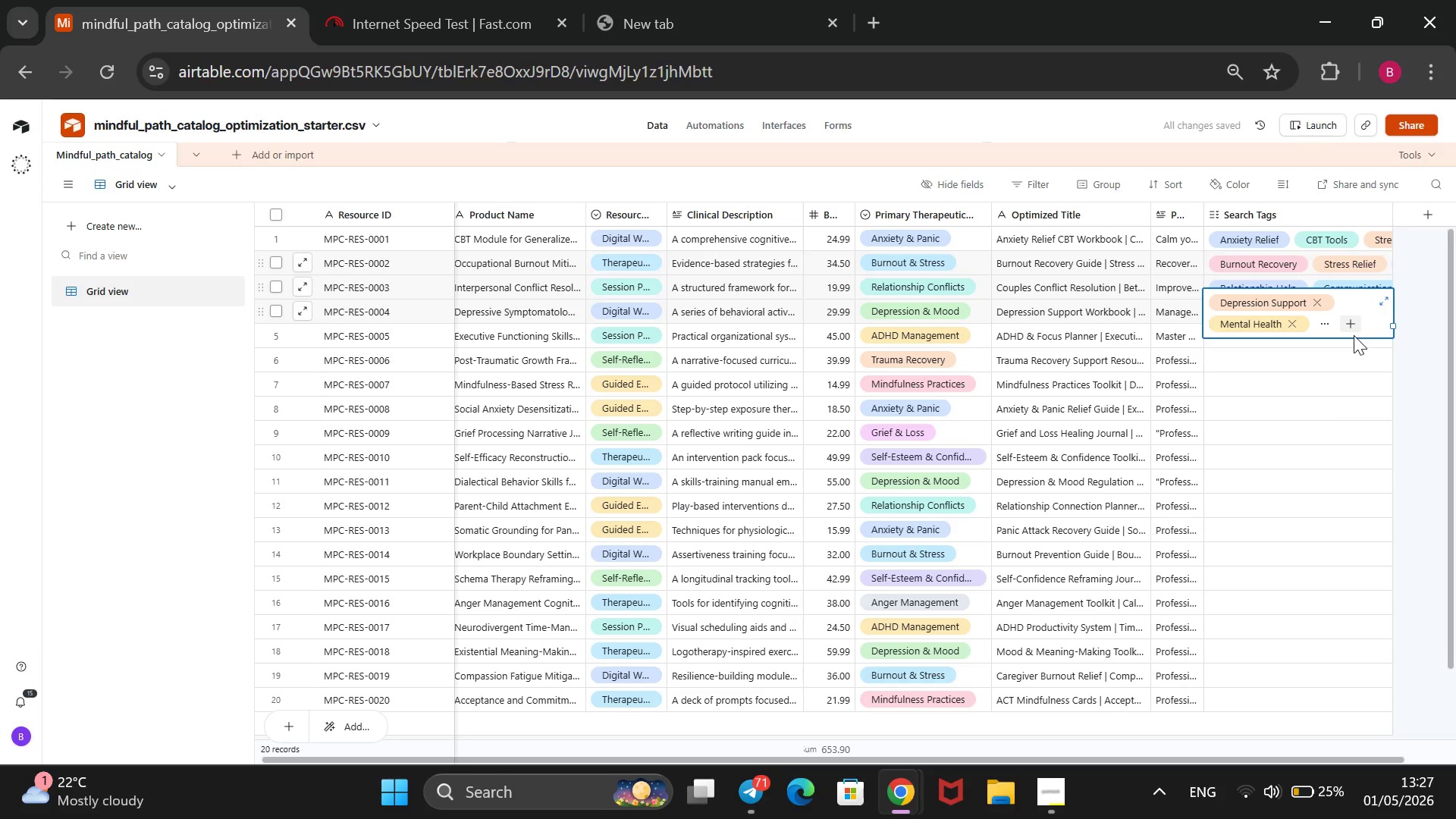 
left_click([1347, 320])
 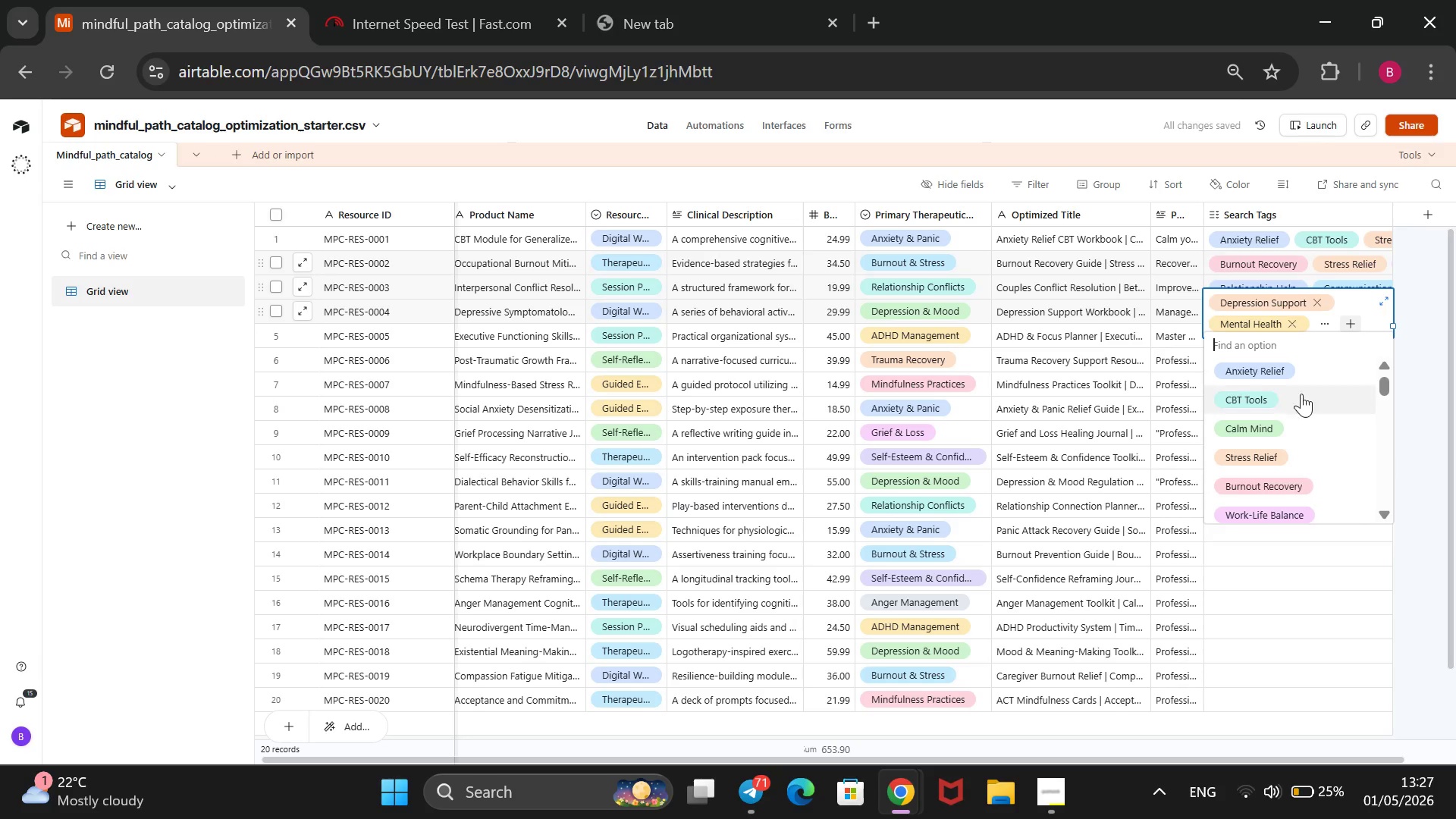 
scroll: coordinate [1288, 397], scroll_direction: down, amount: 2.0
 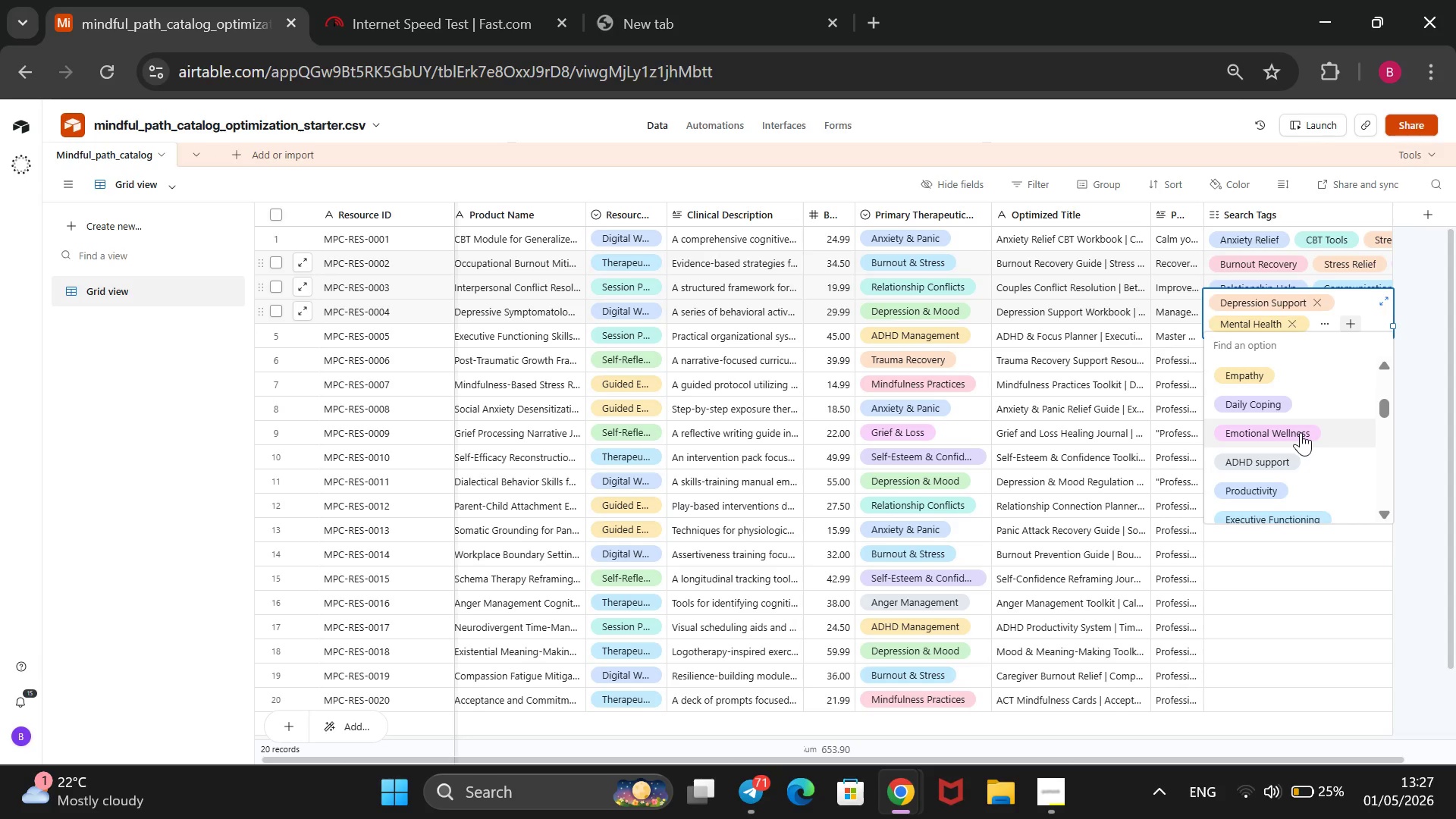 
left_click([1301, 408])
 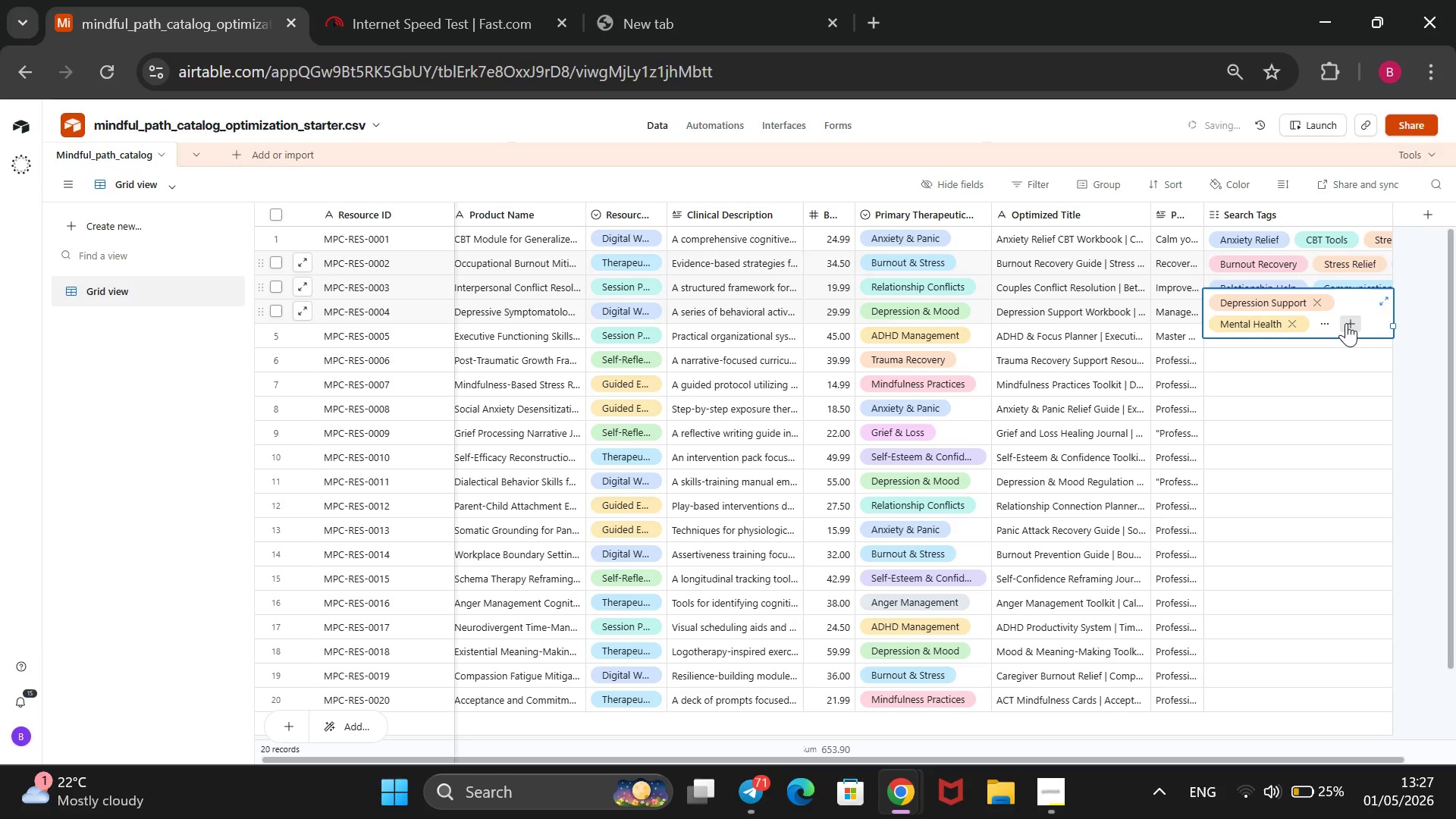 
left_click([1346, 323])
 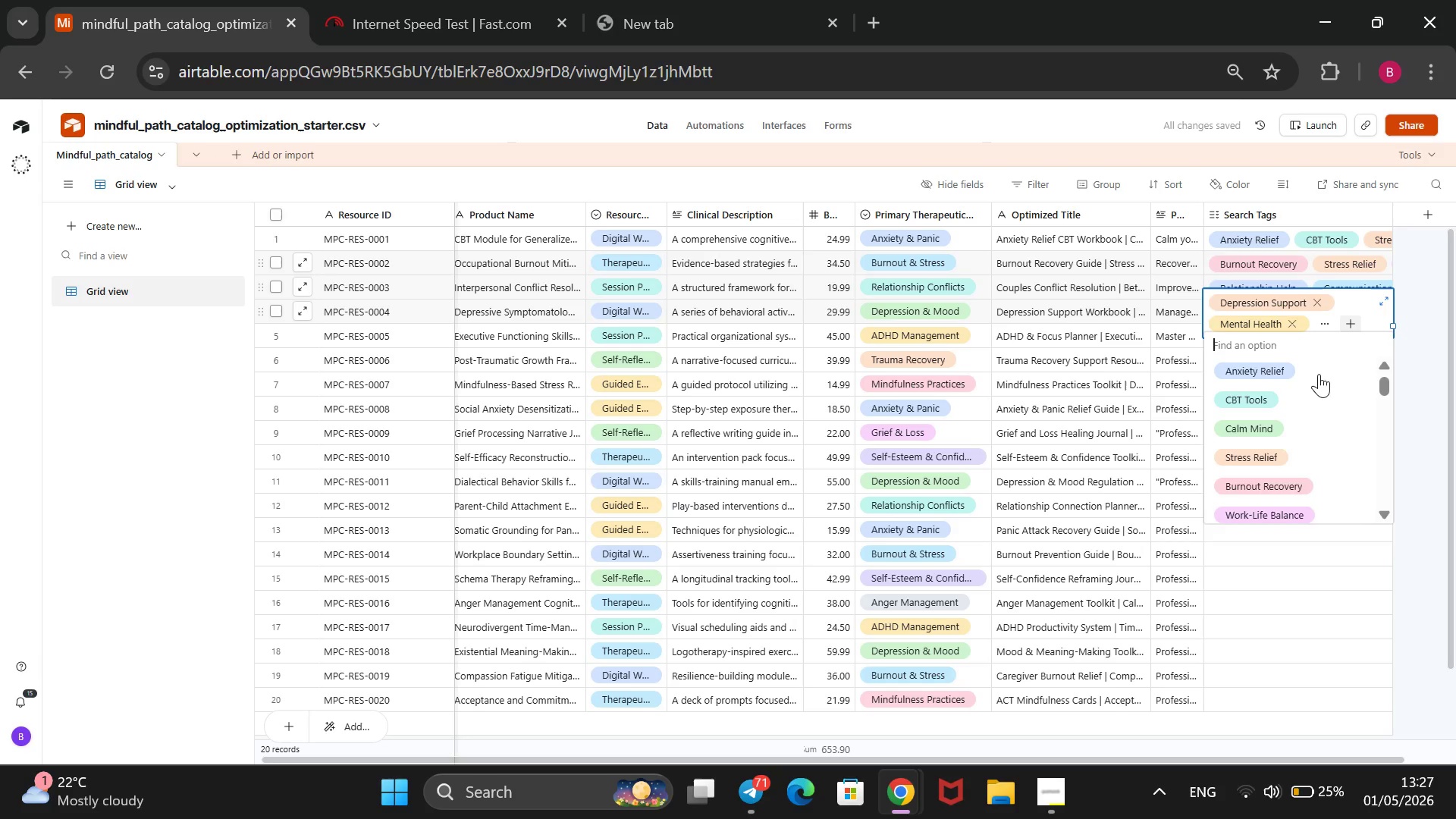 
scroll: coordinate [1319, 374], scroll_direction: down, amount: 3.0
 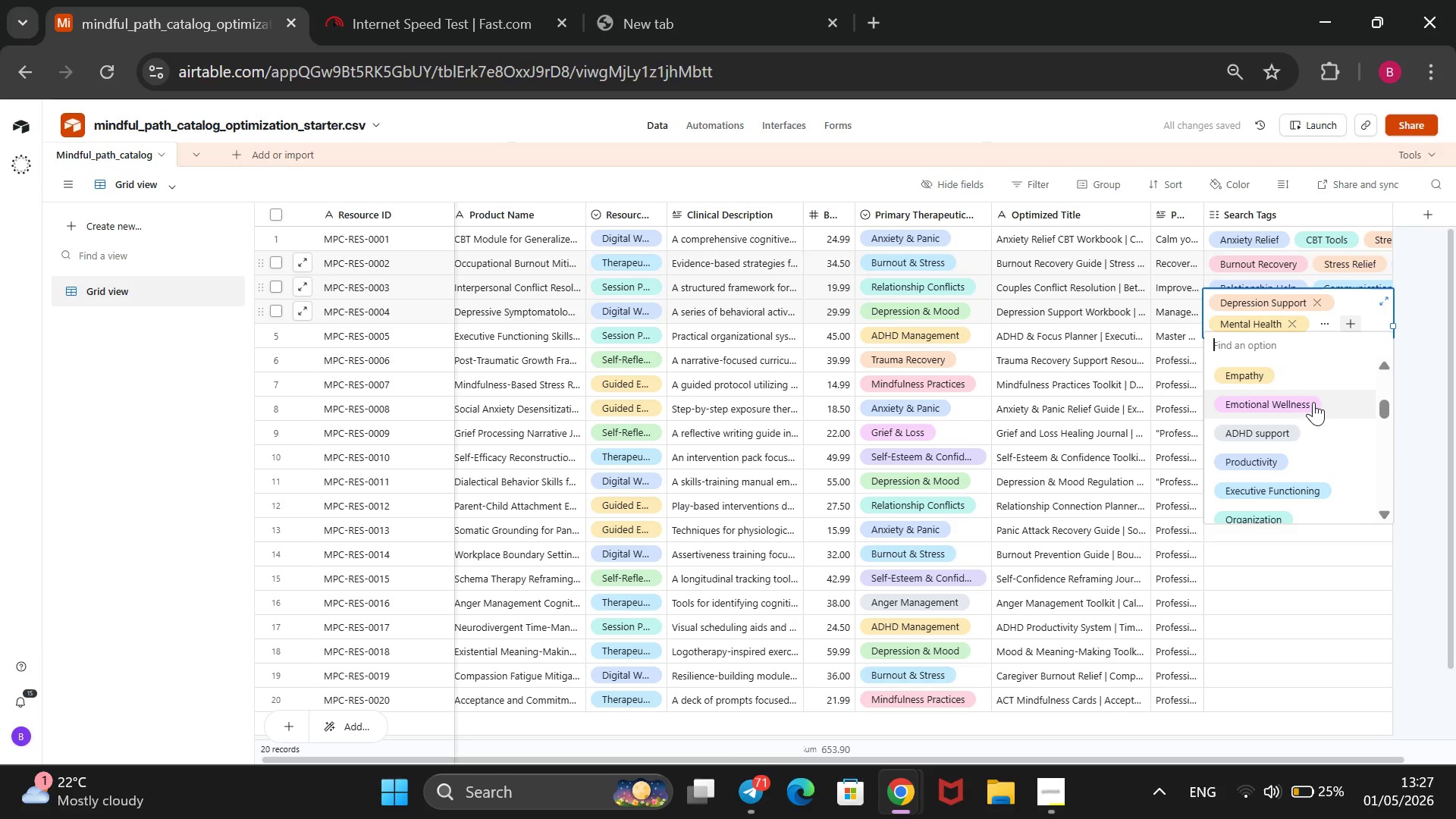 
left_click([1311, 408])
 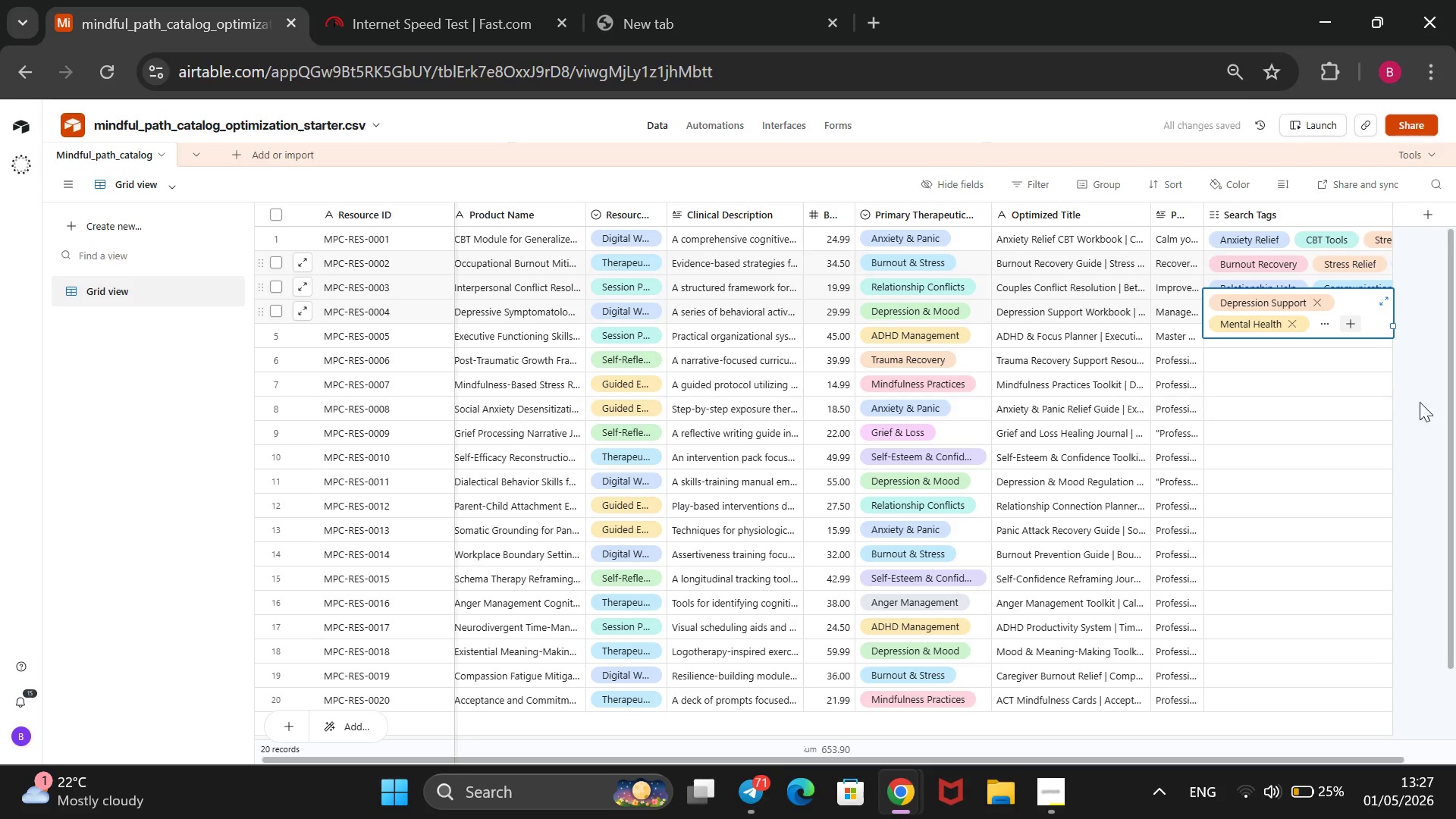 
left_click([1429, 401])
 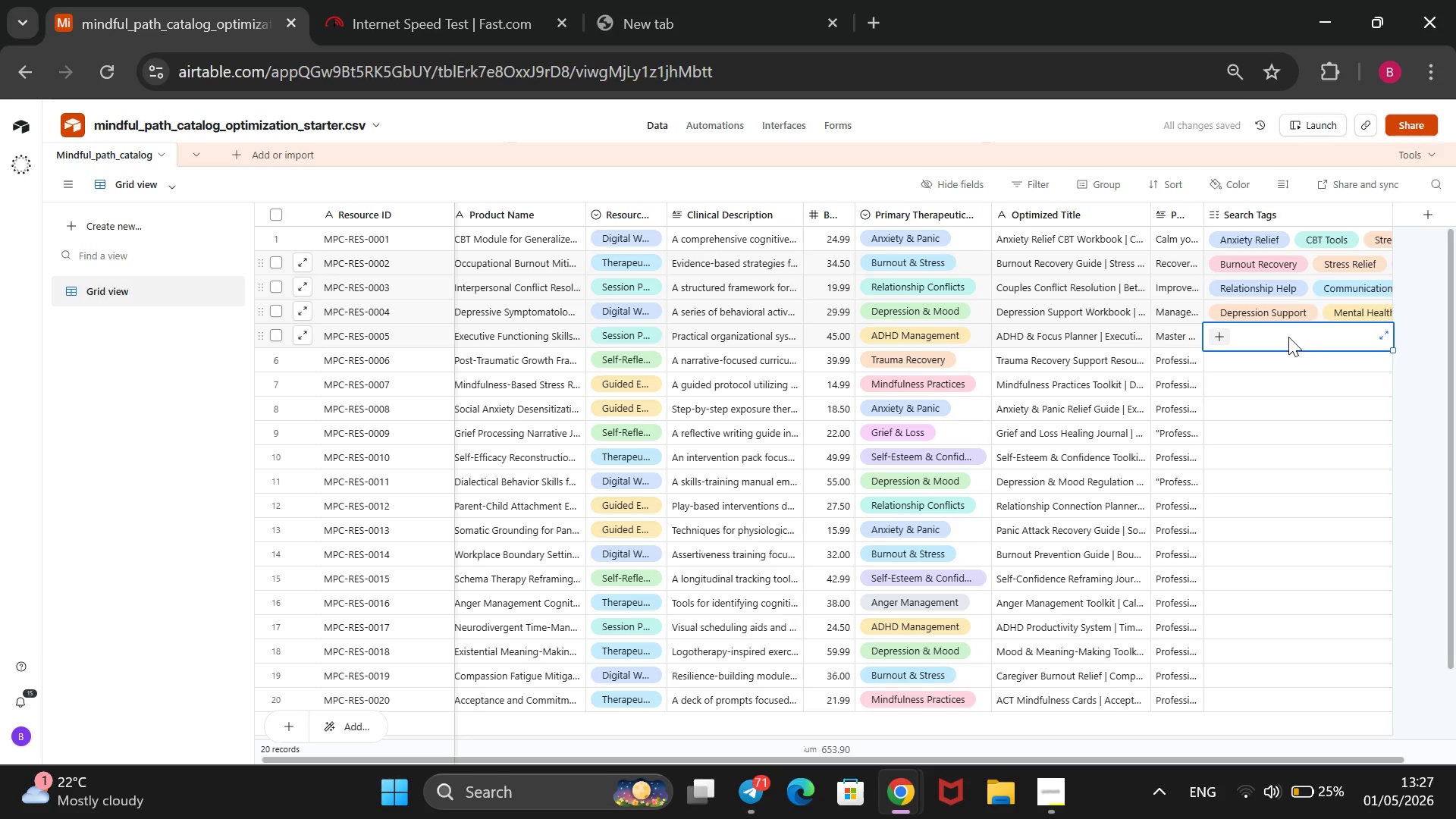 
wait(5.09)
 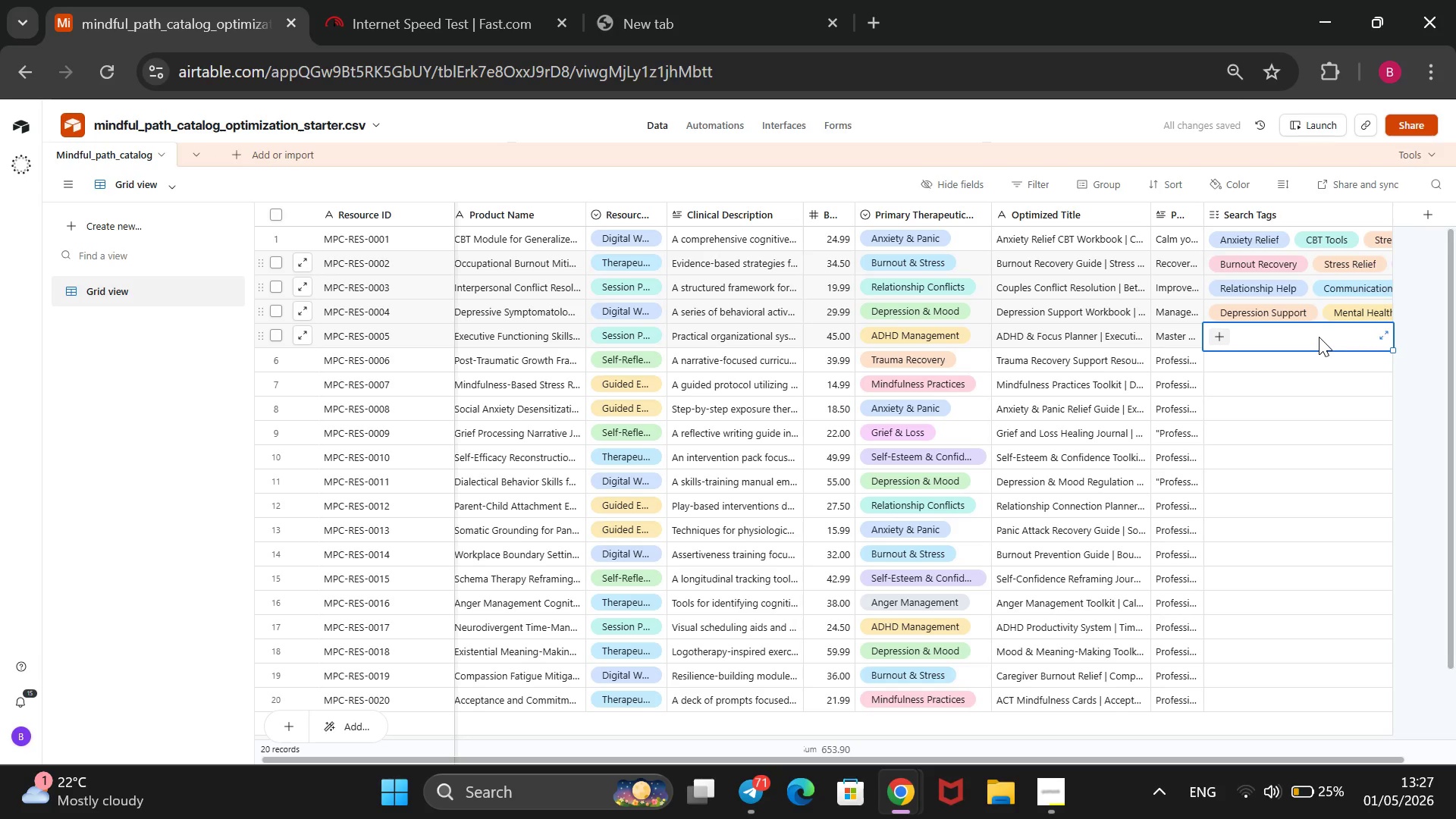 
left_click([1213, 331])
 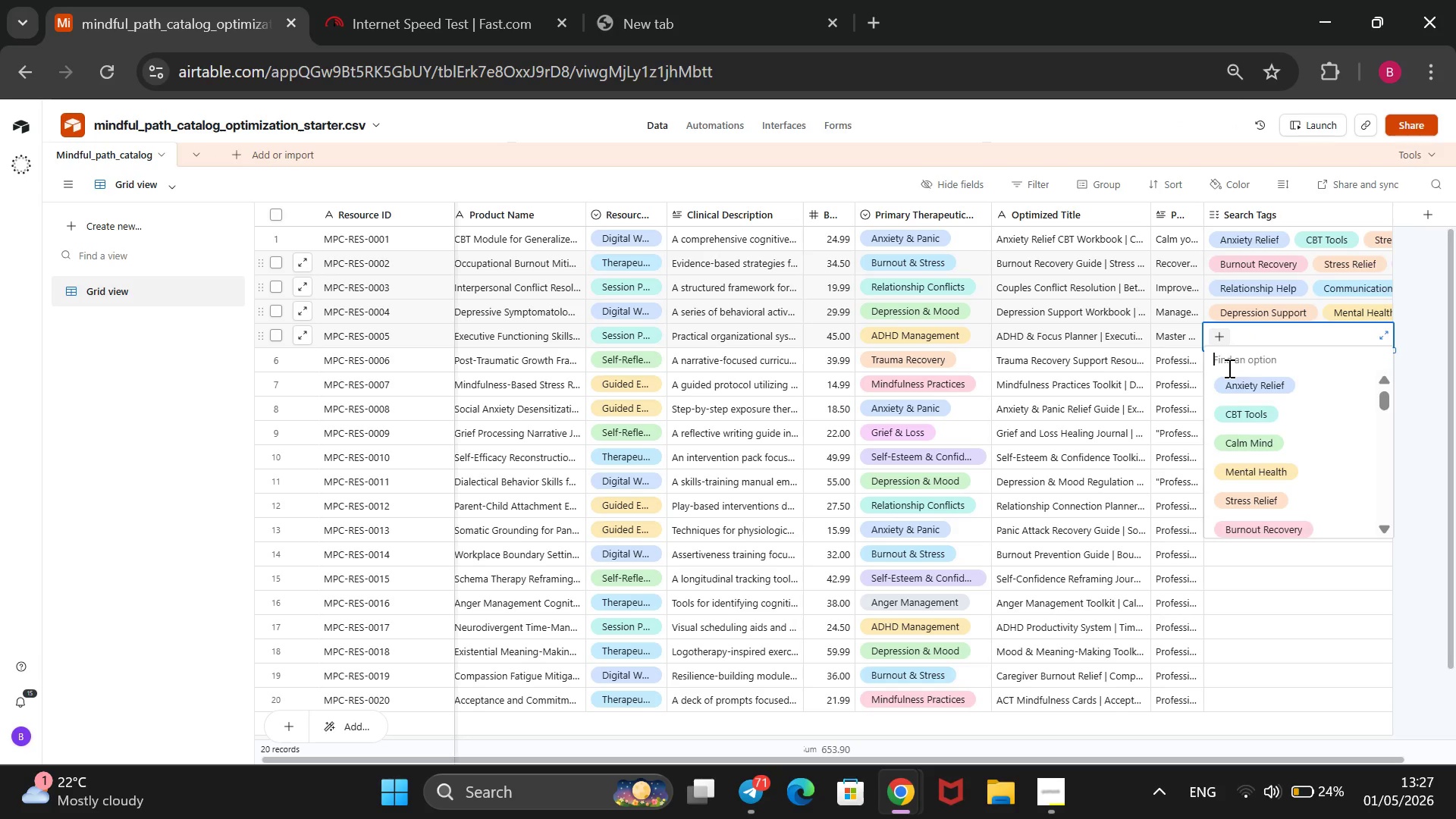 
scroll: coordinate [1269, 472], scroll_direction: down, amount: 3.0
 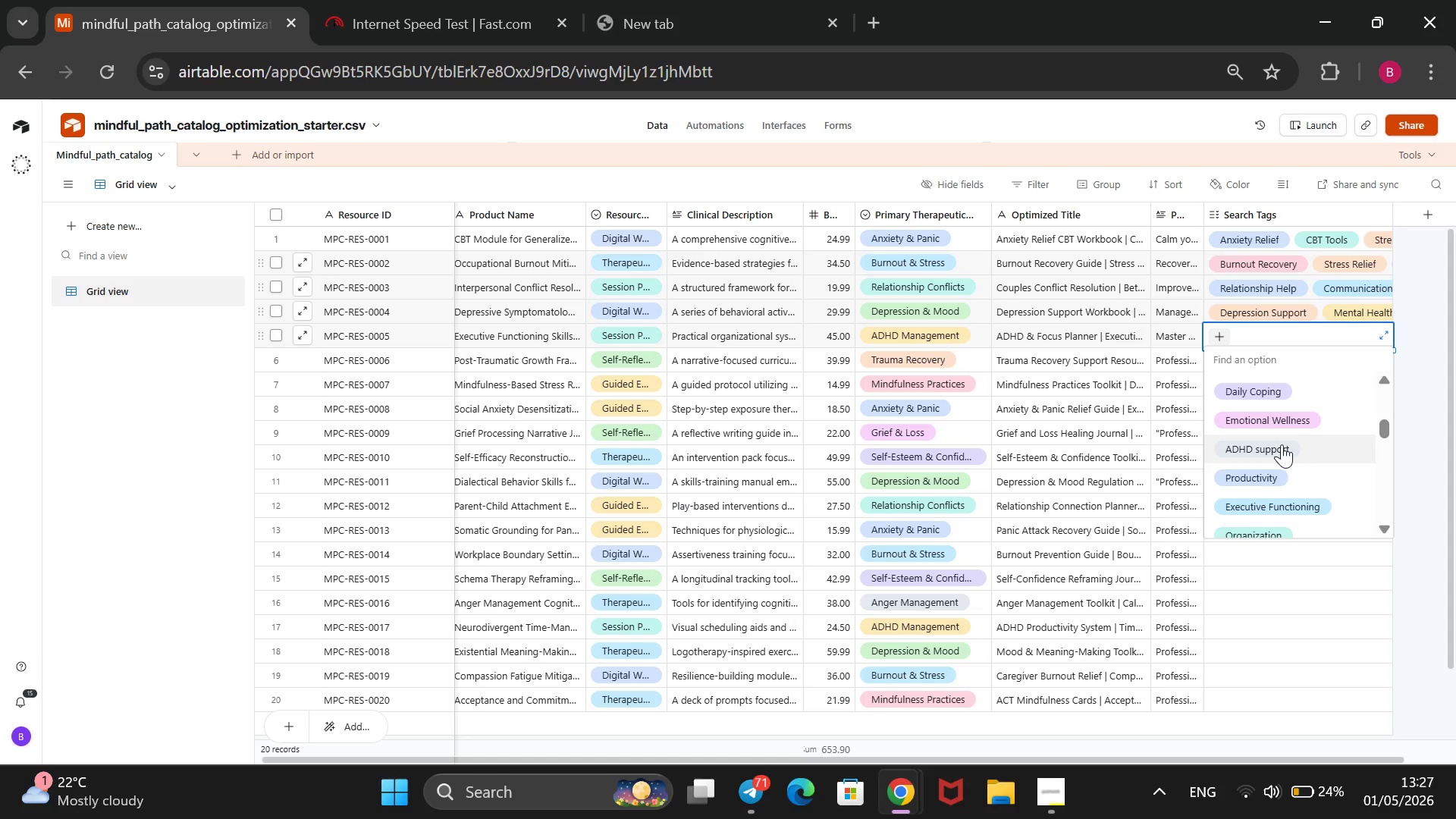 
left_click([1283, 445])
 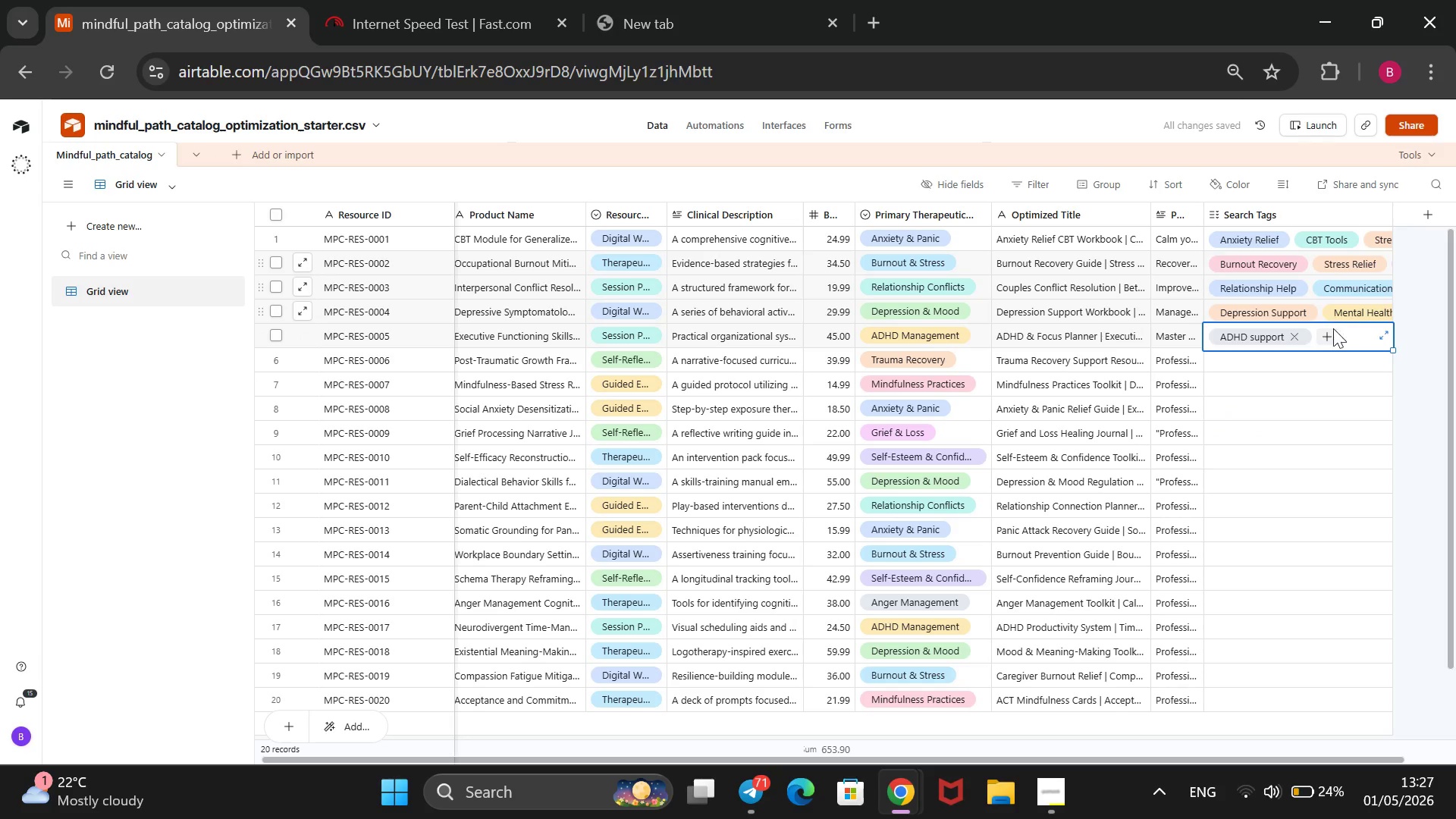 
left_click([1326, 334])
 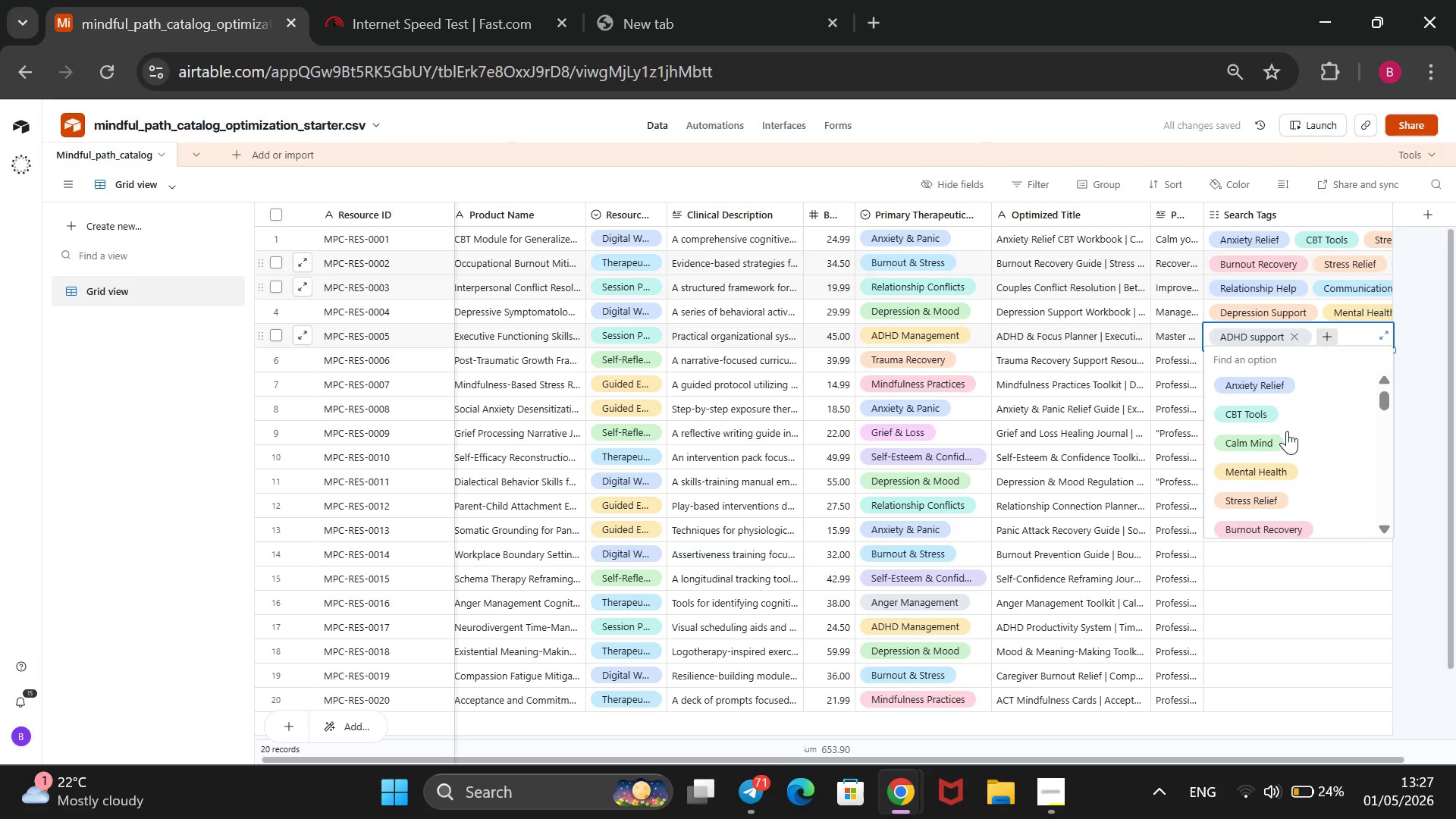 
scroll: coordinate [1266, 479], scroll_direction: down, amount: 4.0
 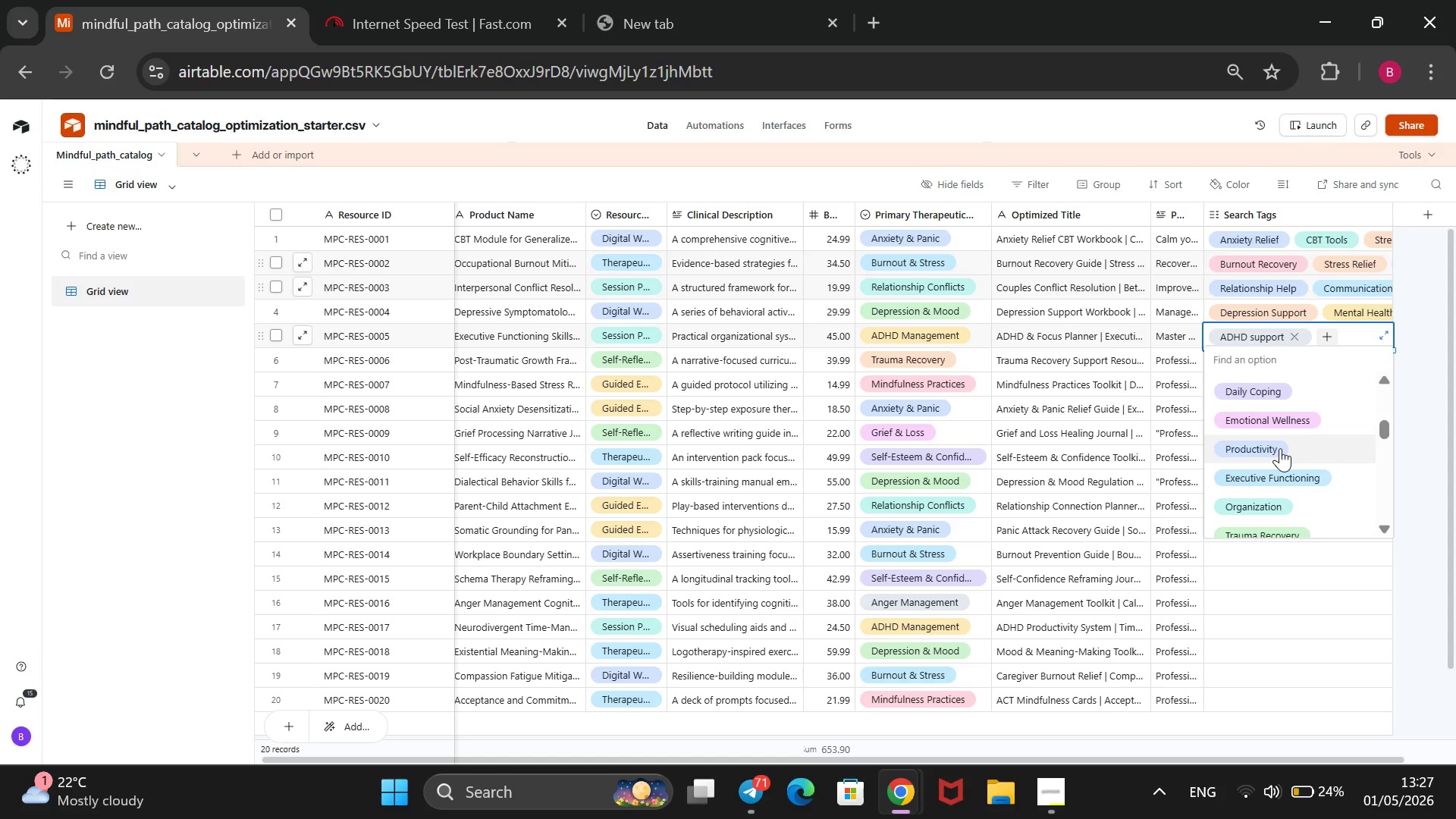 
left_click([1281, 448])
 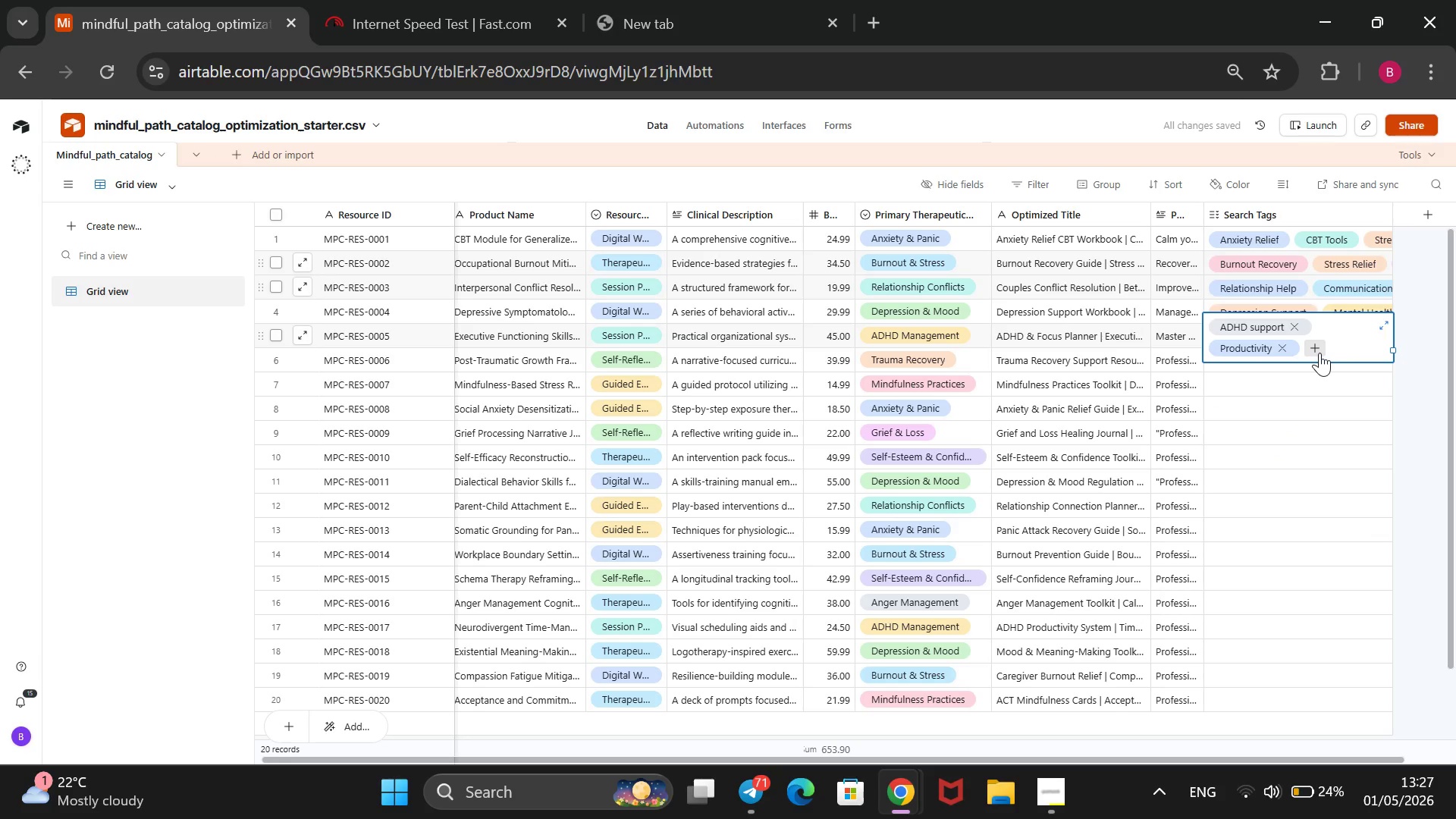 
left_click([1320, 353])
 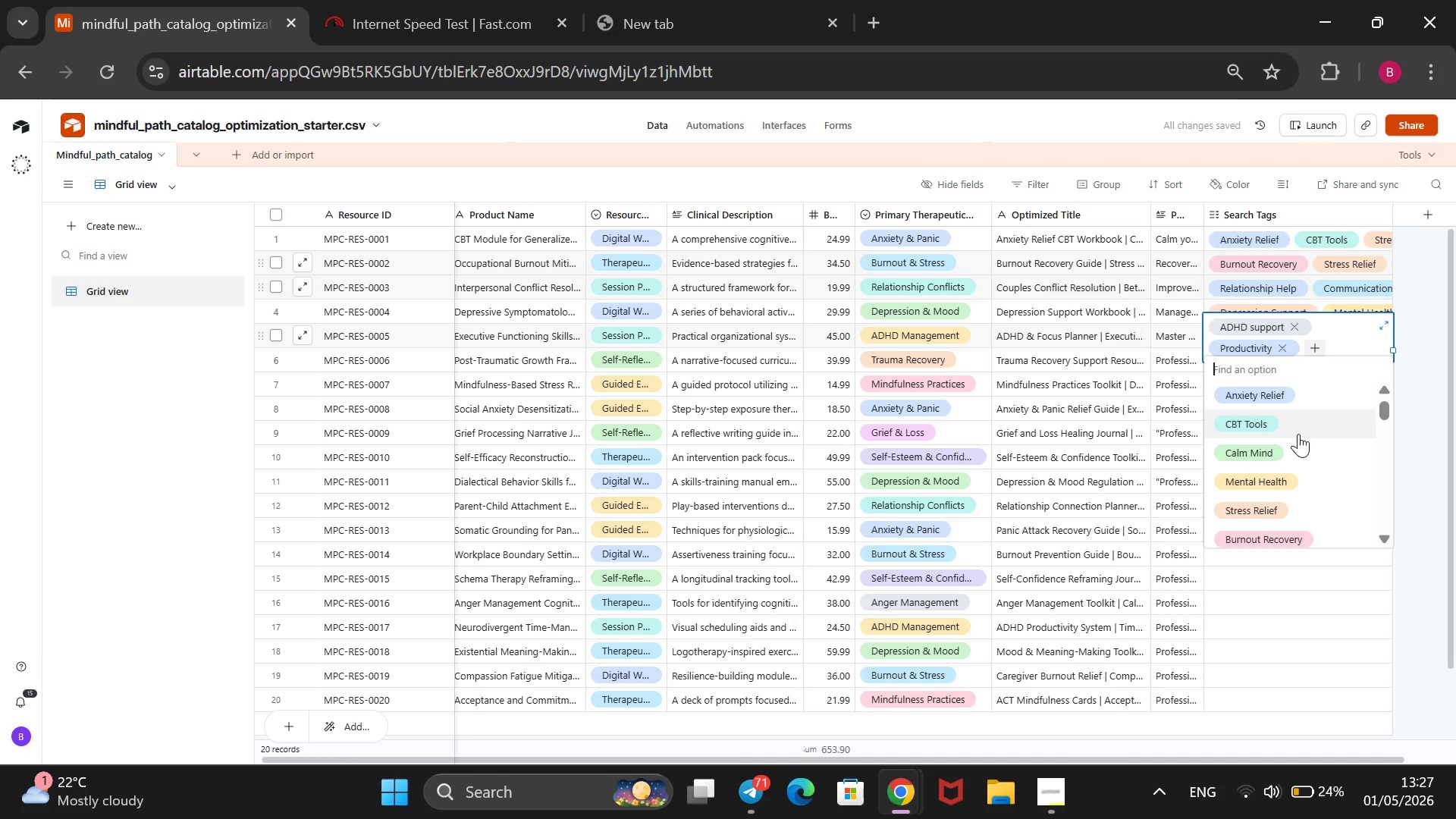 
scroll: coordinate [1298, 434], scroll_direction: down, amount: 5.0
 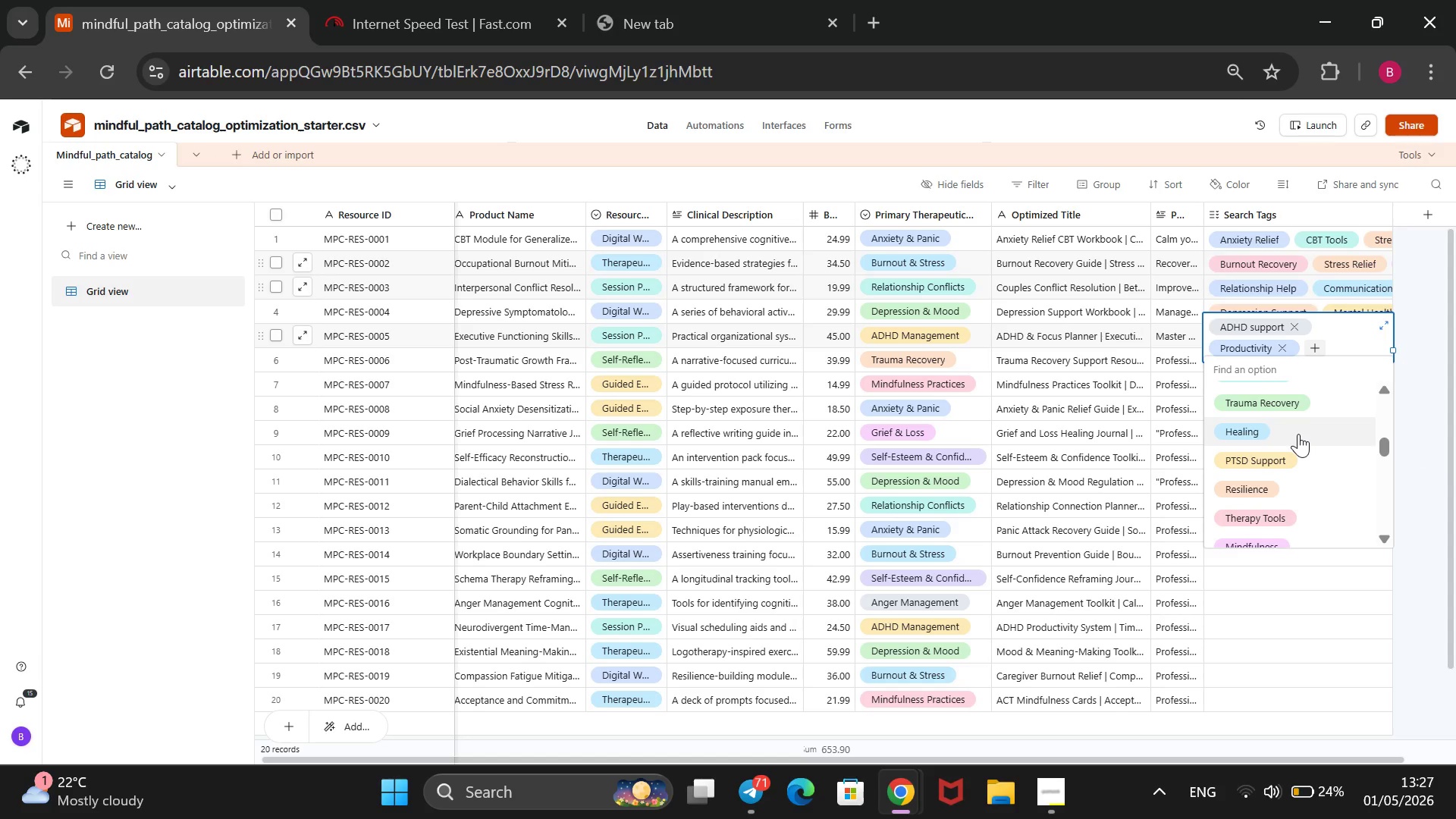 
scroll: coordinate [1298, 434], scroll_direction: none, amount: 0.0
 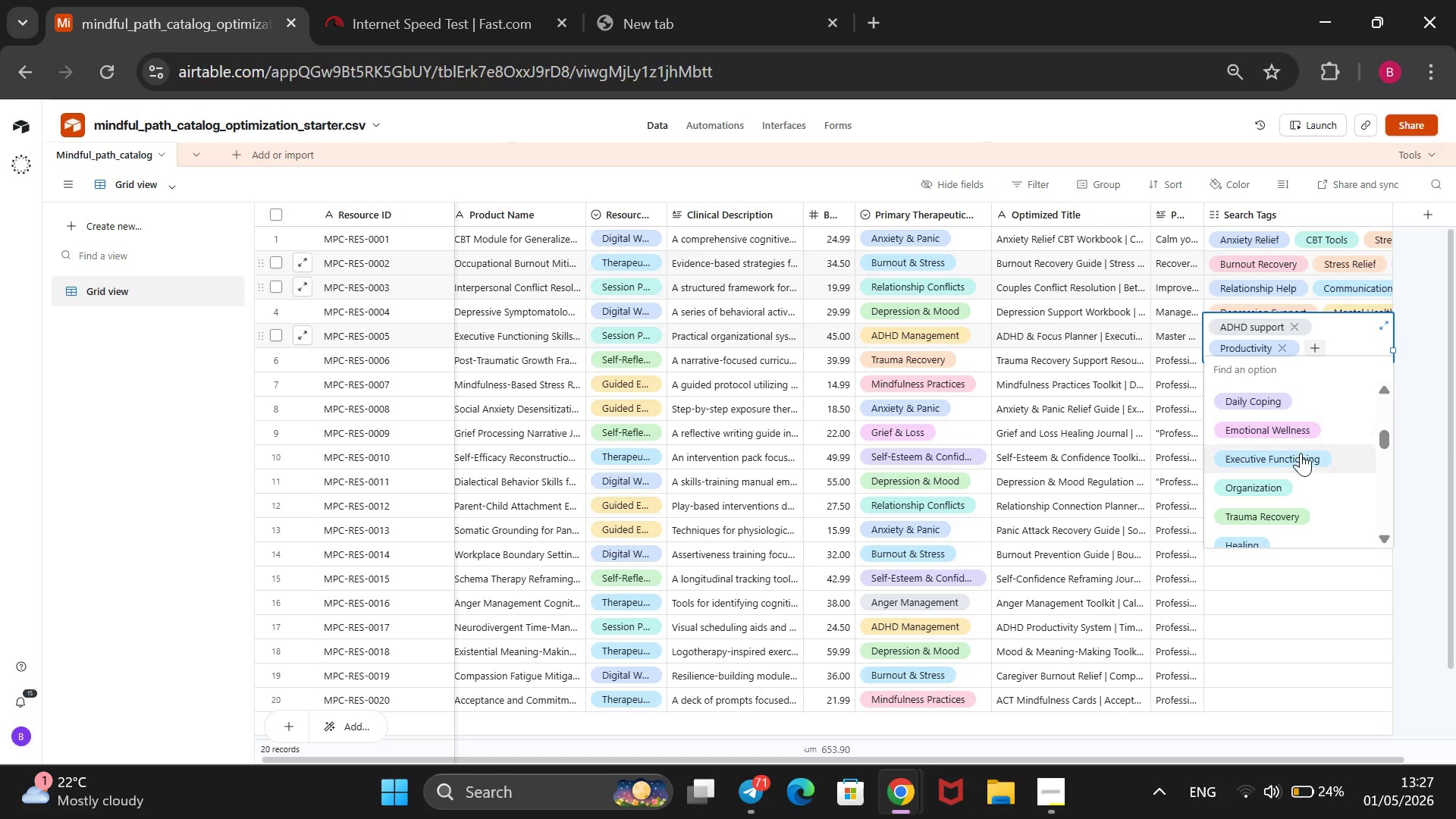 
left_click([1301, 453])
 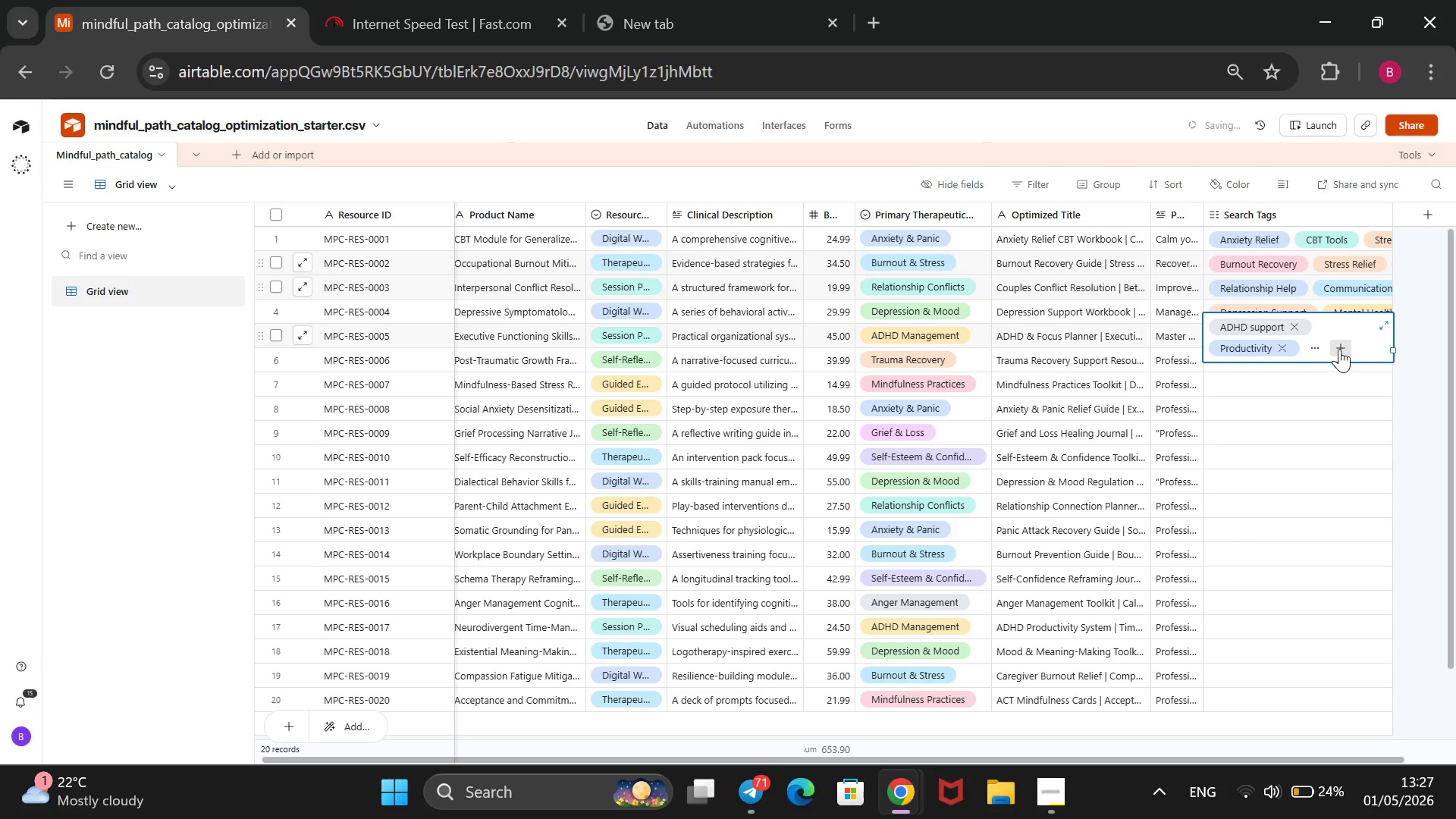 
left_click([1339, 349])
 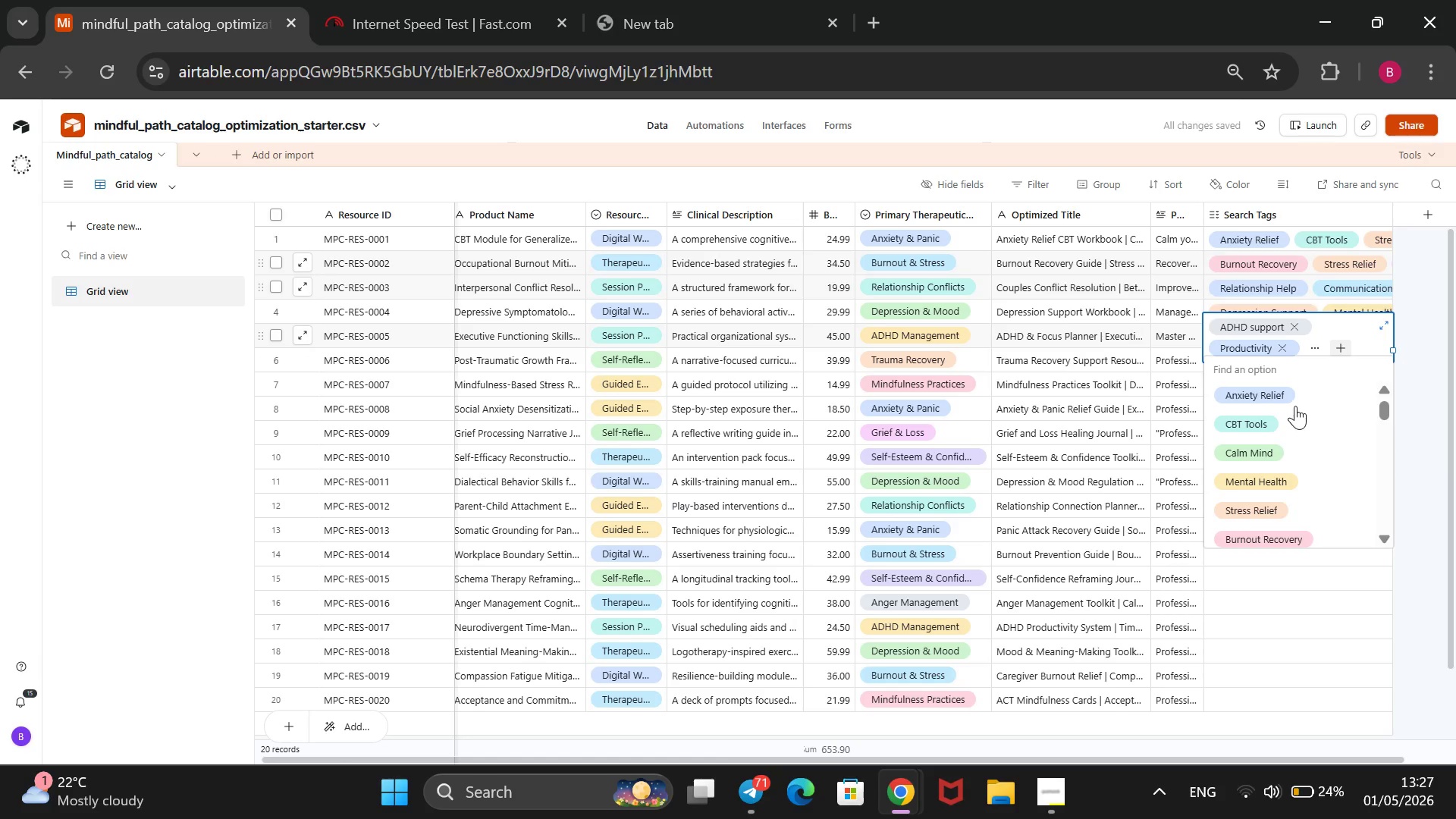 
scroll: coordinate [1279, 429], scroll_direction: down, amount: 3.0
 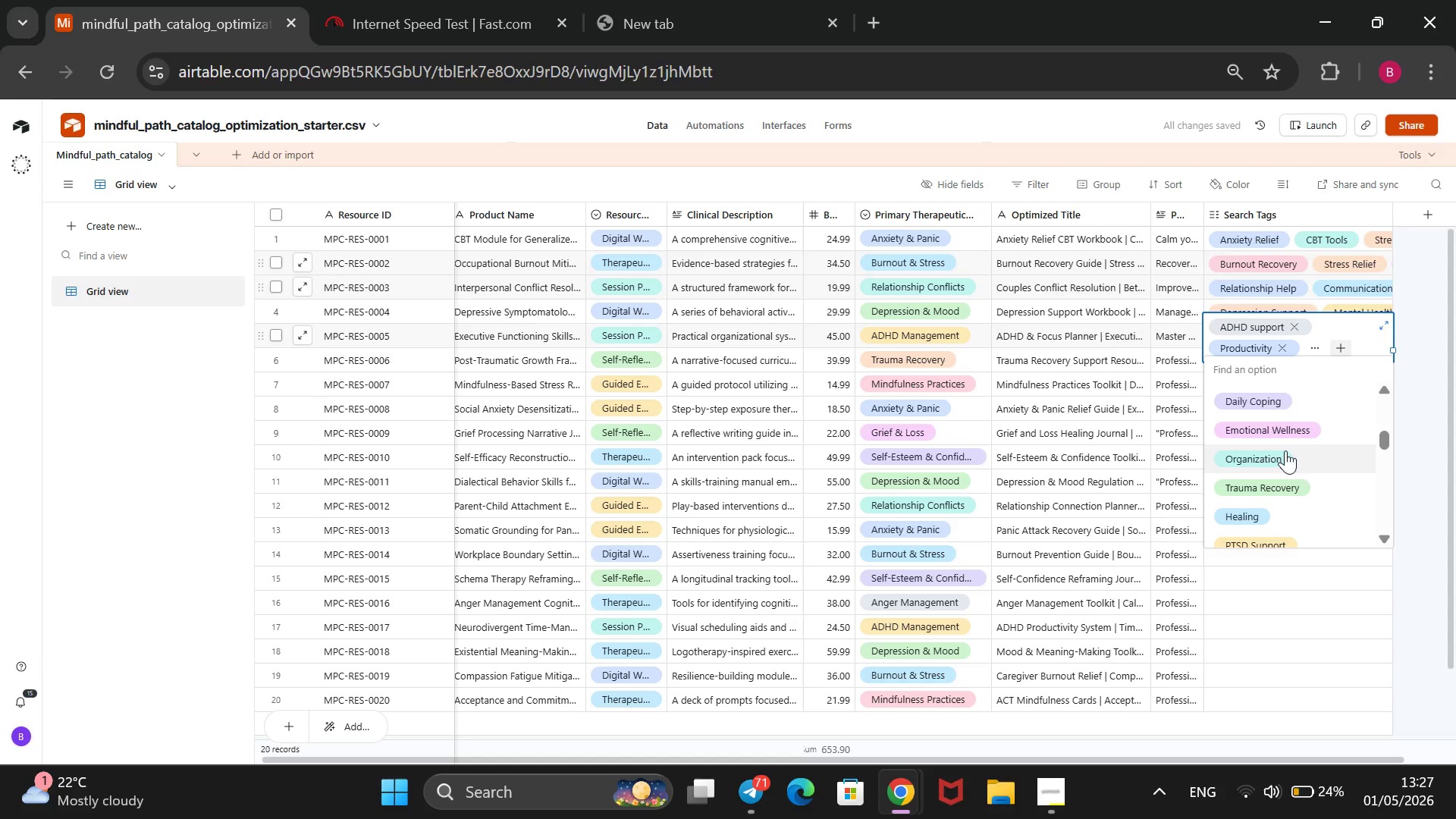 
left_click([1291, 453])
 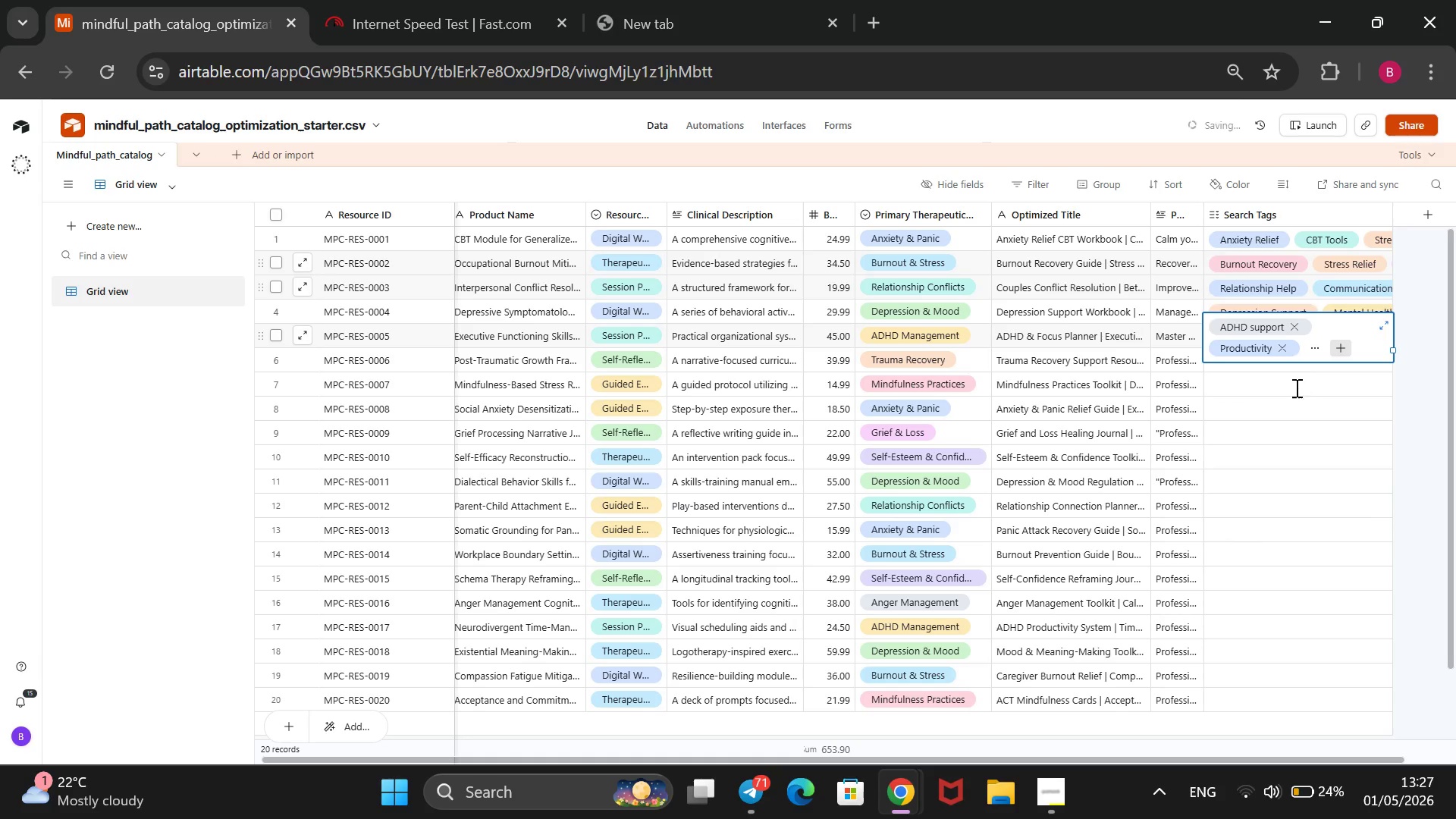 
scroll: coordinate [1261, 438], scroll_direction: down, amount: 12.0
 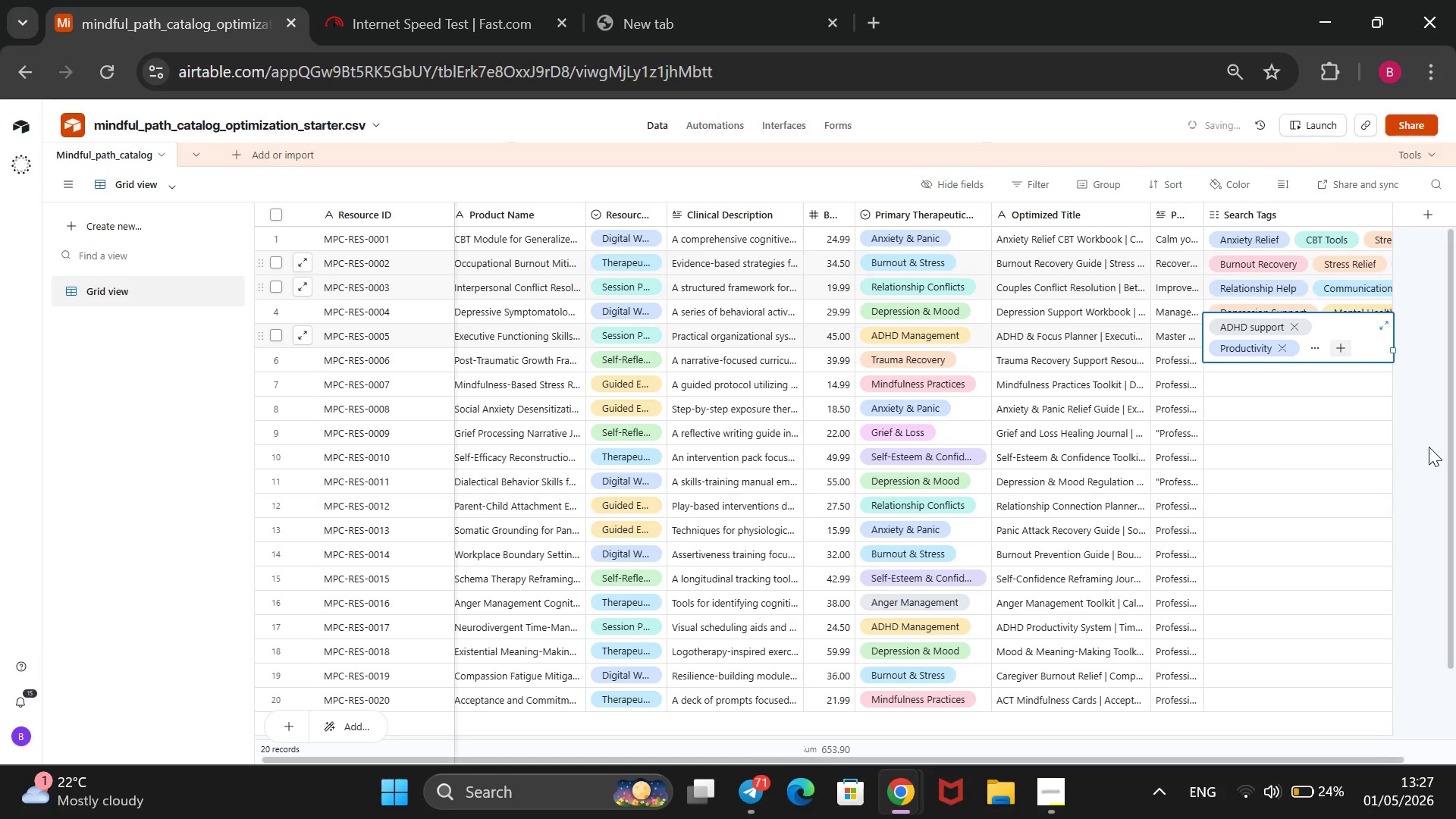 
left_click([1429, 447])
 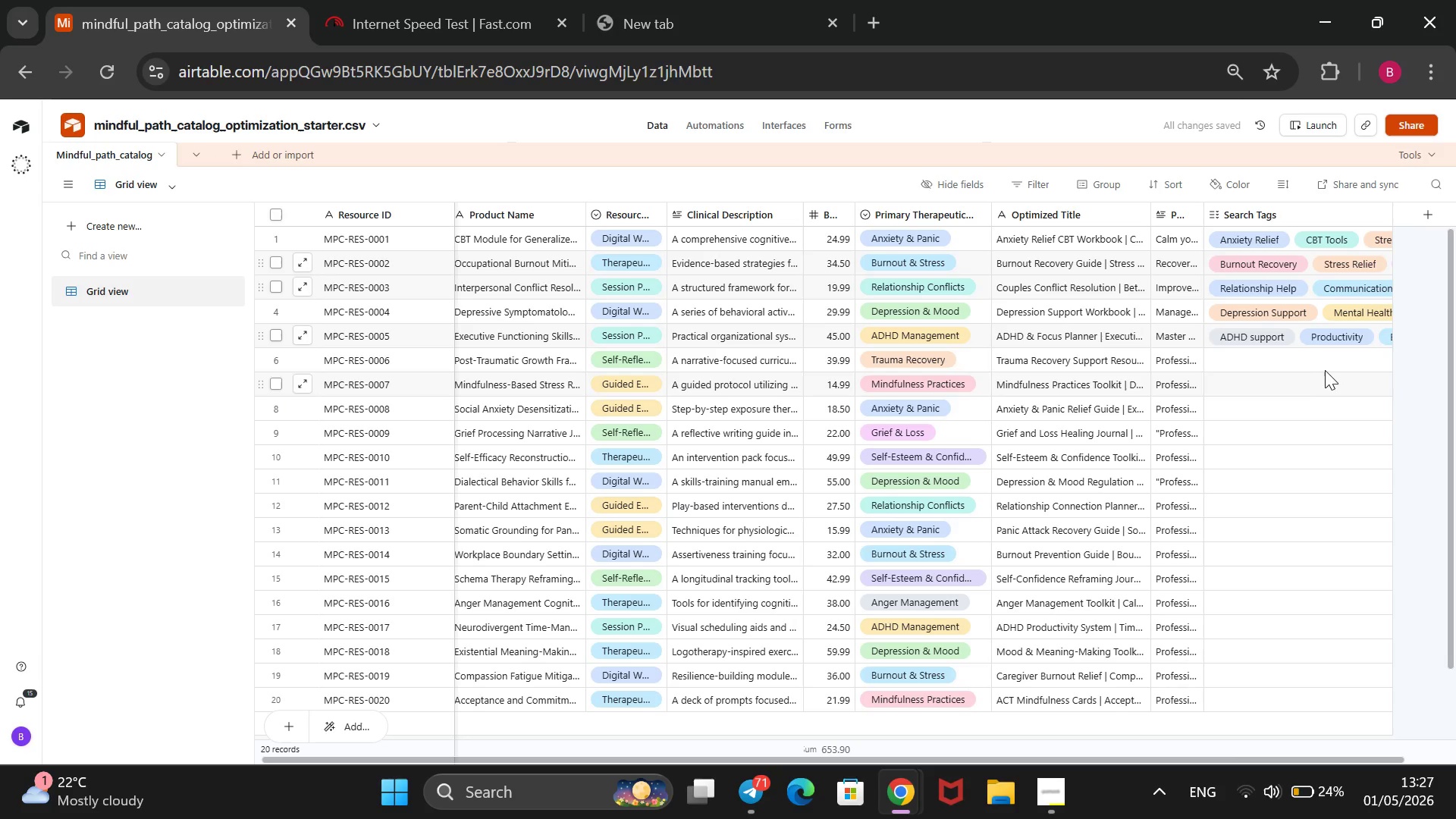 
mouse_move([1318, 368])
 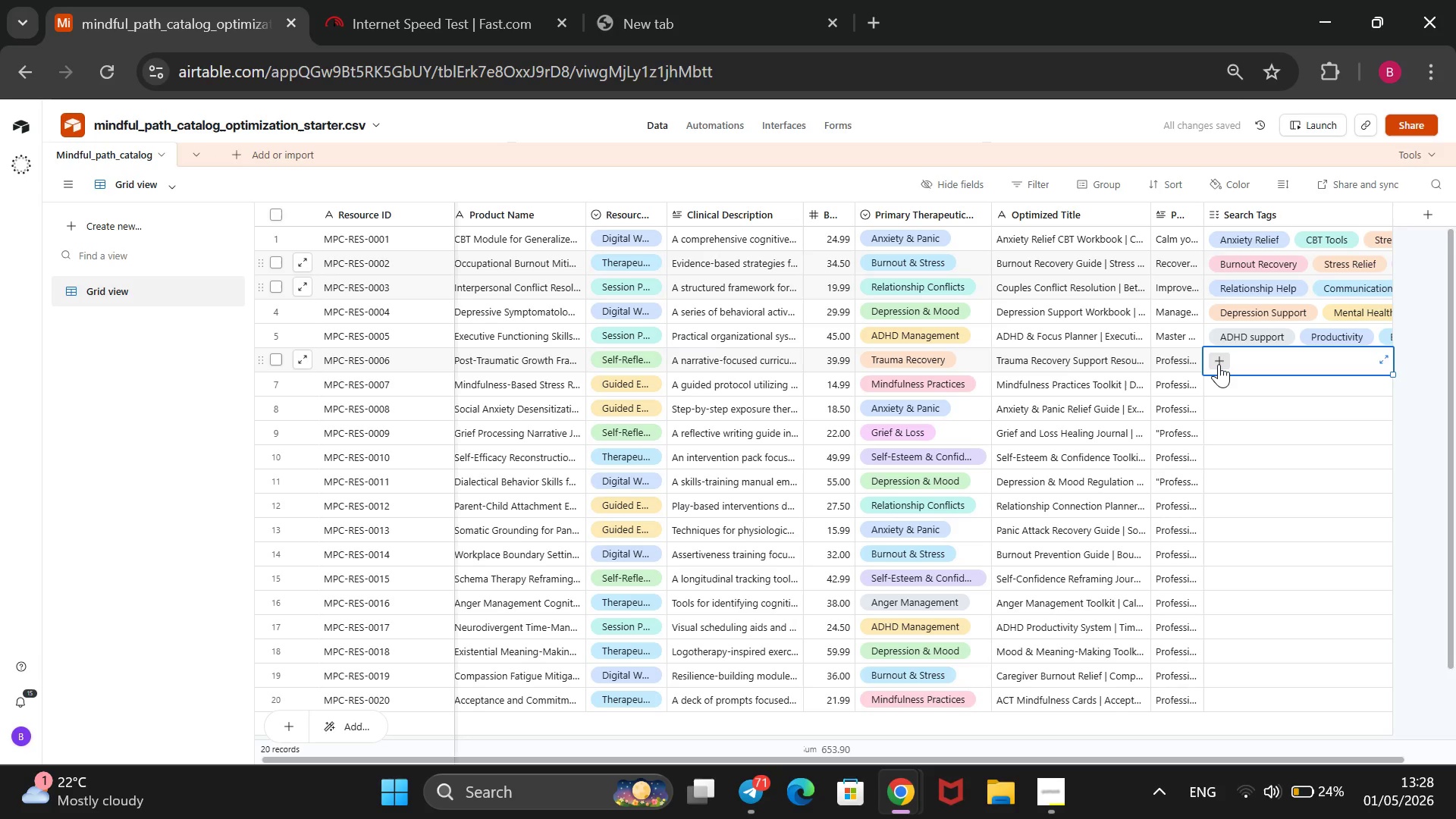 
left_click([1219, 364])
 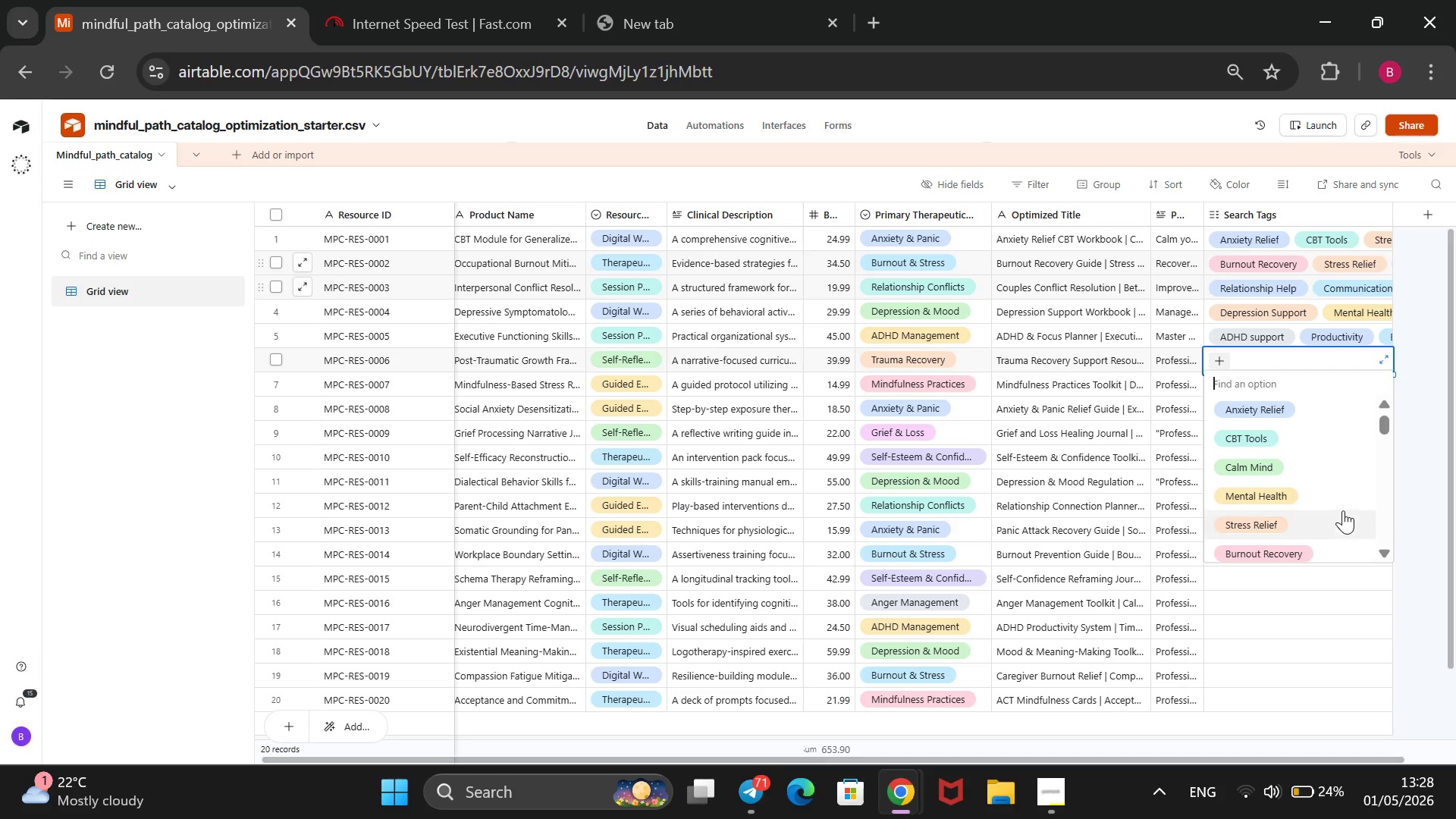 
scroll: coordinate [1278, 440], scroll_direction: down, amount: 5.0
 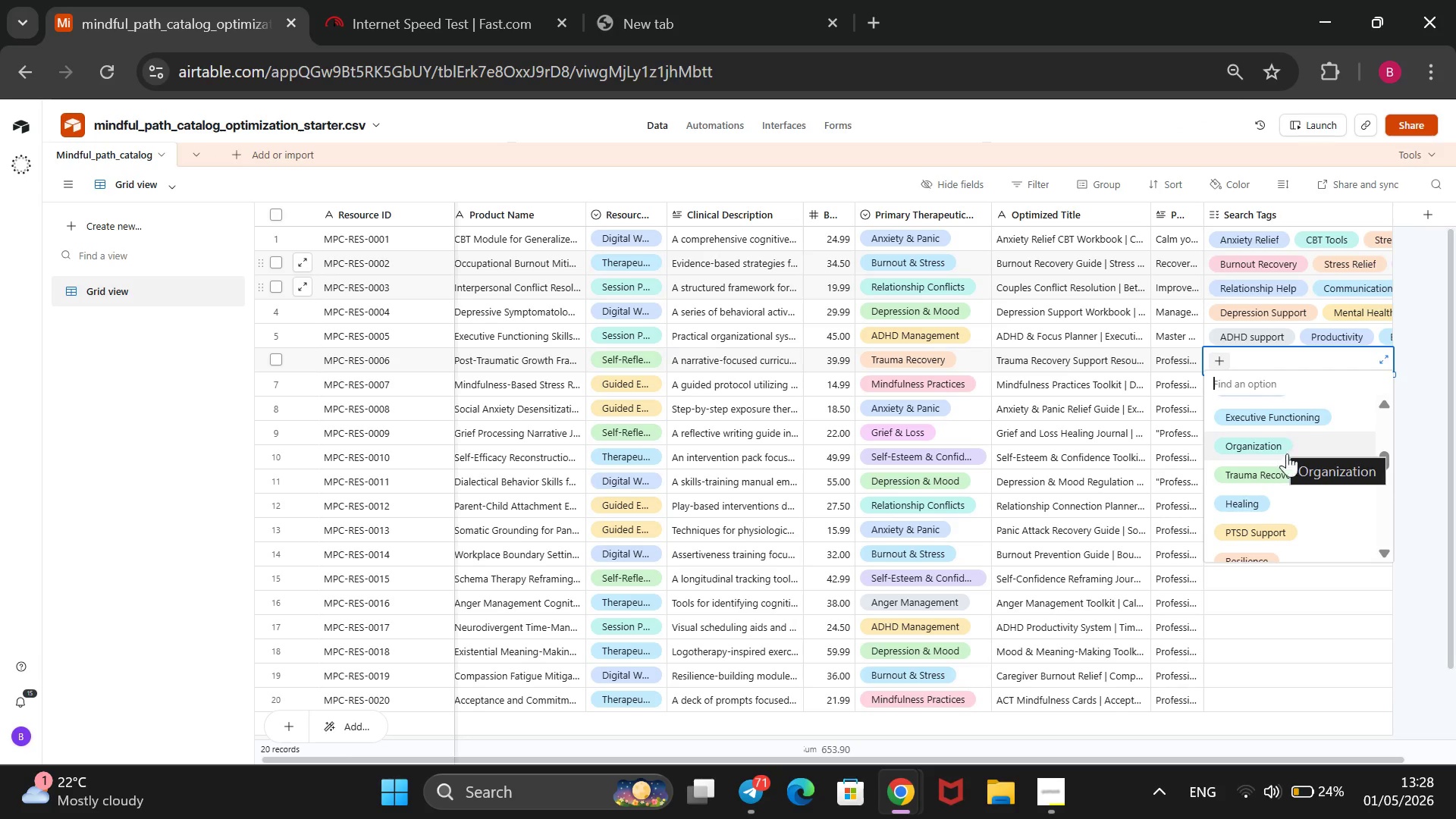 
left_click_drag(start_coordinate=[1295, 477], to_coordinate=[1299, 479])
 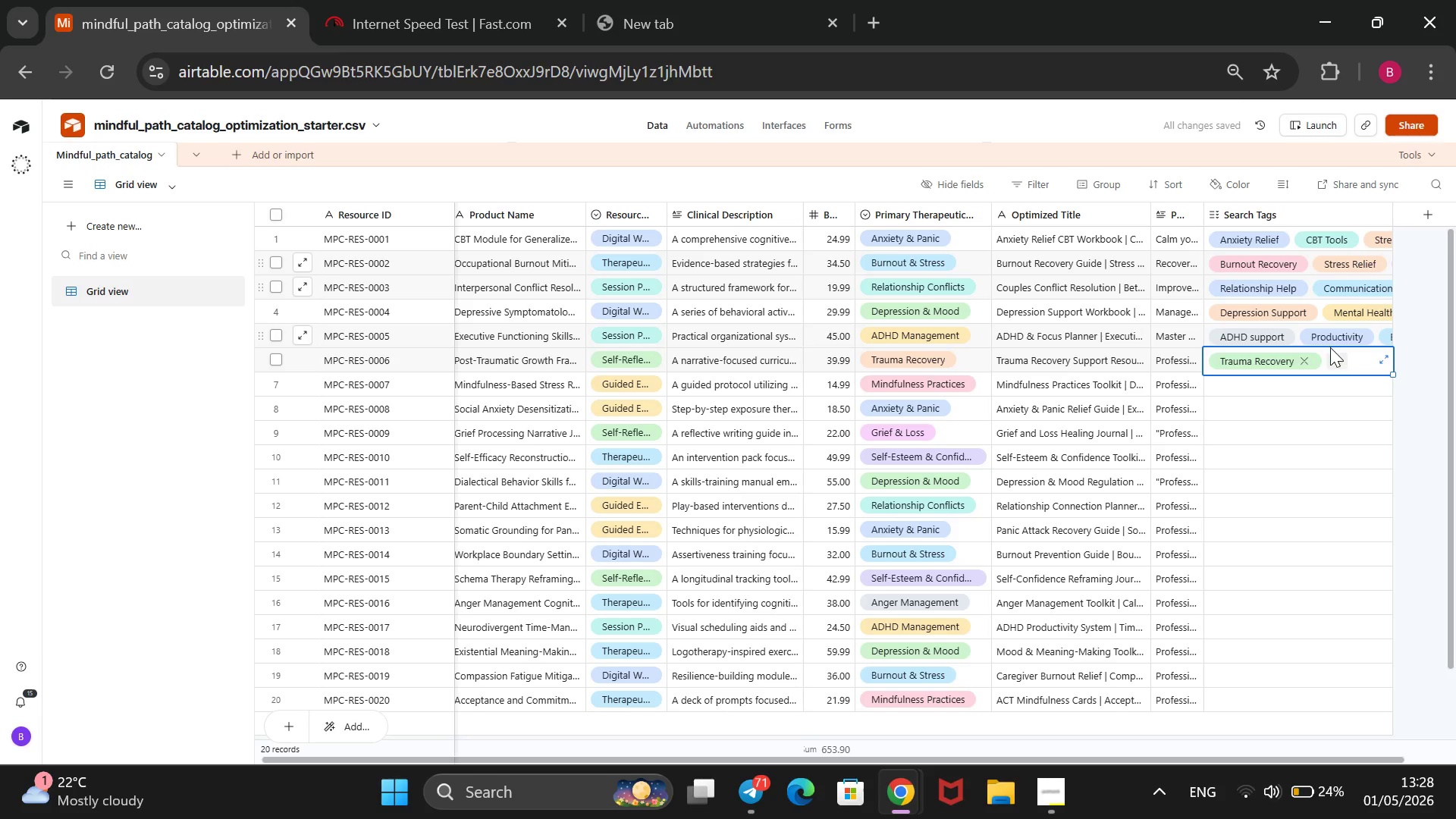 
mouse_move([1321, 376])
 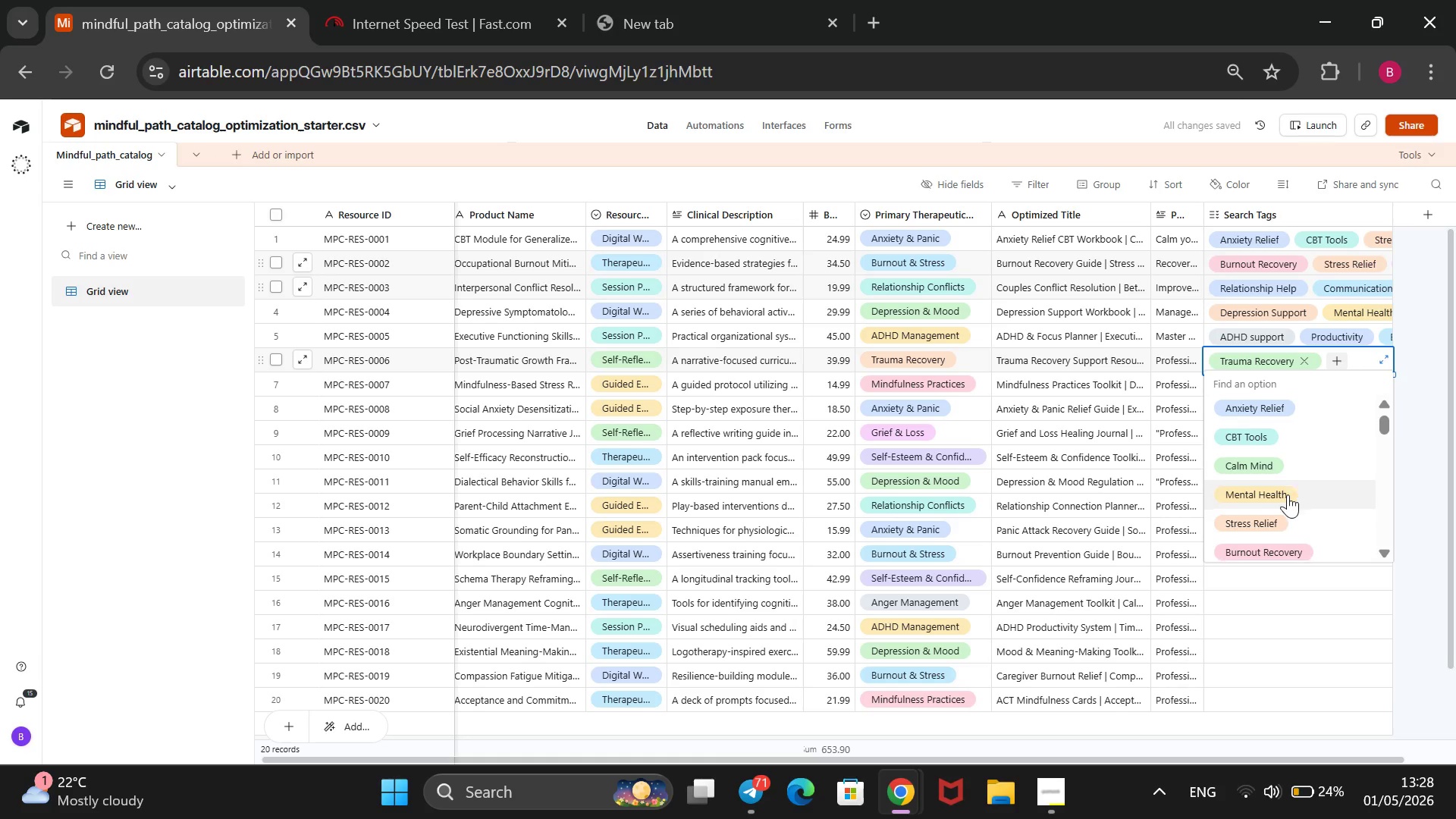 
scroll: coordinate [1288, 495], scroll_direction: down, amount: 3.0
 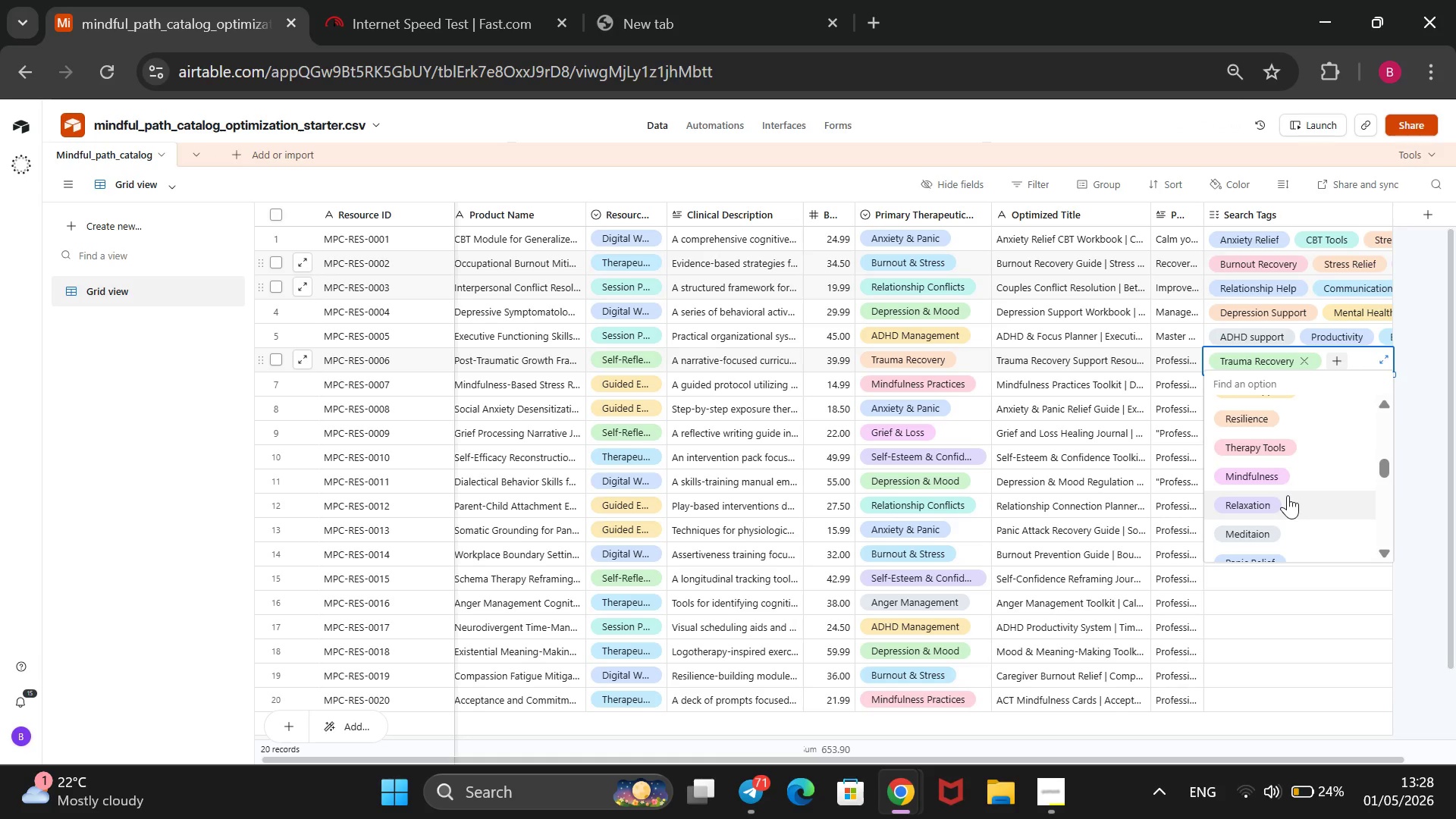 
scroll: coordinate [1288, 495], scroll_direction: up, amount: 1.0
 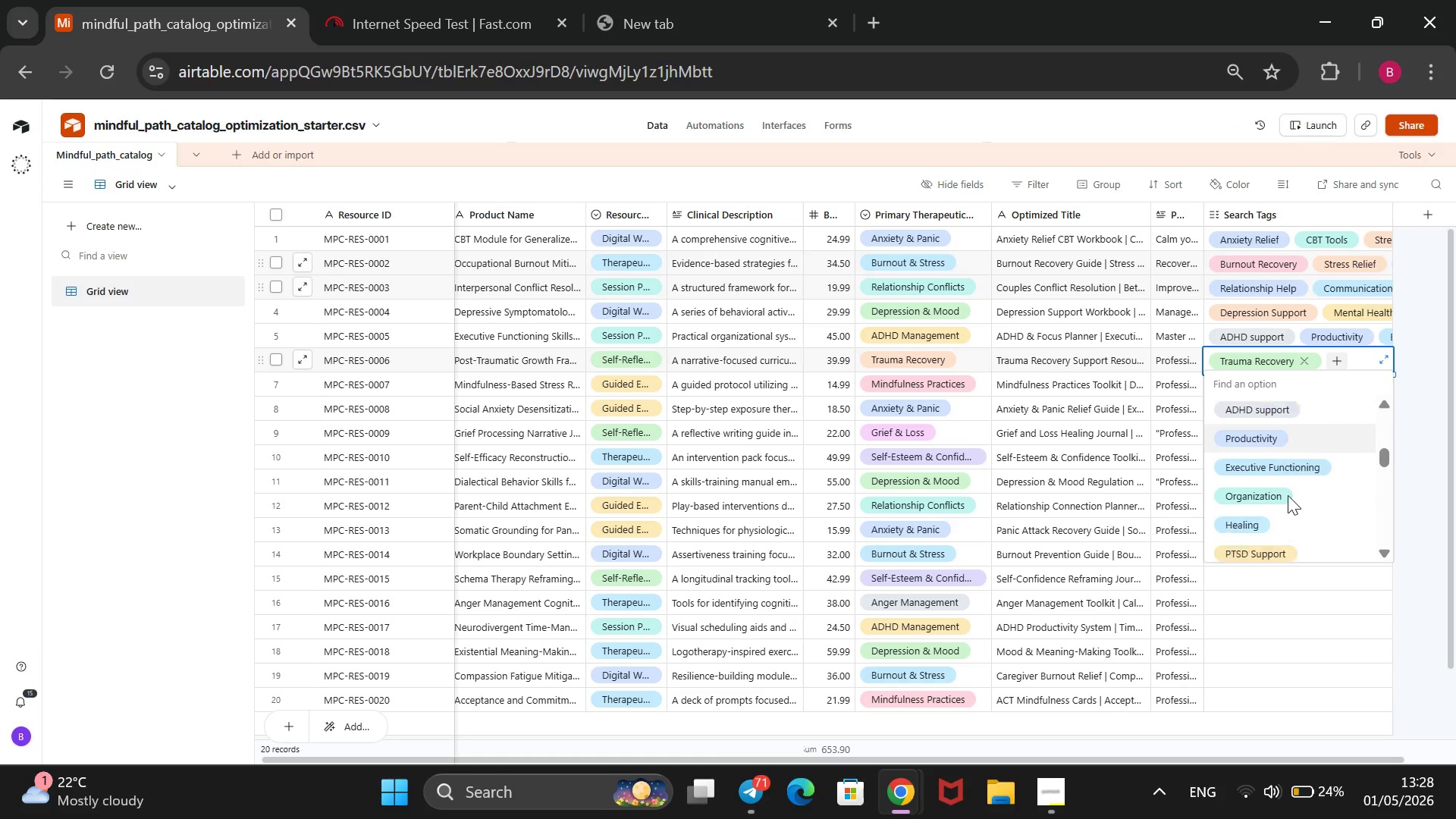 
scroll: coordinate [1288, 495], scroll_direction: none, amount: 0.0
 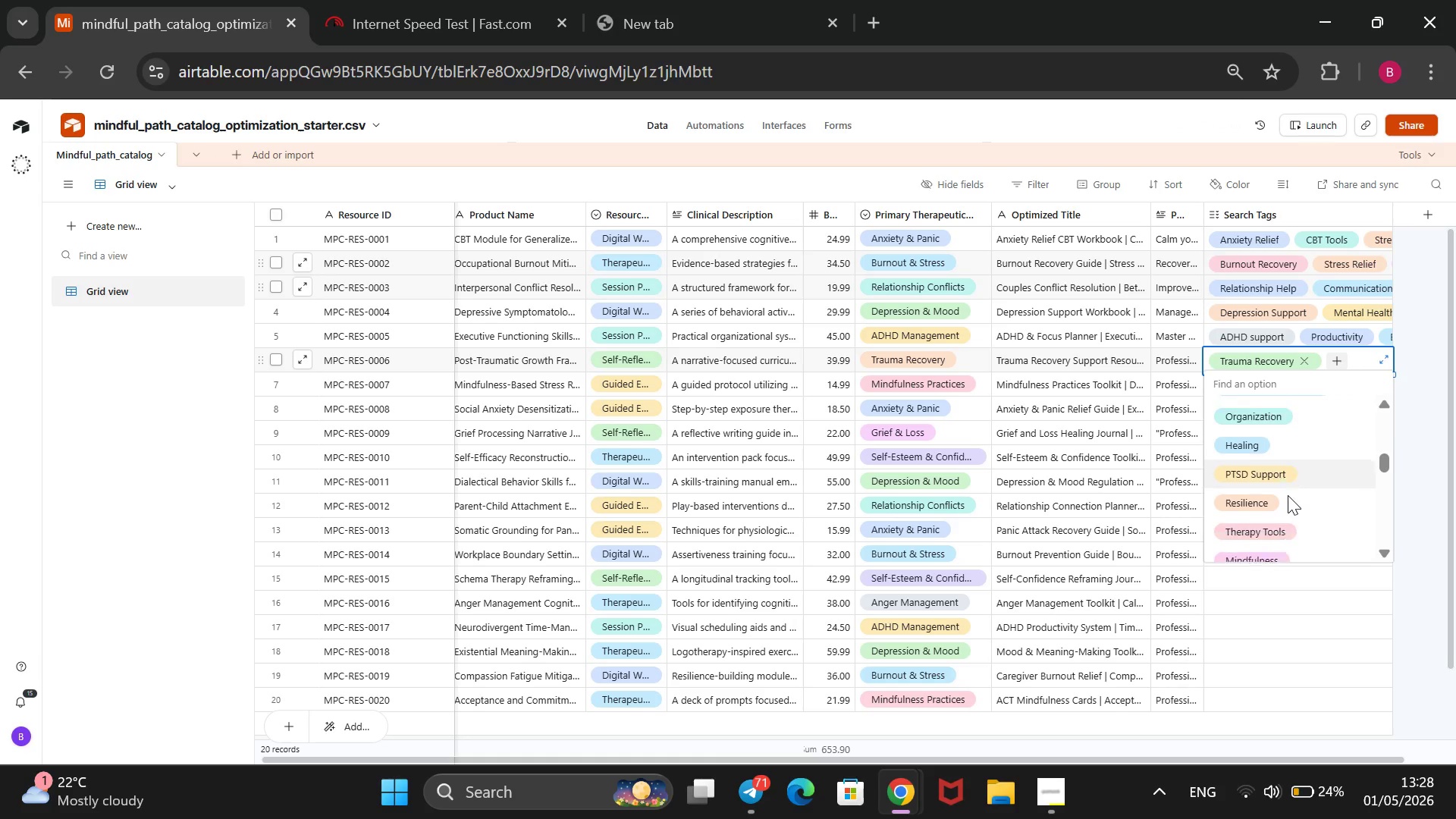 
scroll: coordinate [1288, 495], scroll_direction: down, amount: 1.0
 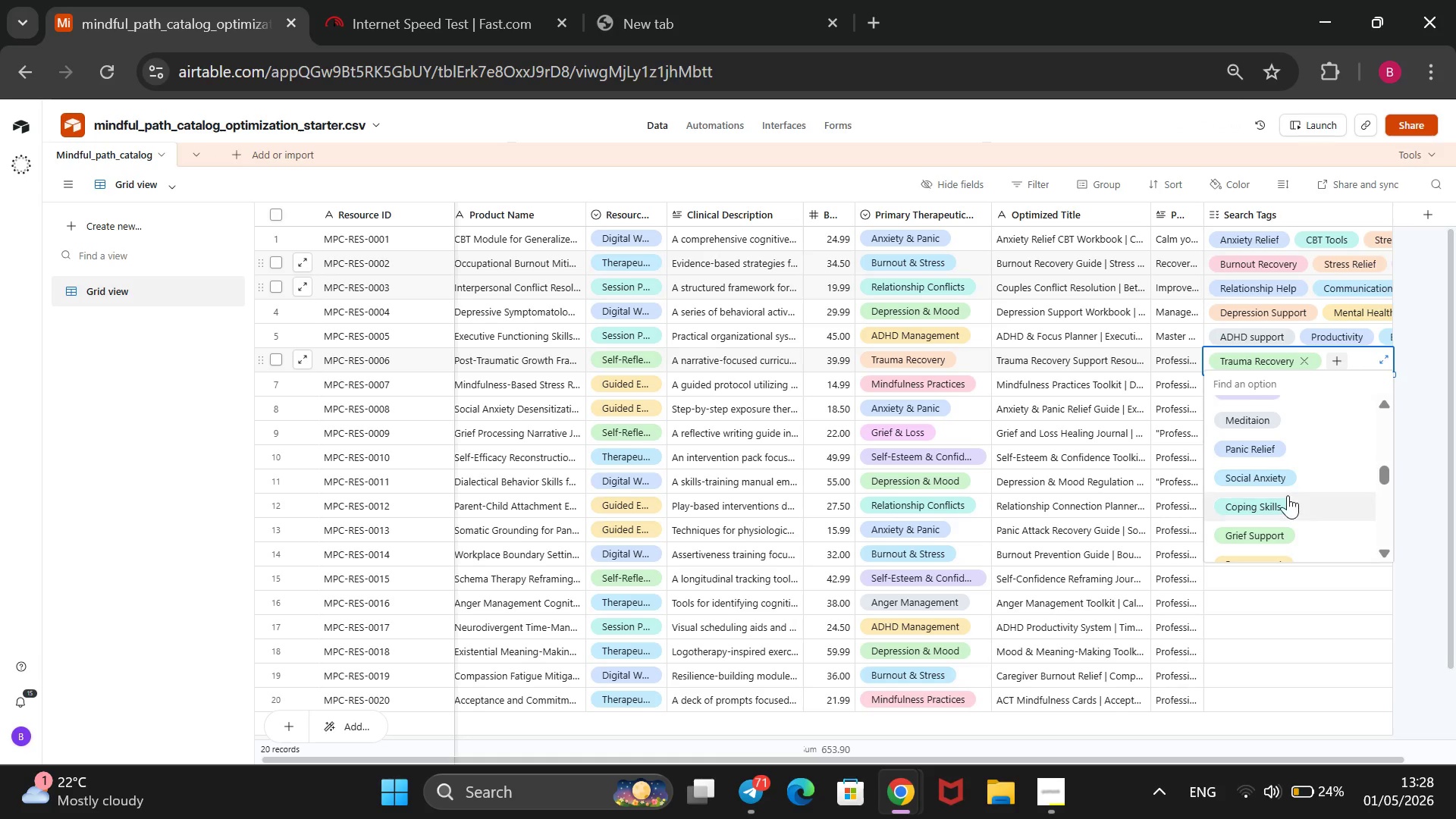 
scroll: coordinate [1288, 495], scroll_direction: none, amount: 0.0
 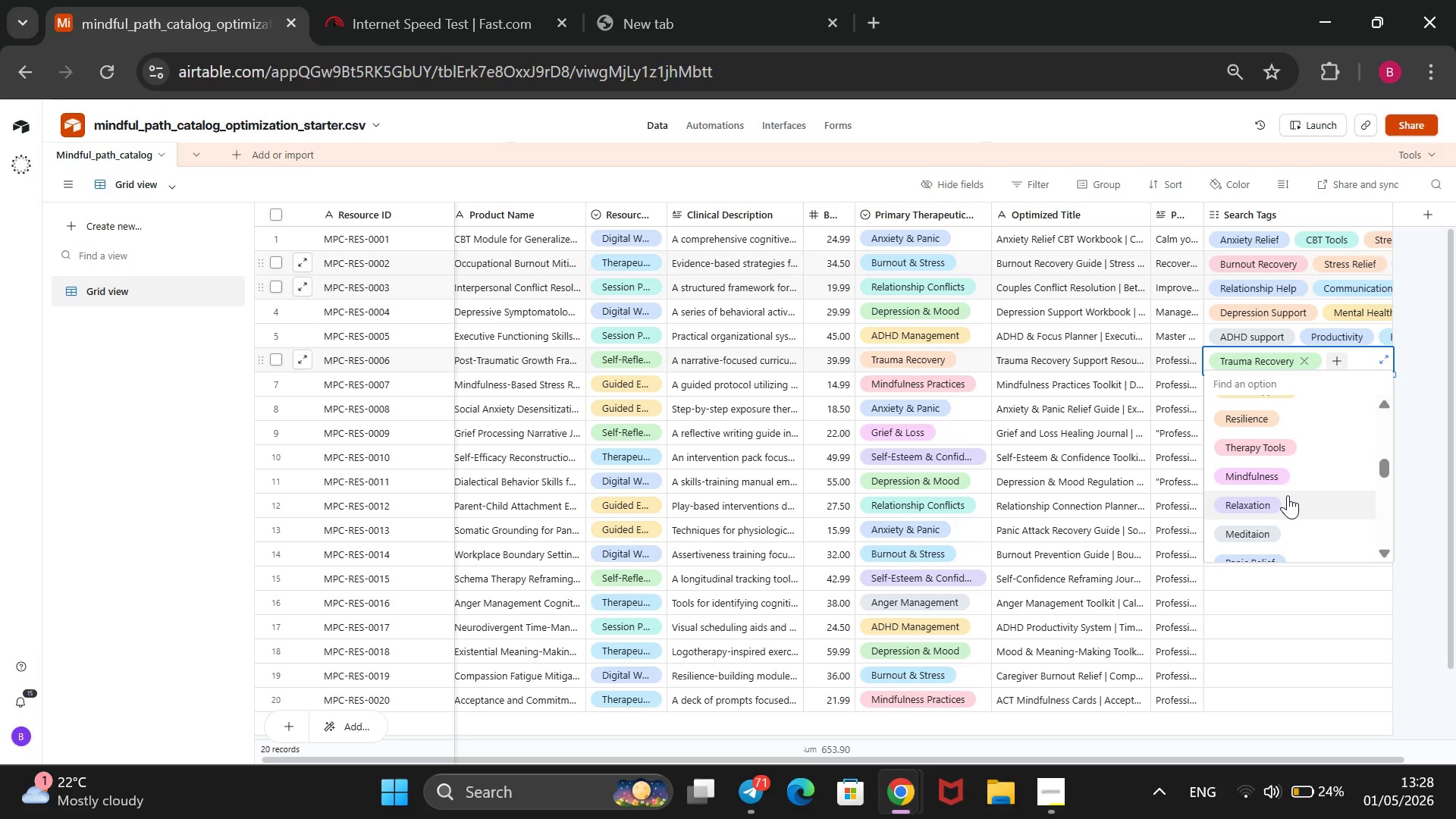 
scroll: coordinate [1288, 495], scroll_direction: up, amount: 1.0
 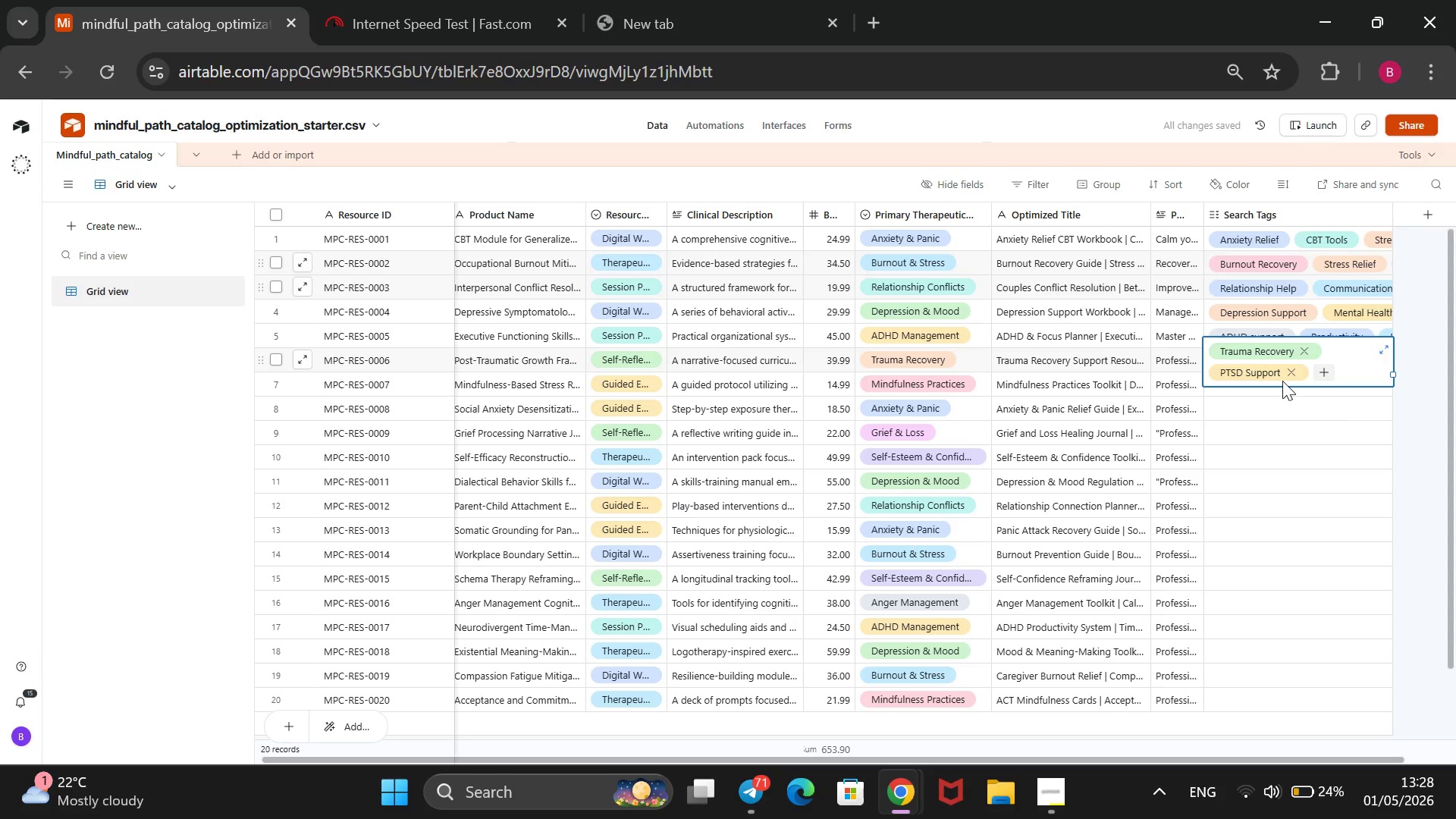 
wait(10.45)
 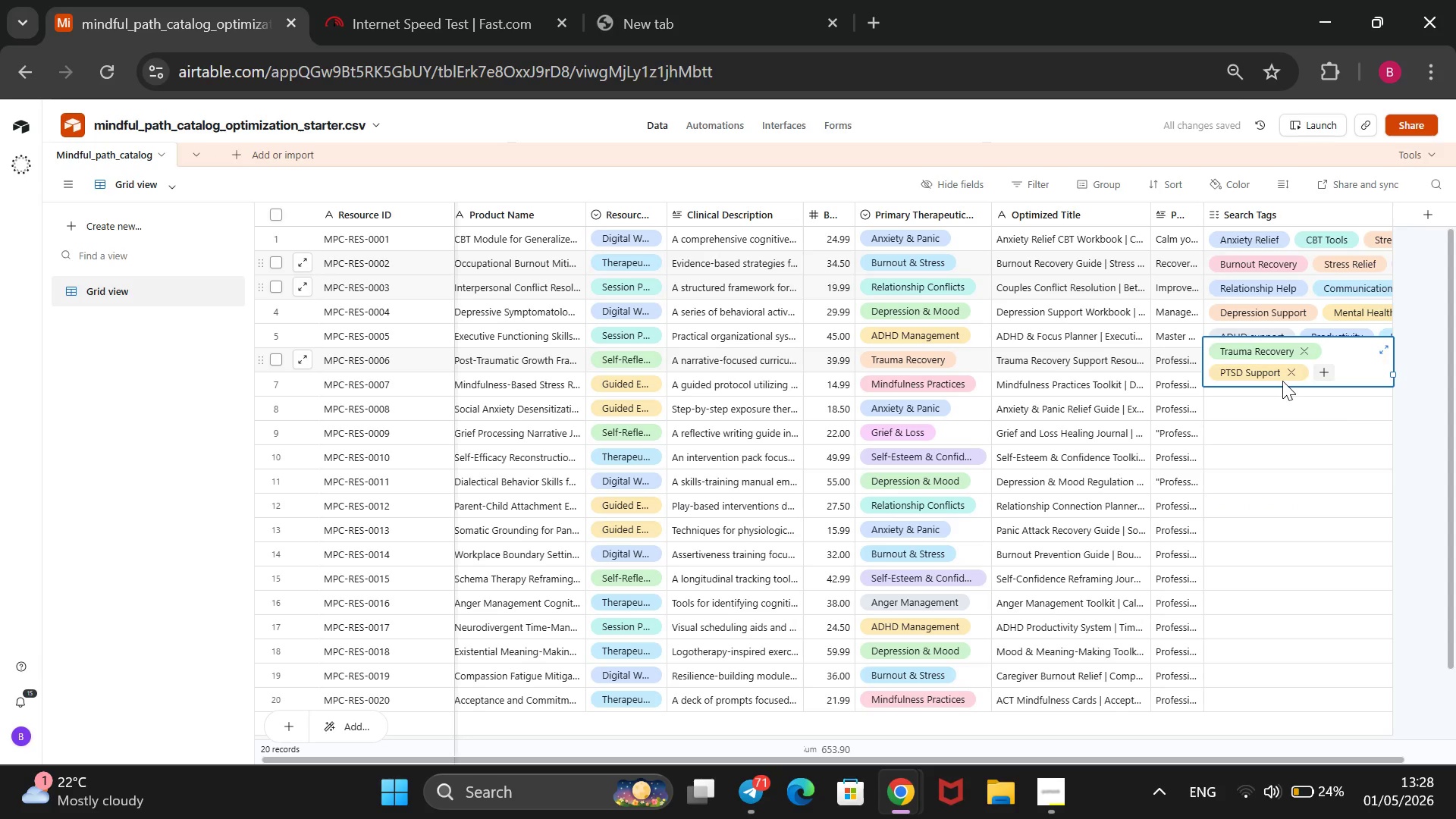 
left_click([1313, 367])
 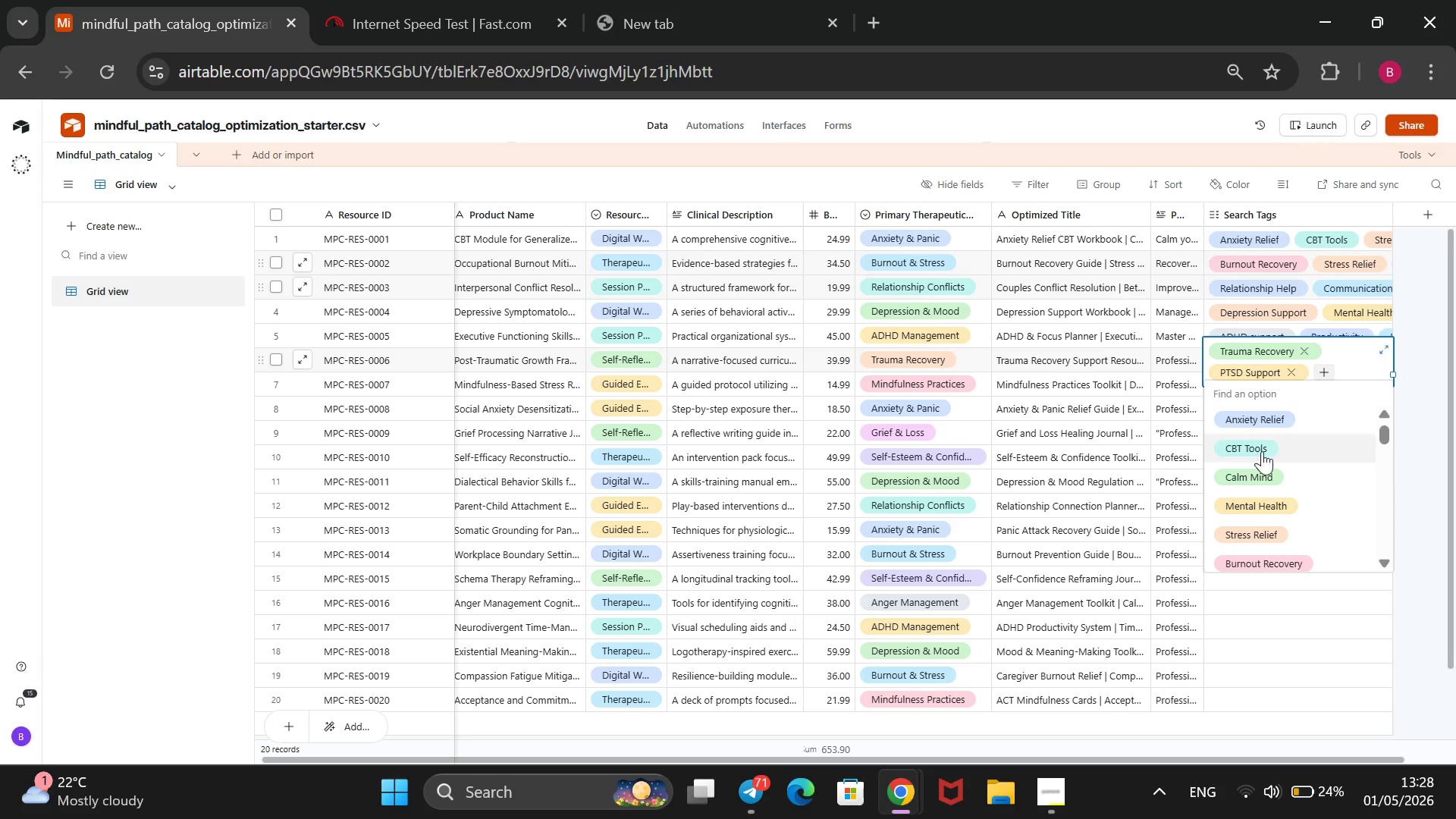 
scroll: coordinate [1234, 504], scroll_direction: down, amount: 5.0
 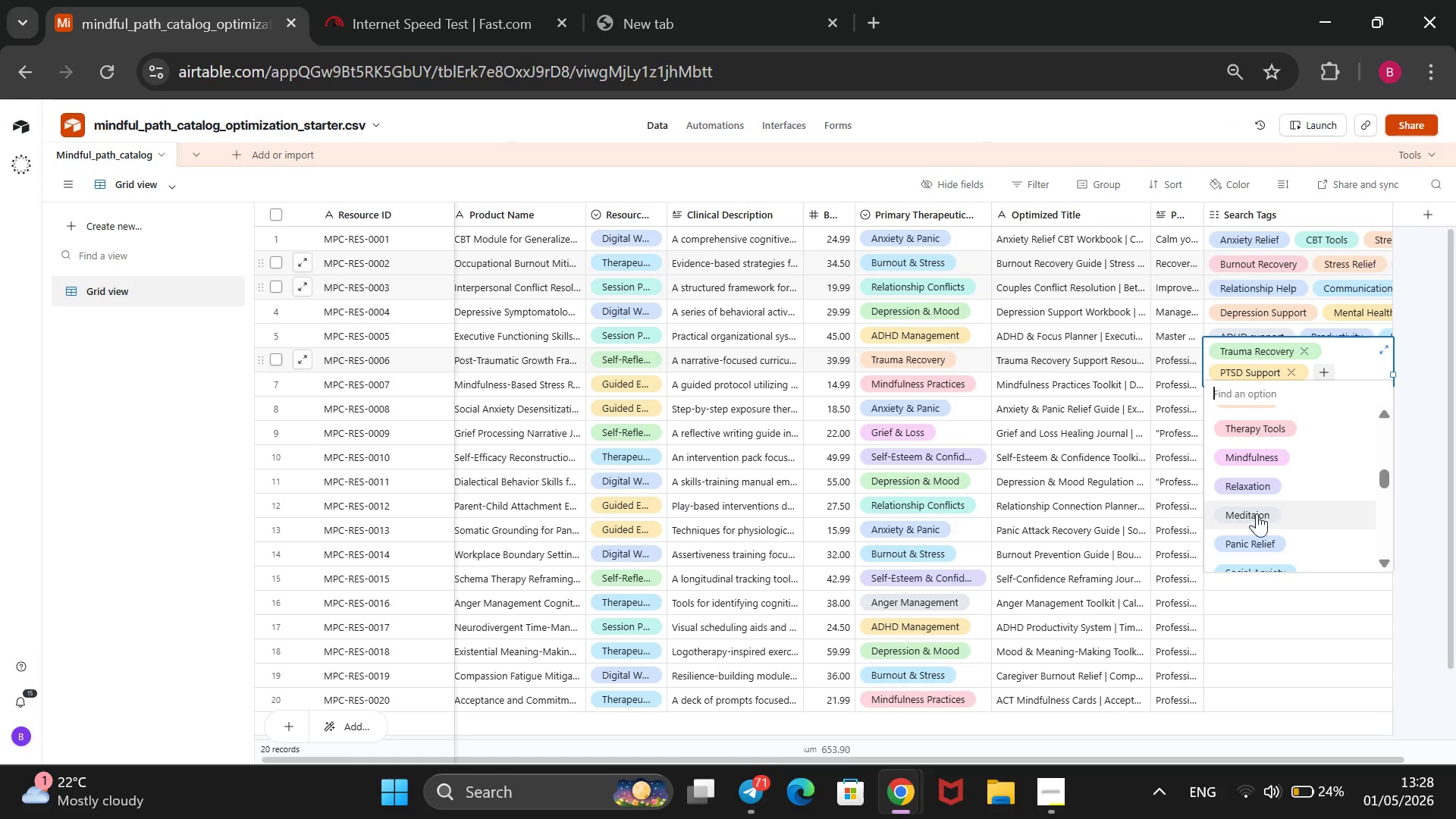 
scroll: coordinate [1257, 513], scroll_direction: none, amount: 0.0
 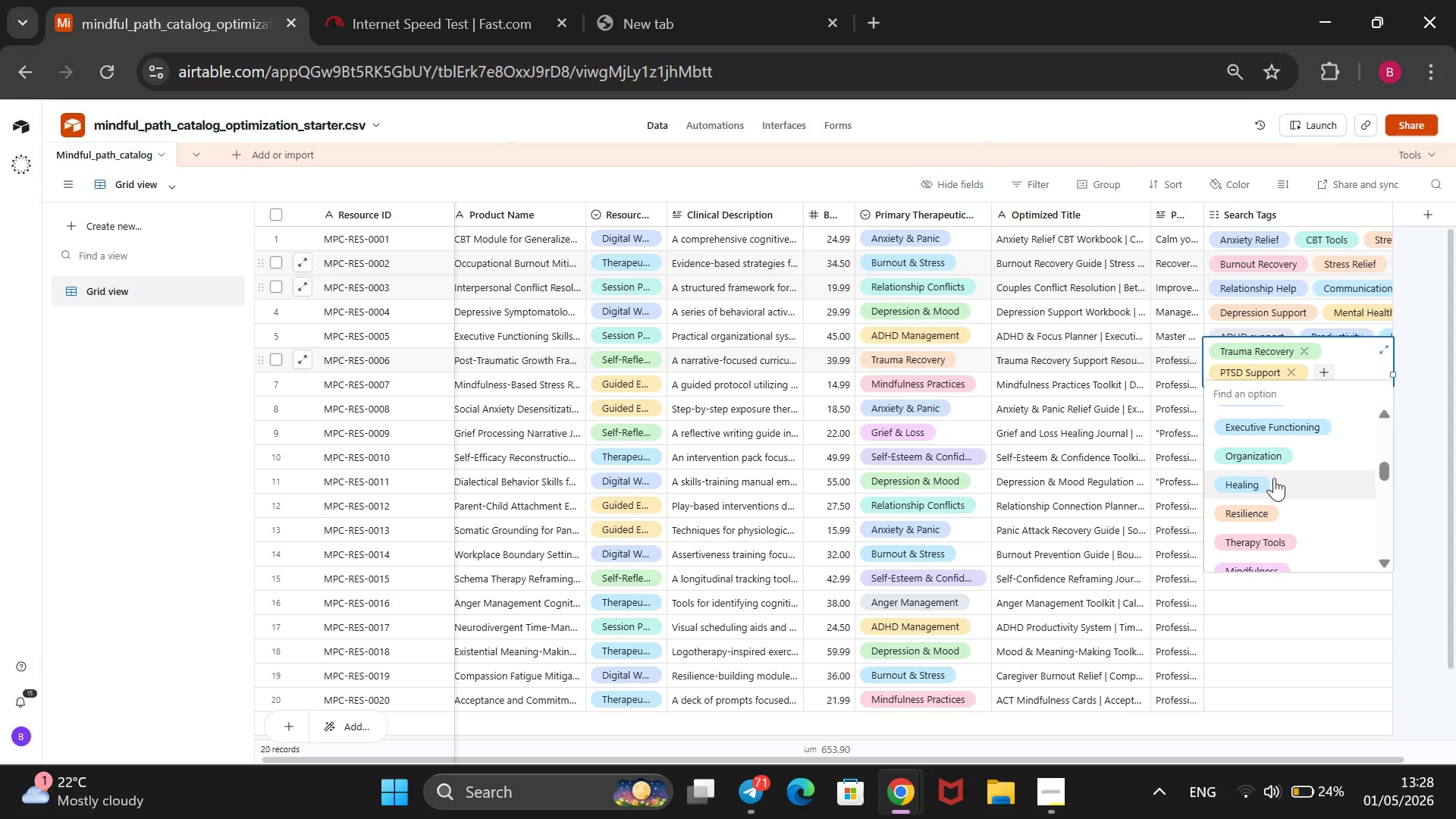 
wait(10.06)
 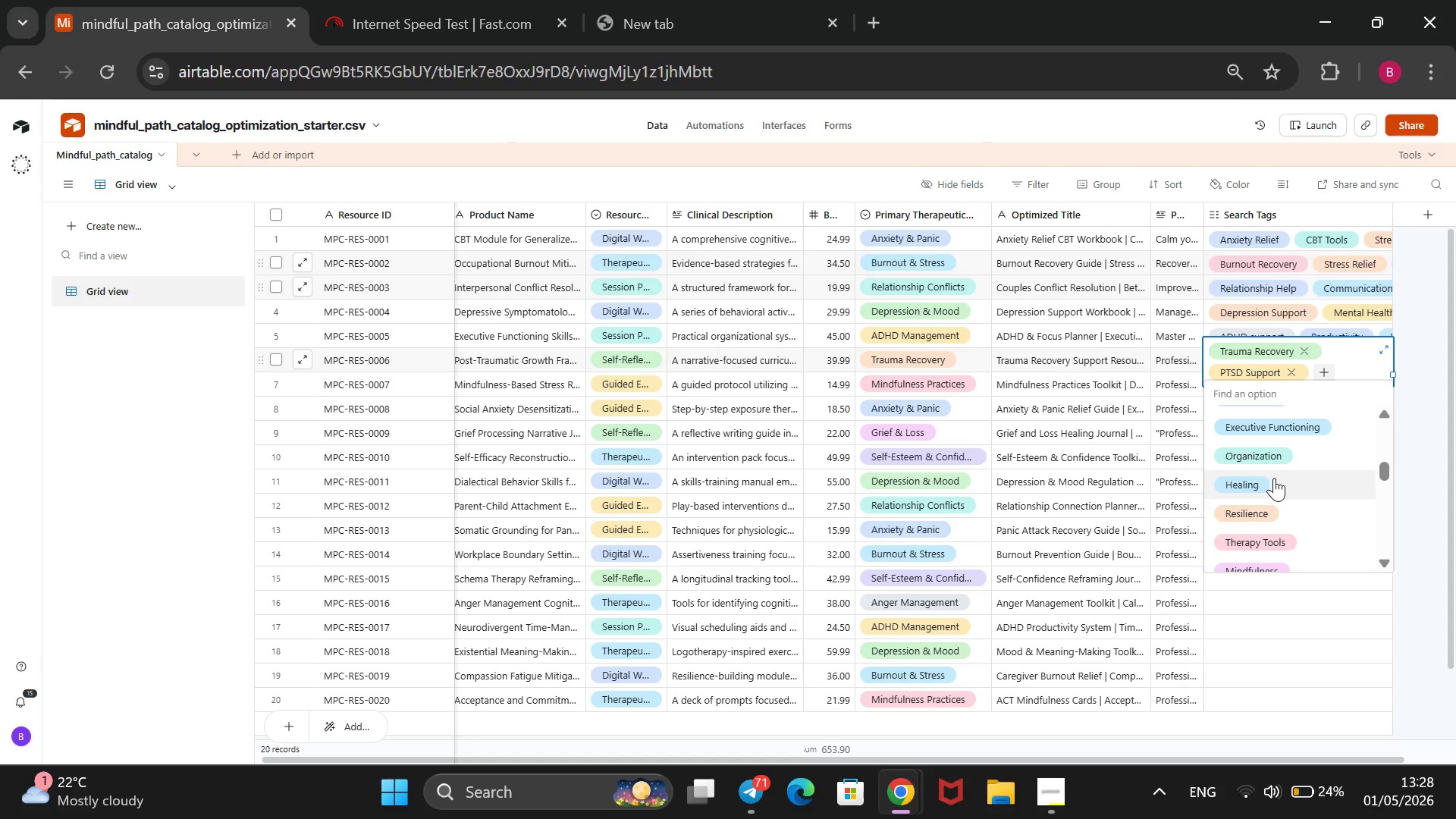 
left_click([1274, 478])
 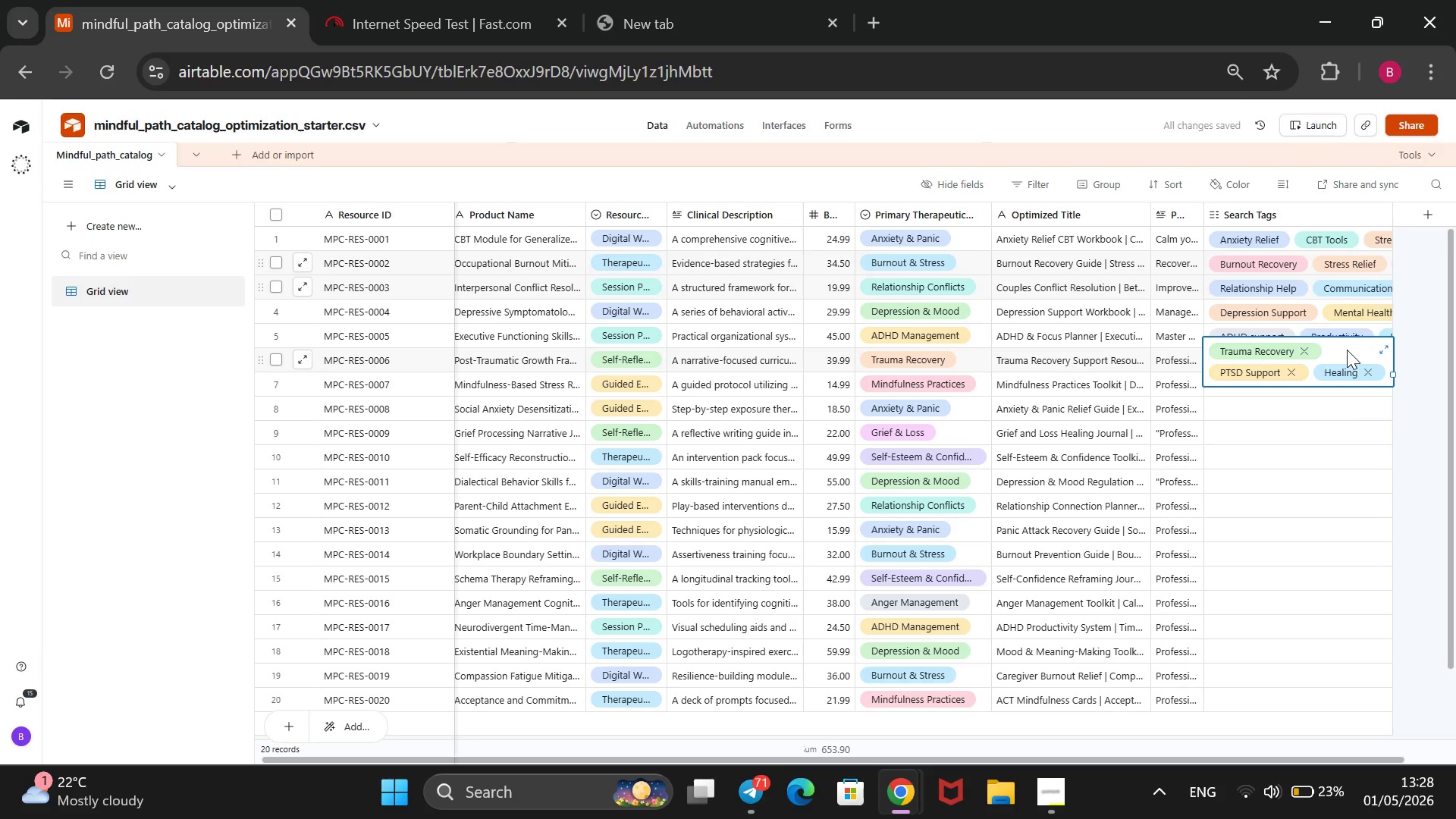 
wait(9.06)
 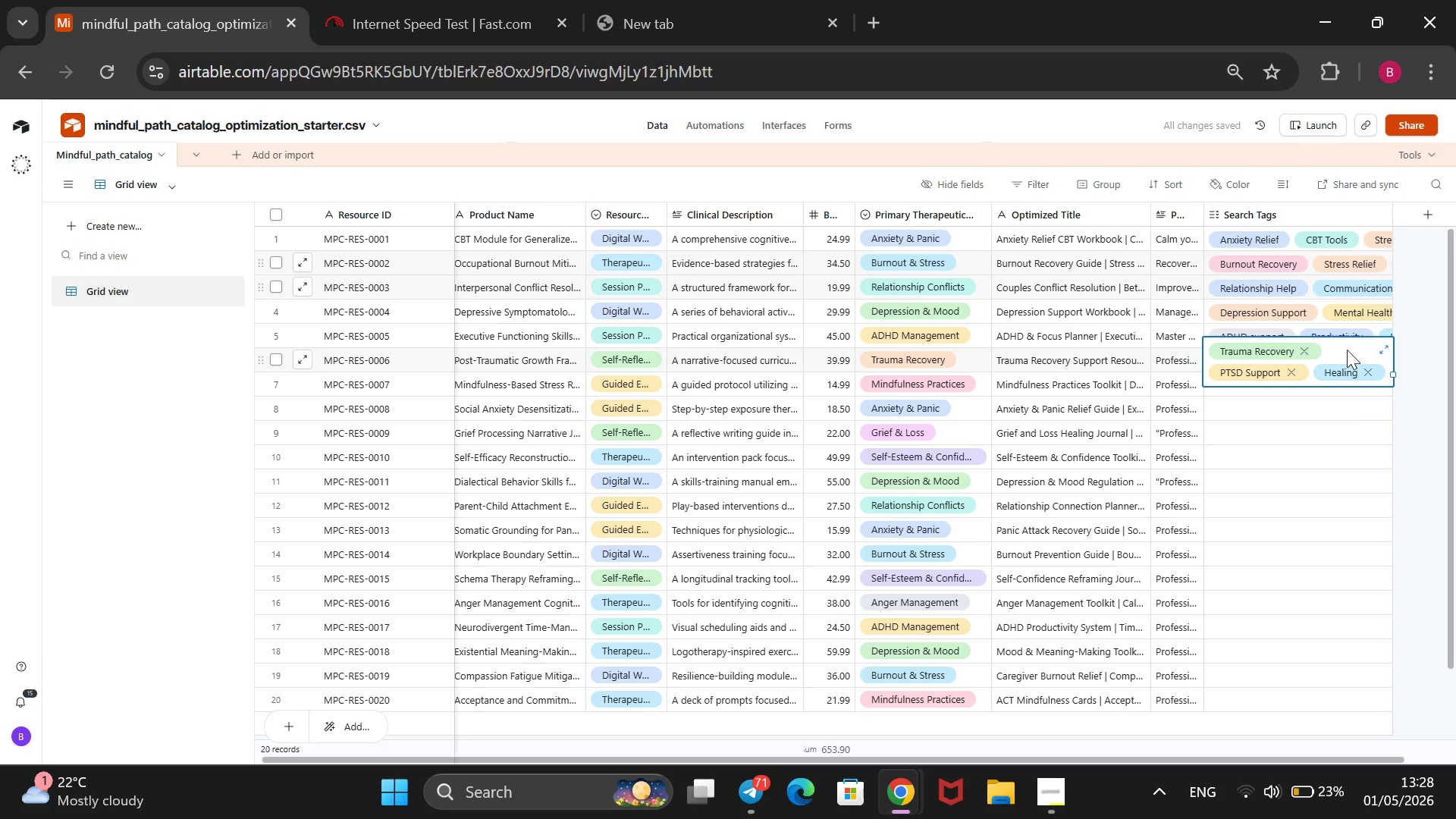 
left_click_drag(start_coordinate=[1389, 212], to_coordinate=[1401, 218])
 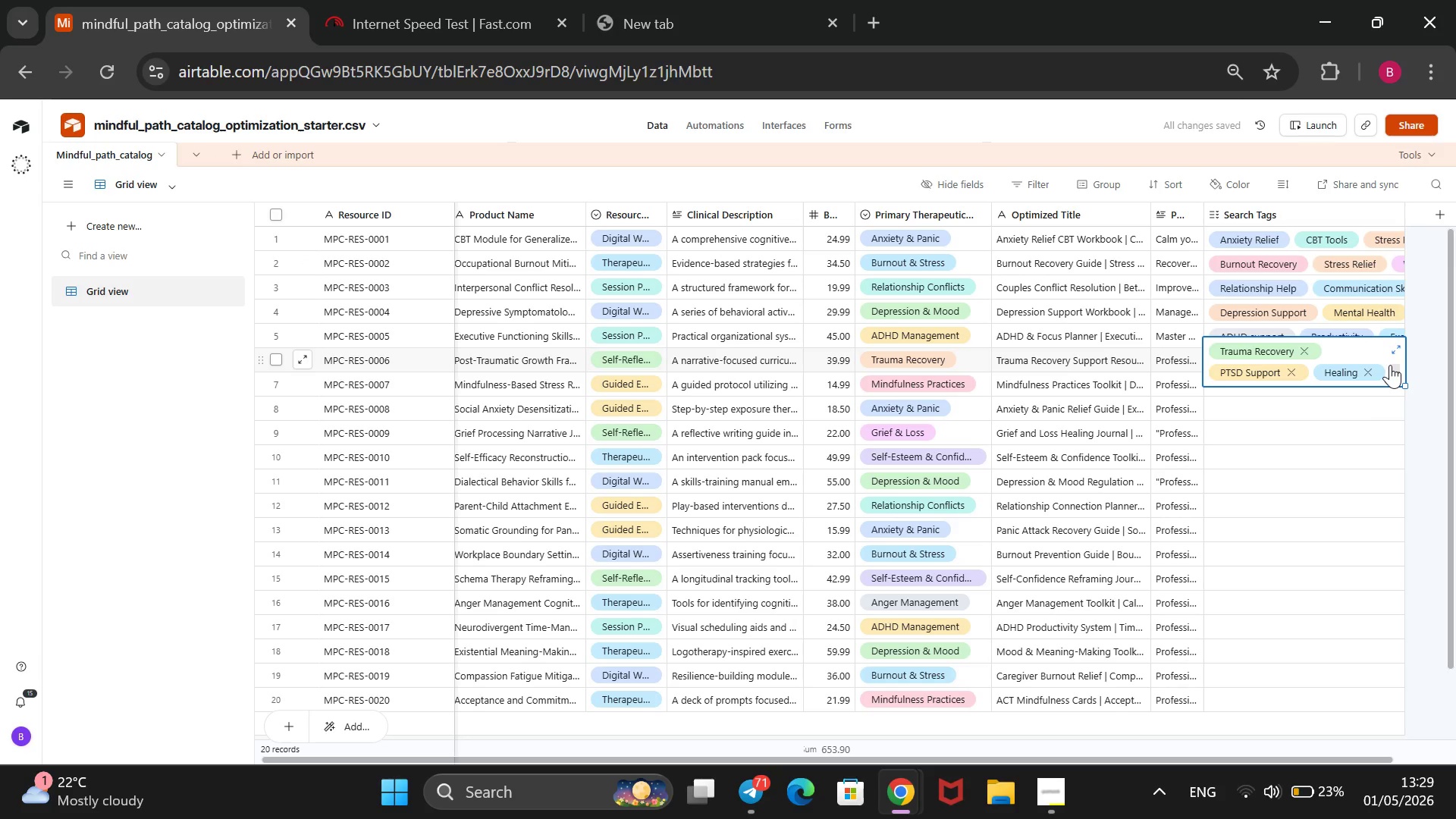 
left_click([1390, 365])
 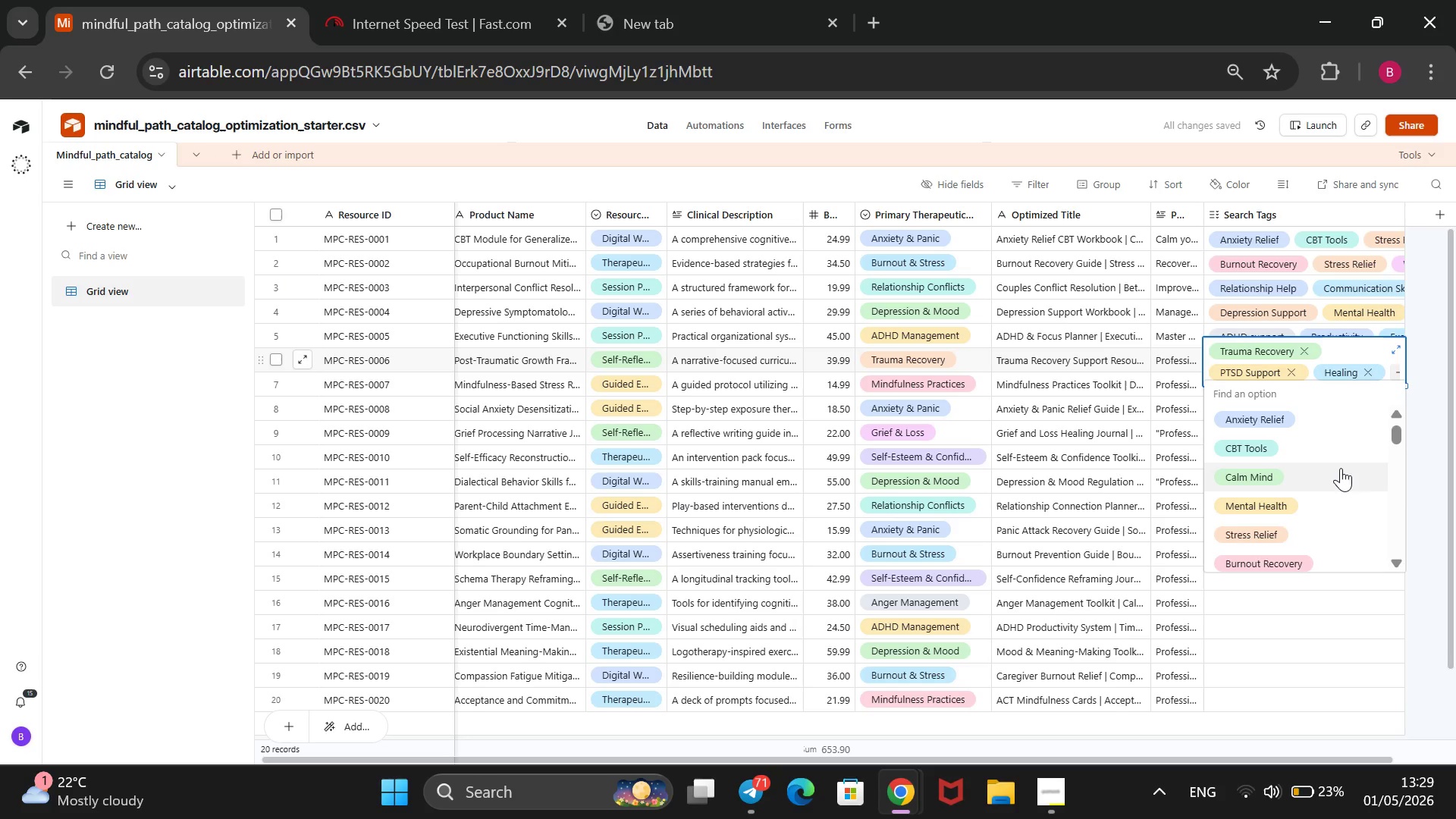 
scroll: coordinate [1345, 470], scroll_direction: down, amount: 4.0
 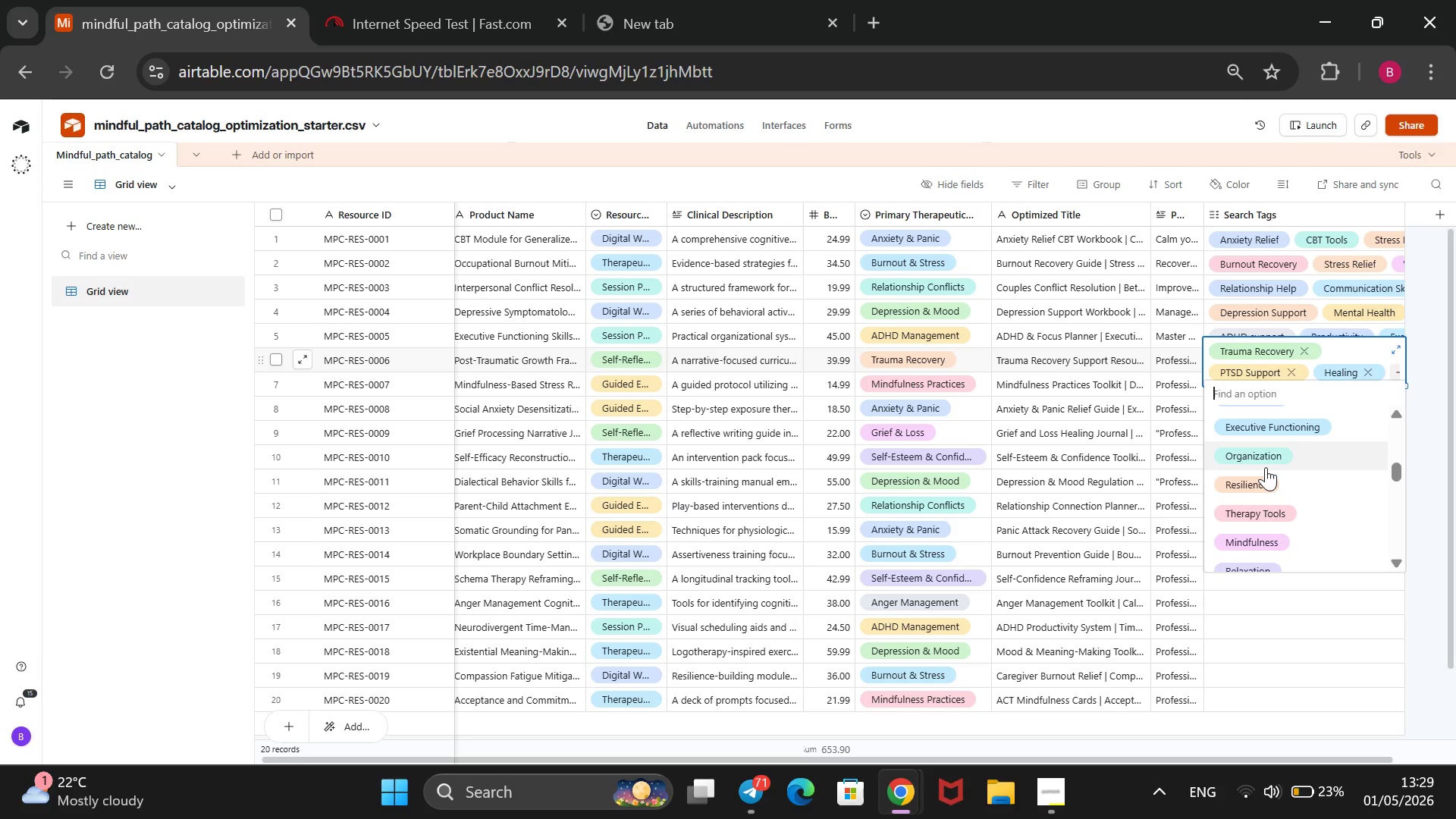 
left_click_drag(start_coordinate=[1259, 486], to_coordinate=[1263, 487])
 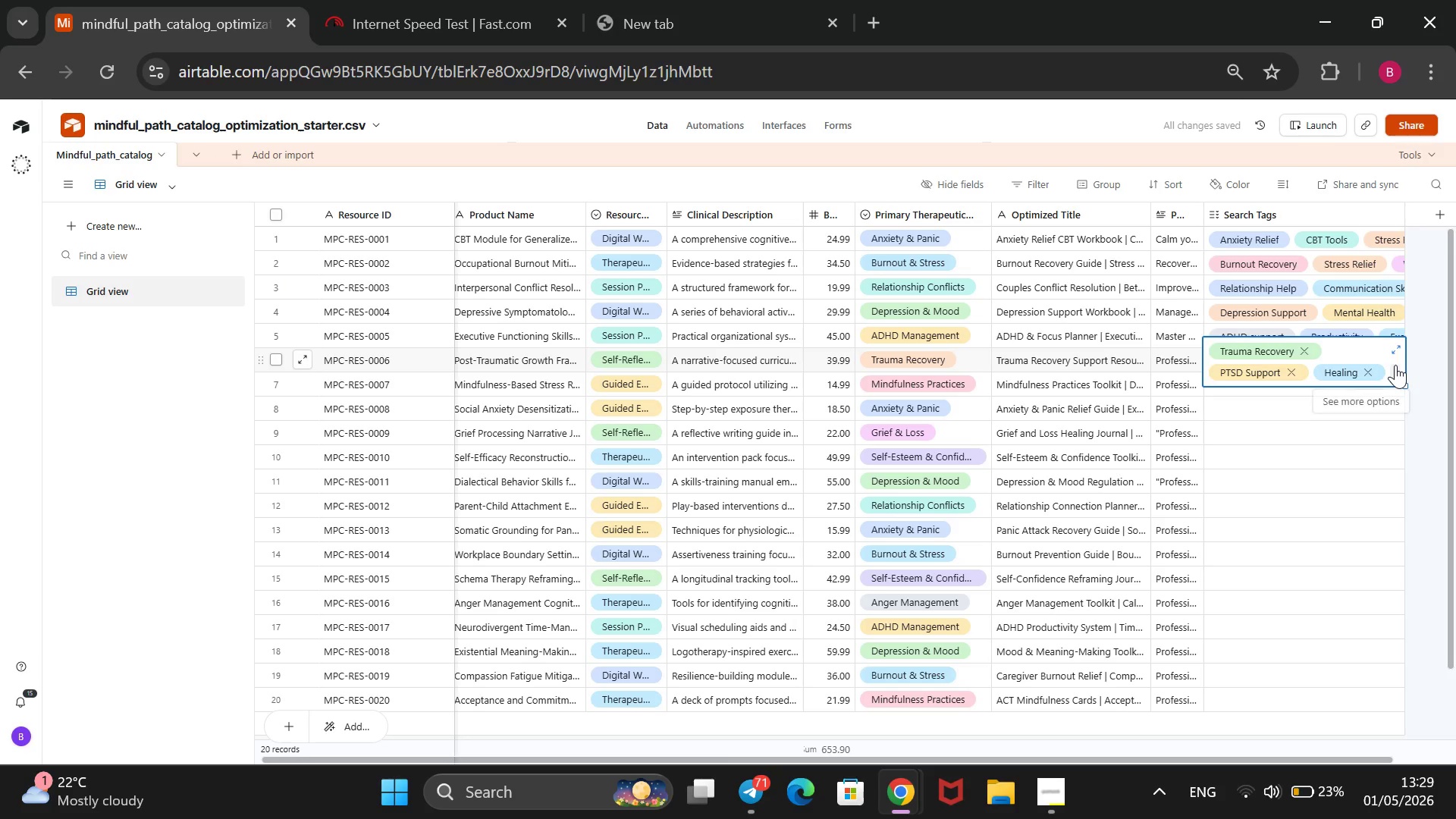 
left_click([1395, 365])
 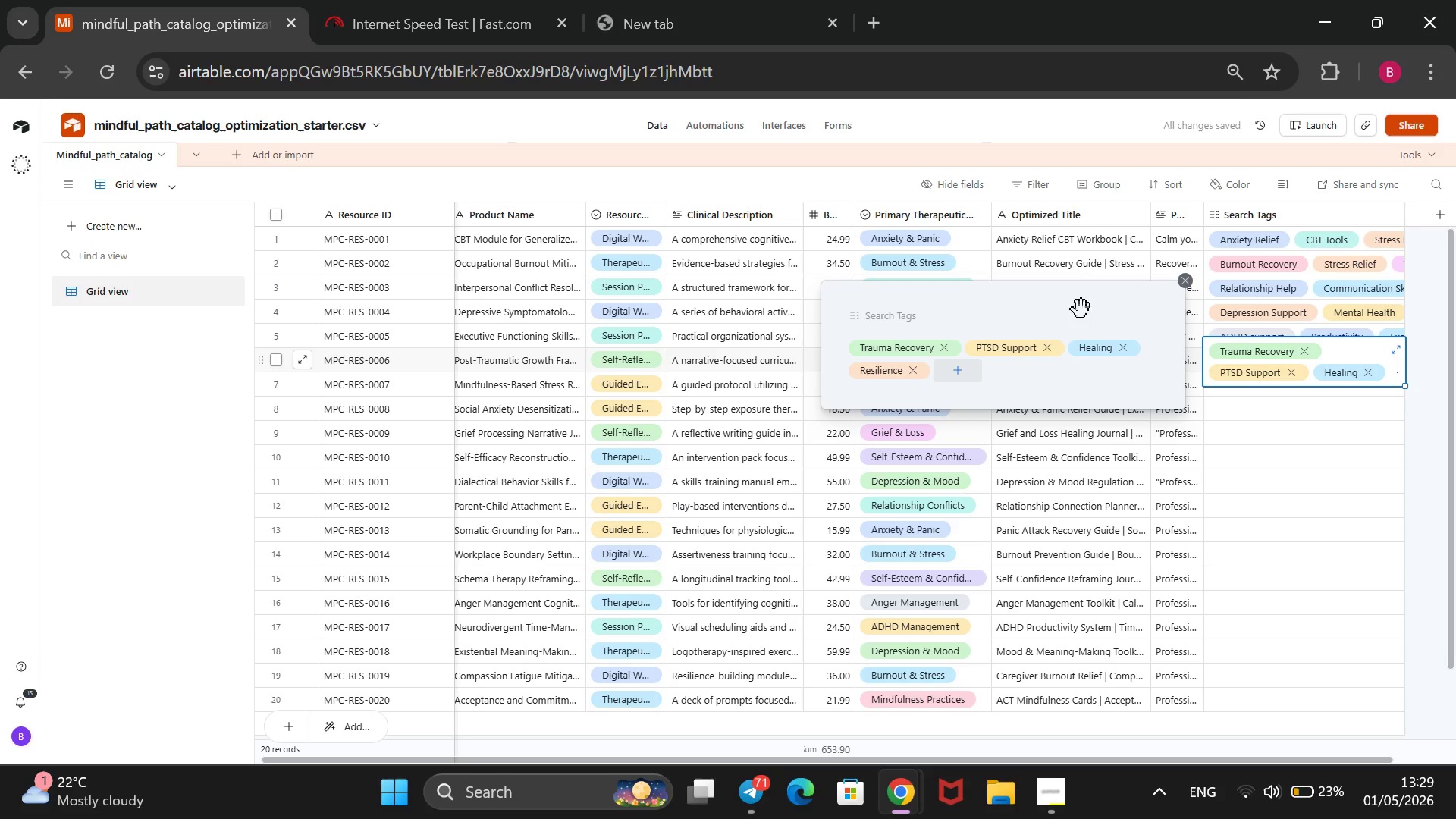 
mouse_move([980, 382])
 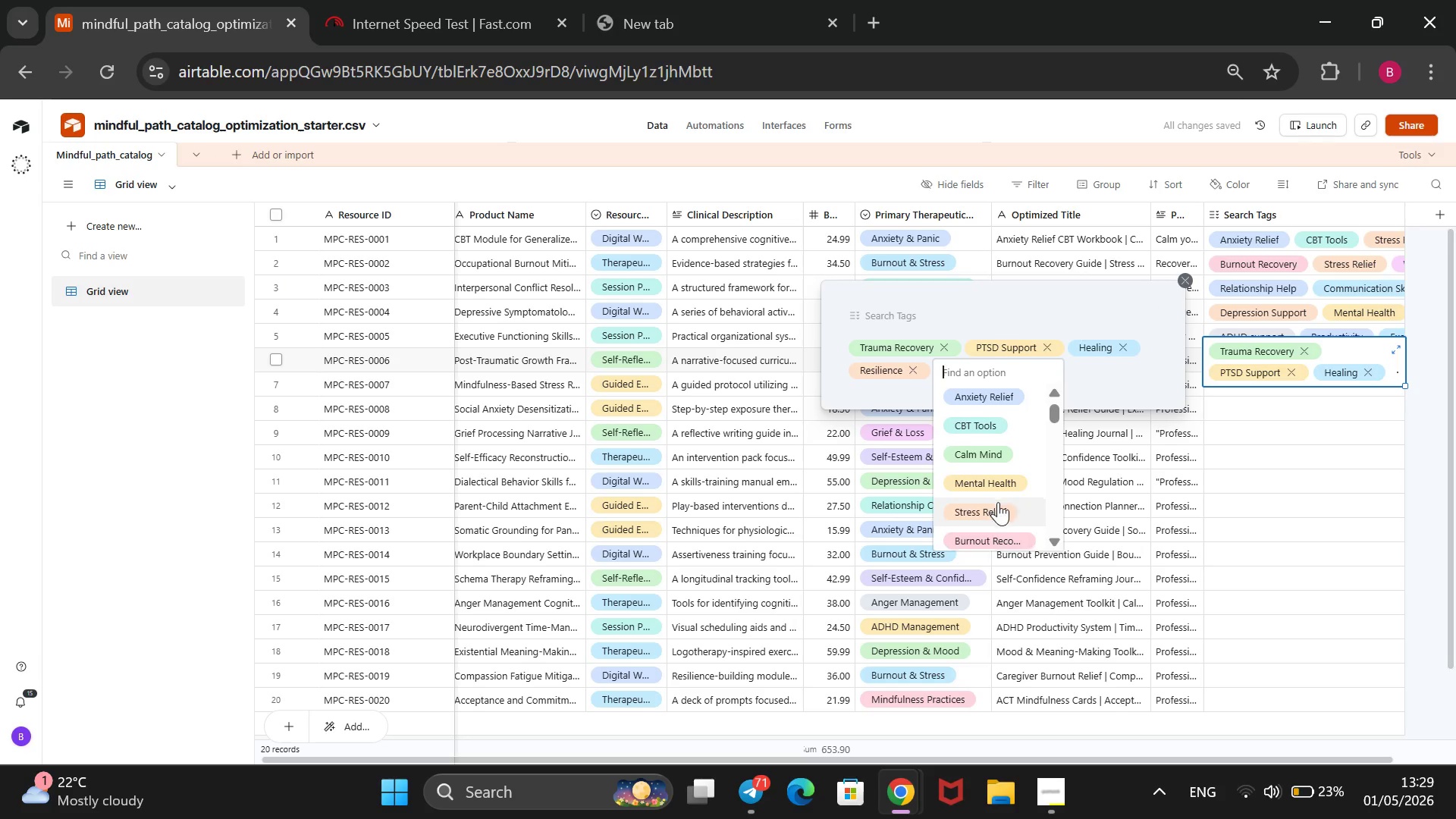 
scroll: coordinate [998, 502], scroll_direction: down, amount: 4.0
 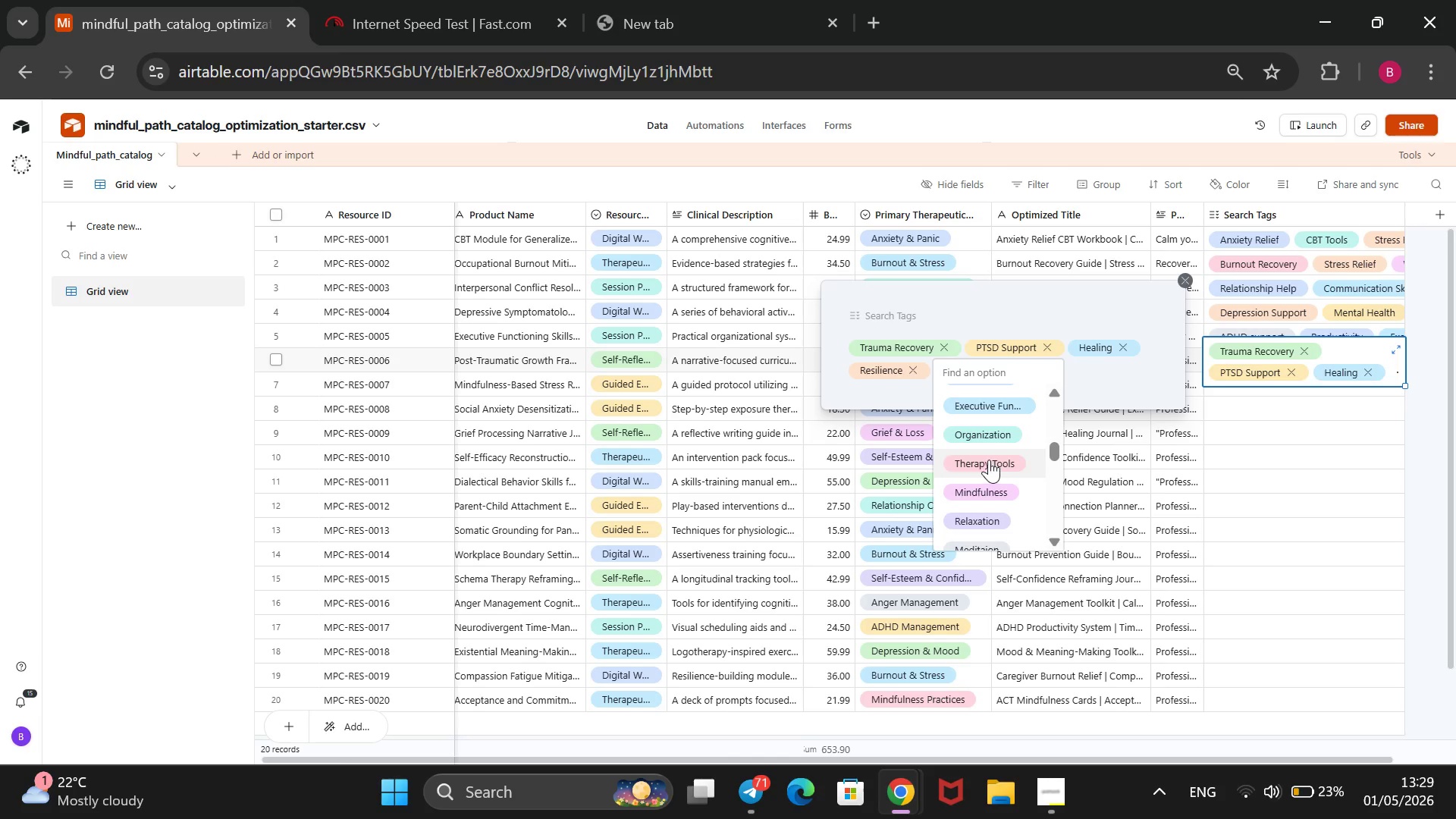 
left_click([989, 460])
 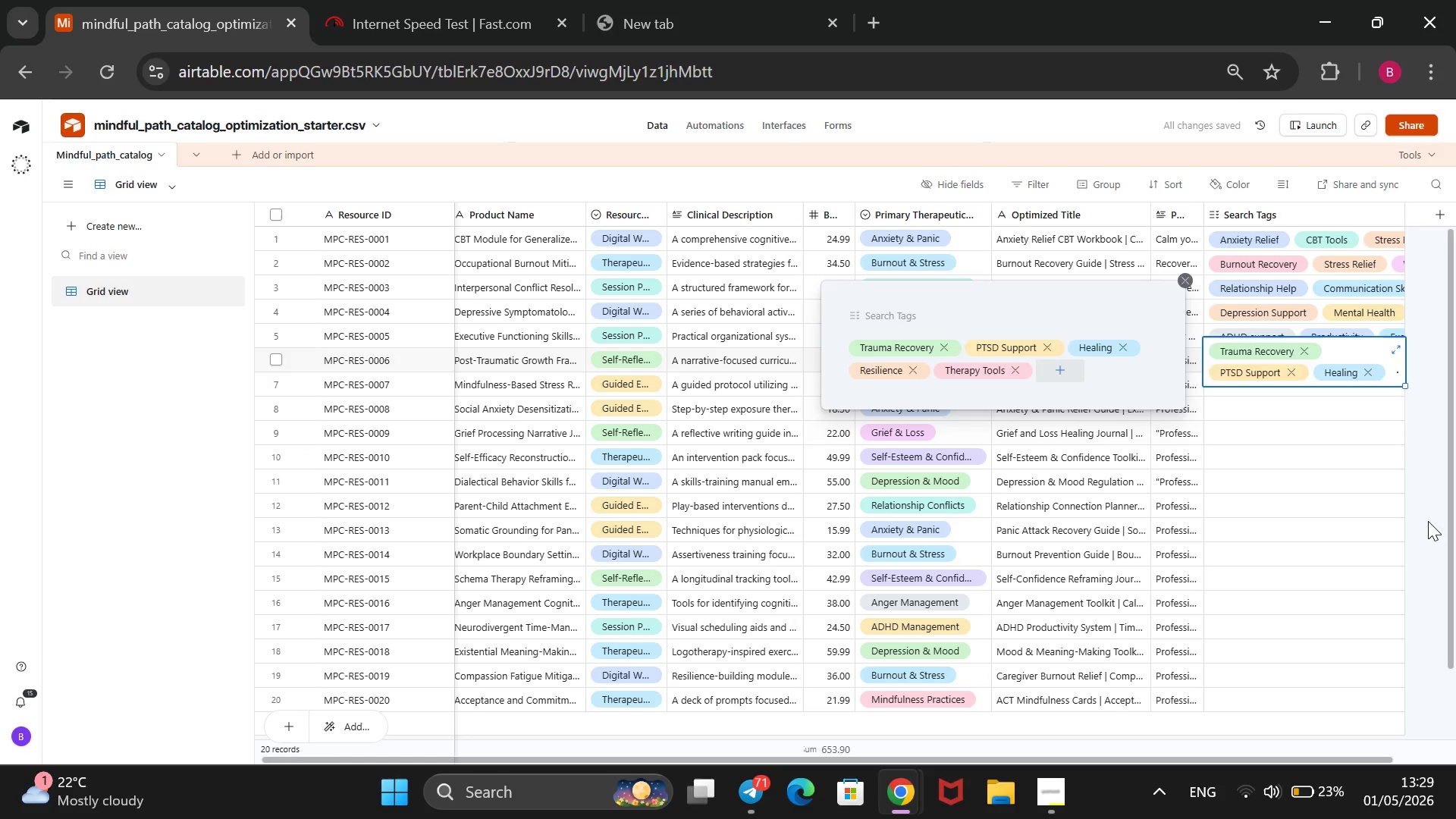 
left_click([1428, 521])
 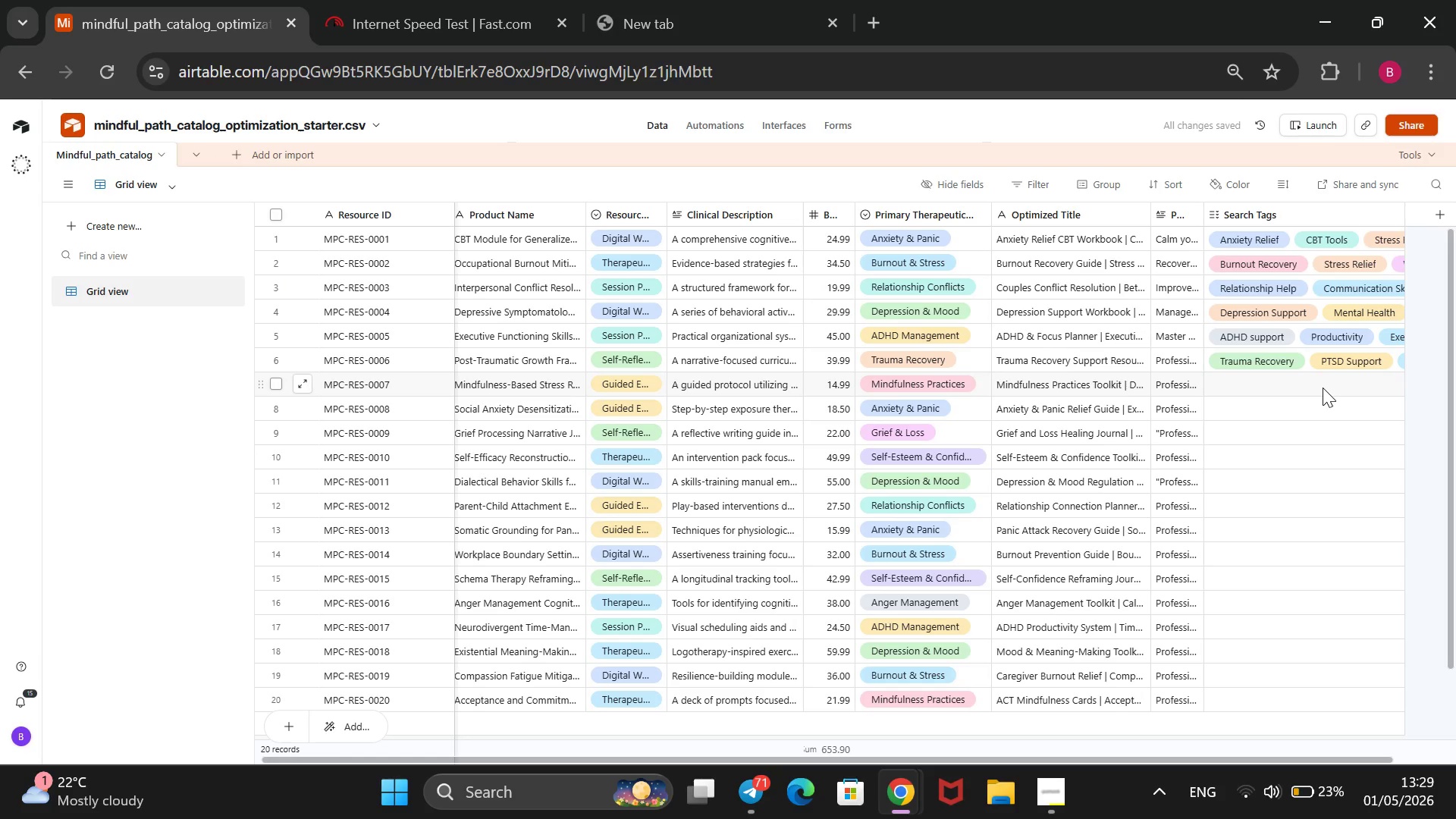 
left_click([1323, 388])
 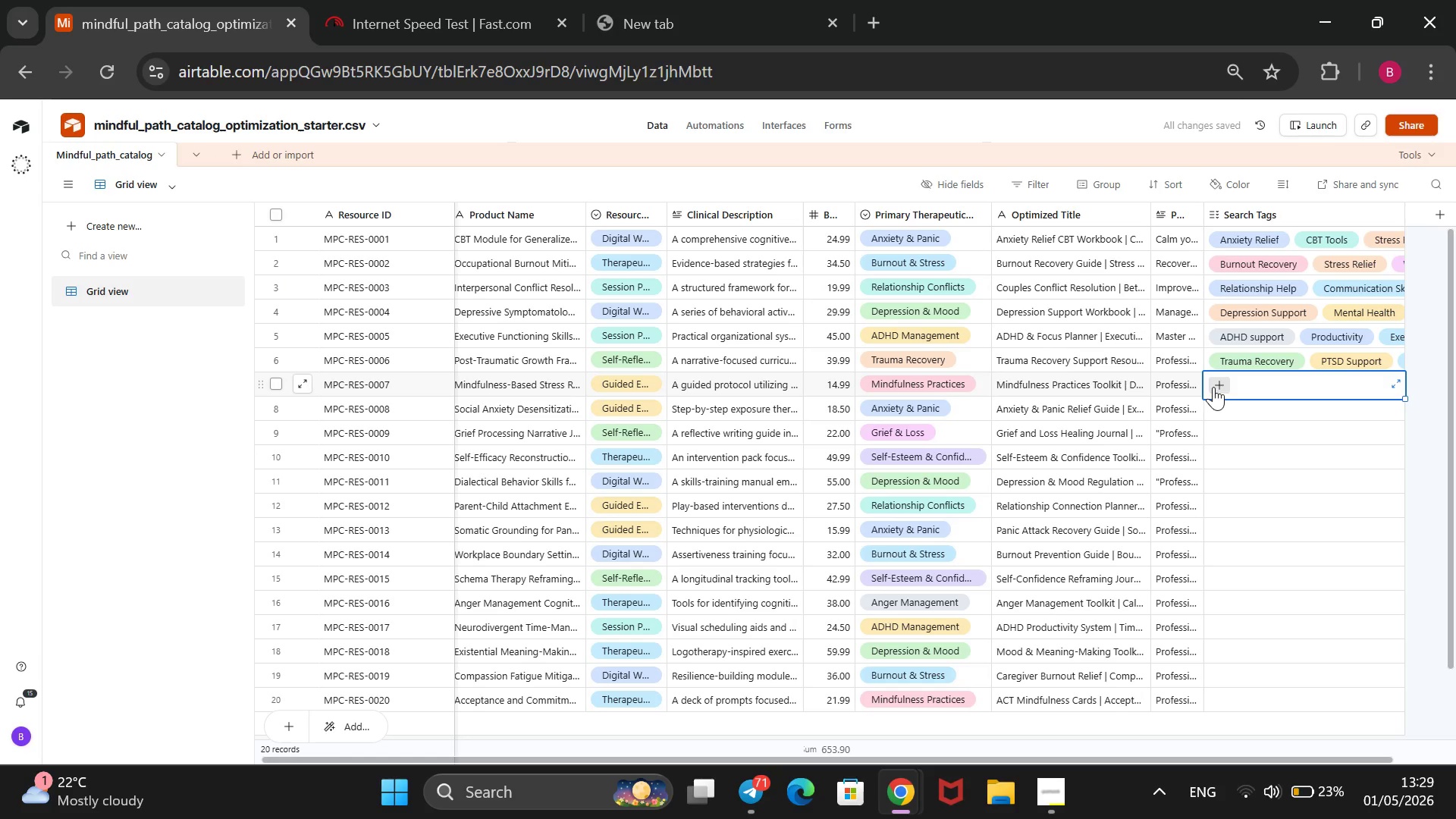 
left_click([1213, 387])
 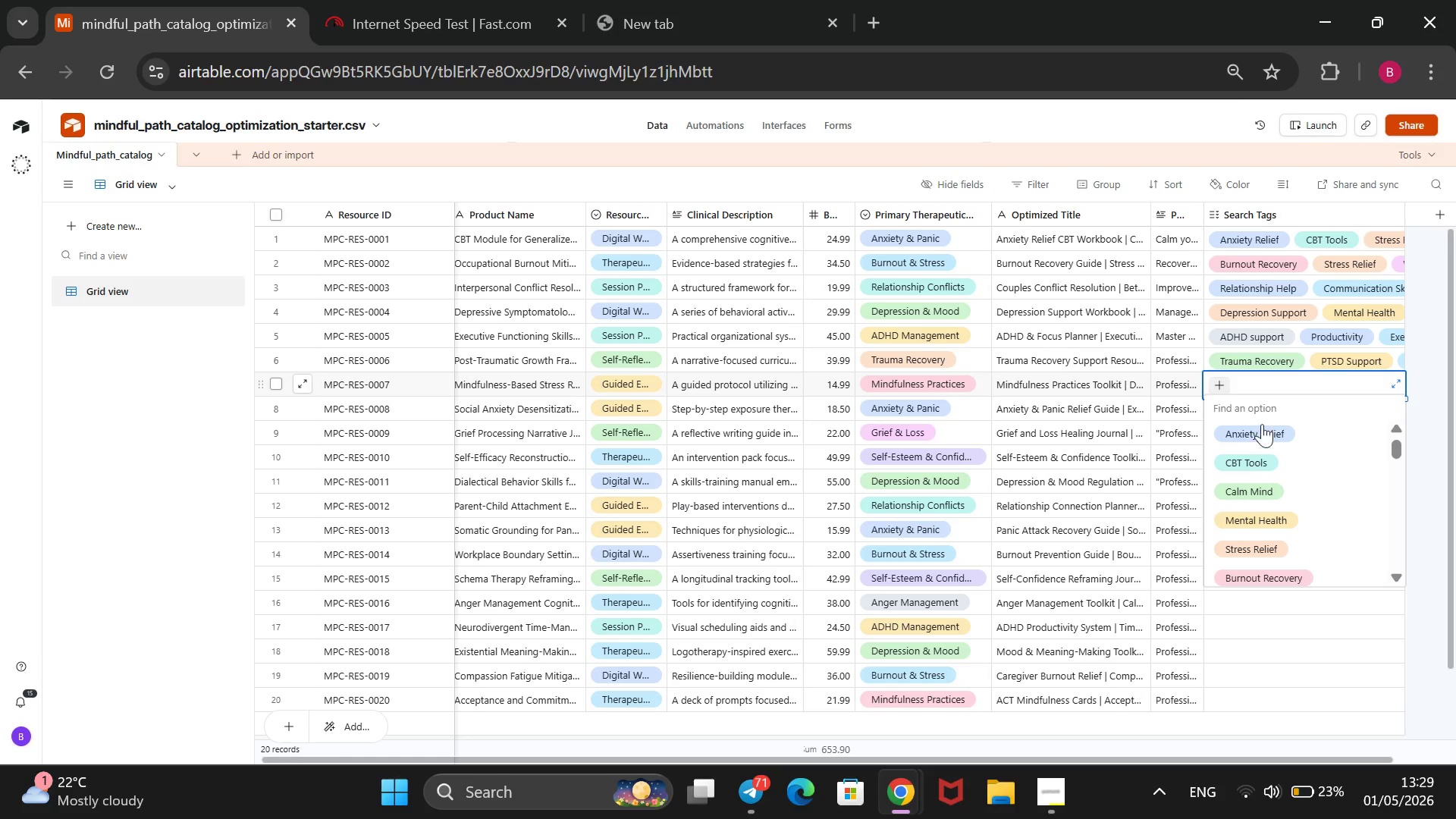 
scroll: coordinate [1282, 457], scroll_direction: down, amount: 5.0
 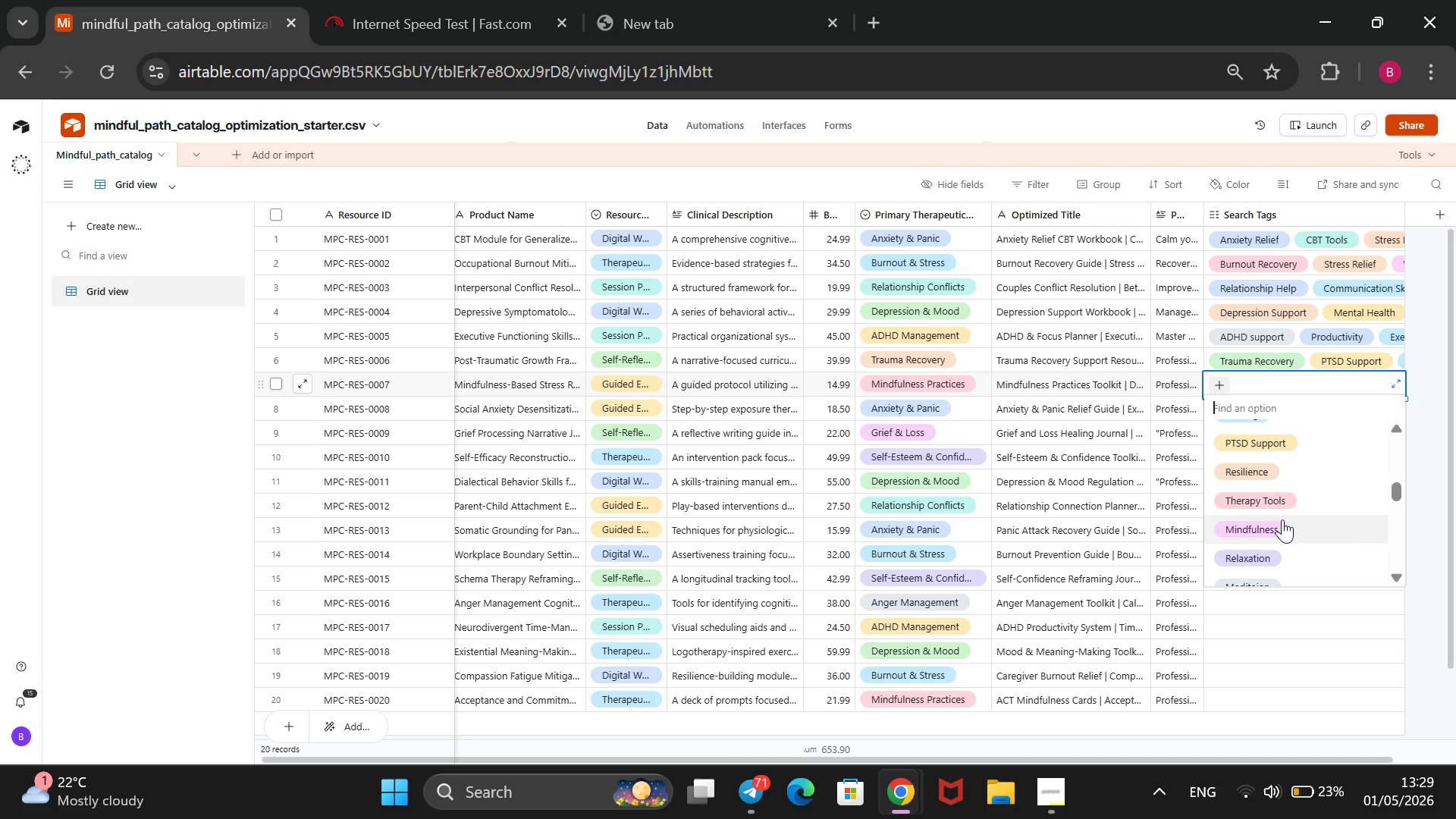 
left_click([1282, 519])
 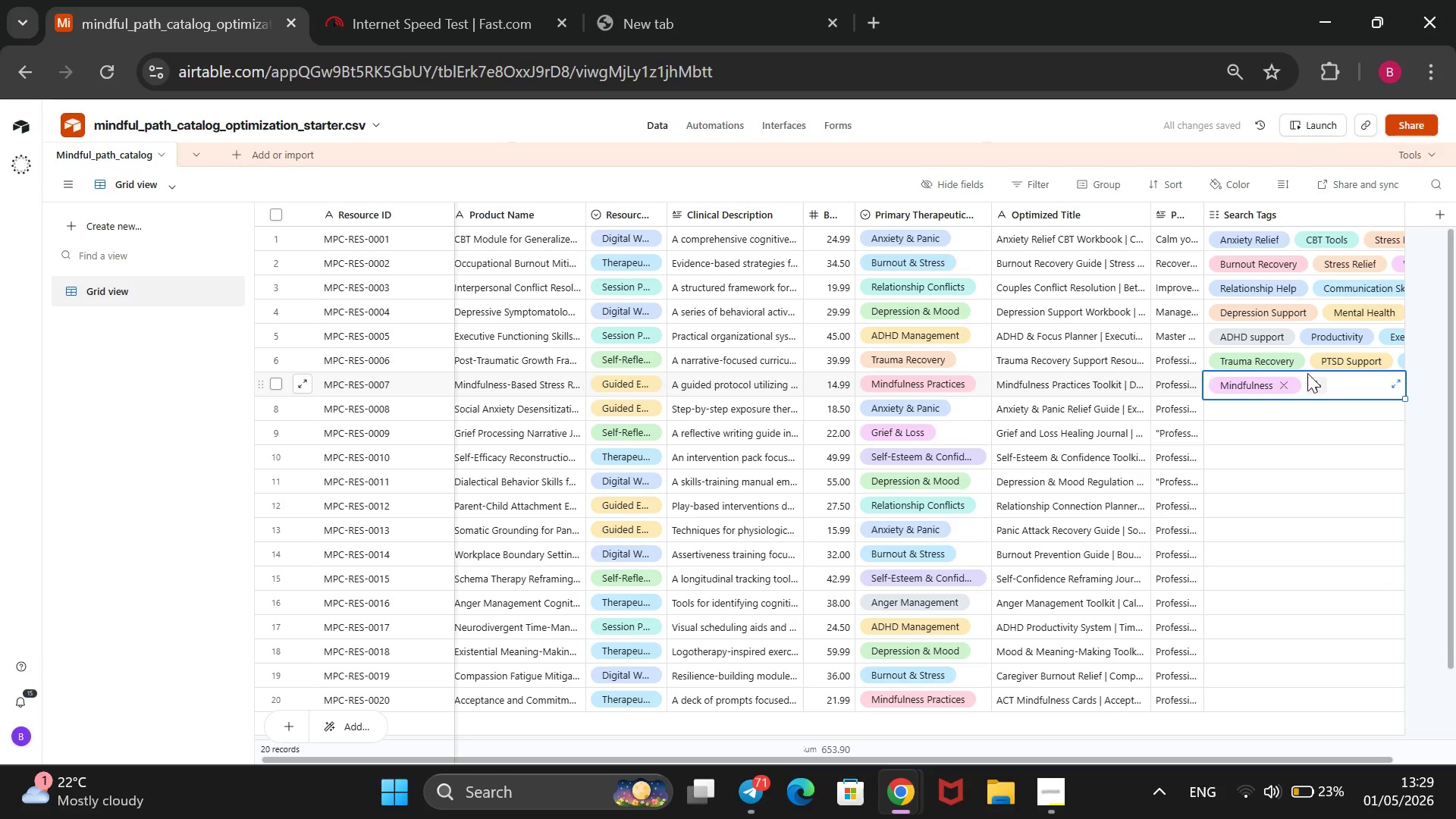 
left_click([1324, 384])
 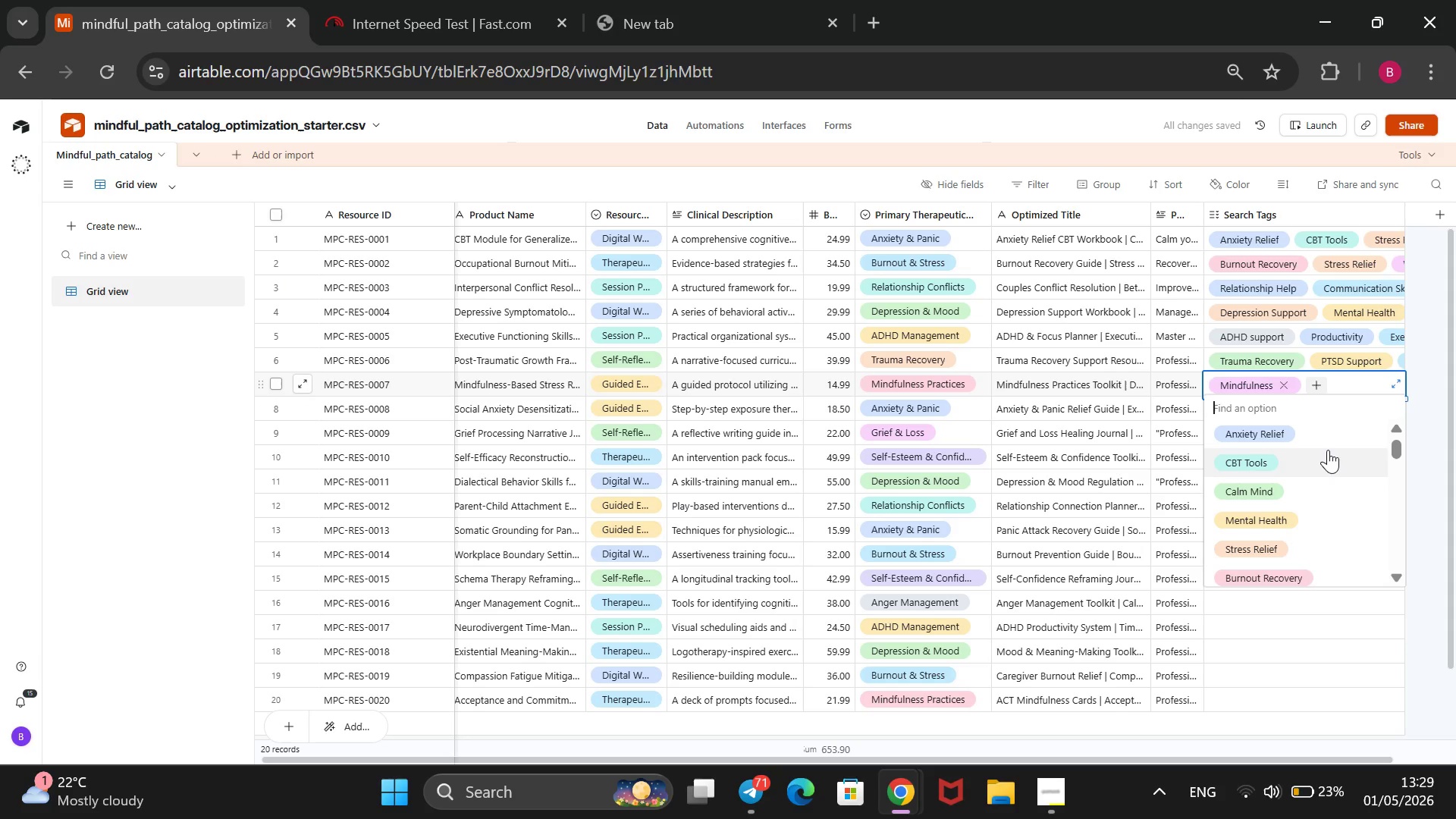 
scroll: coordinate [1328, 450], scroll_direction: down, amount: 5.0
 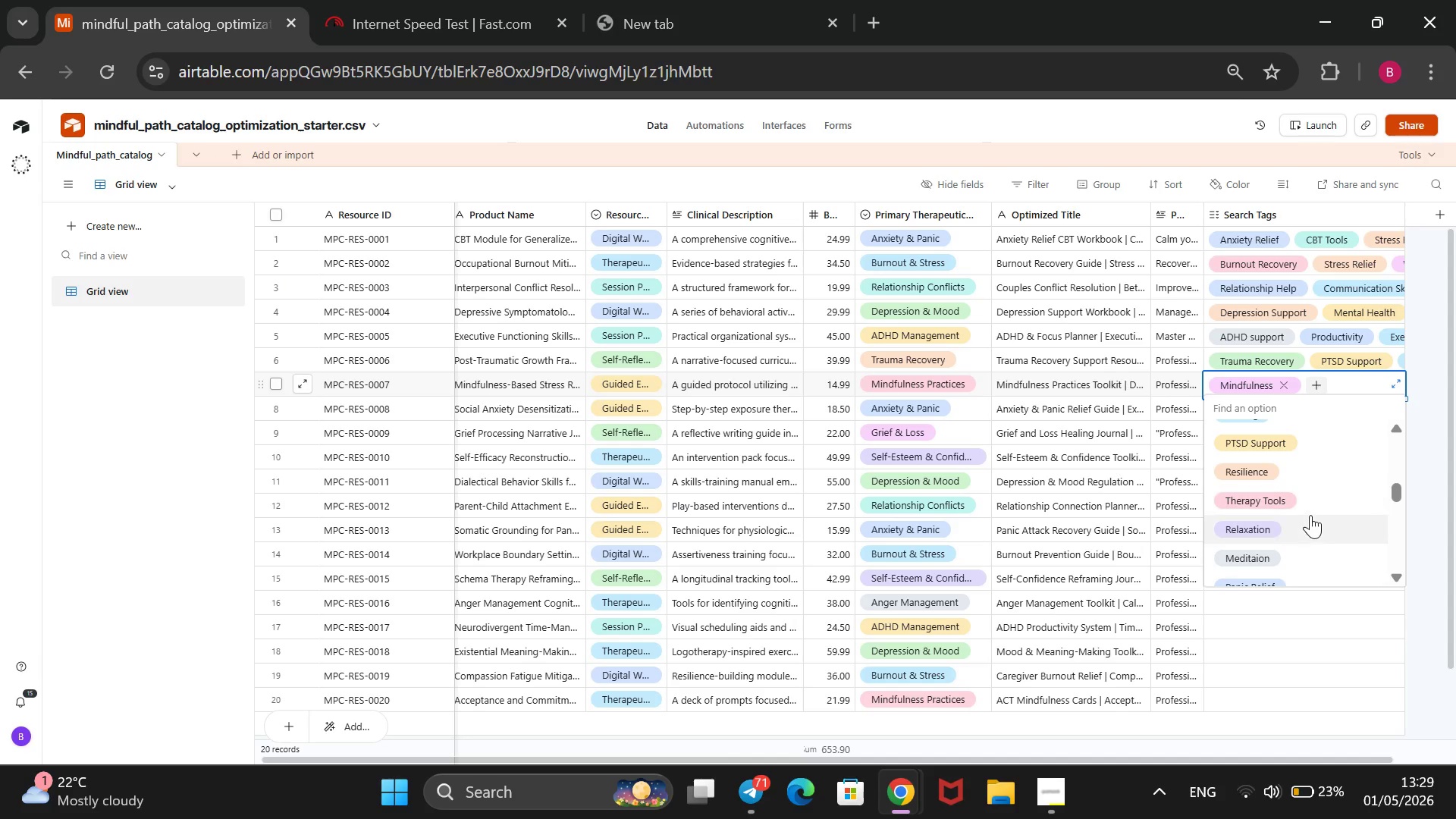 
left_click([1304, 516])
 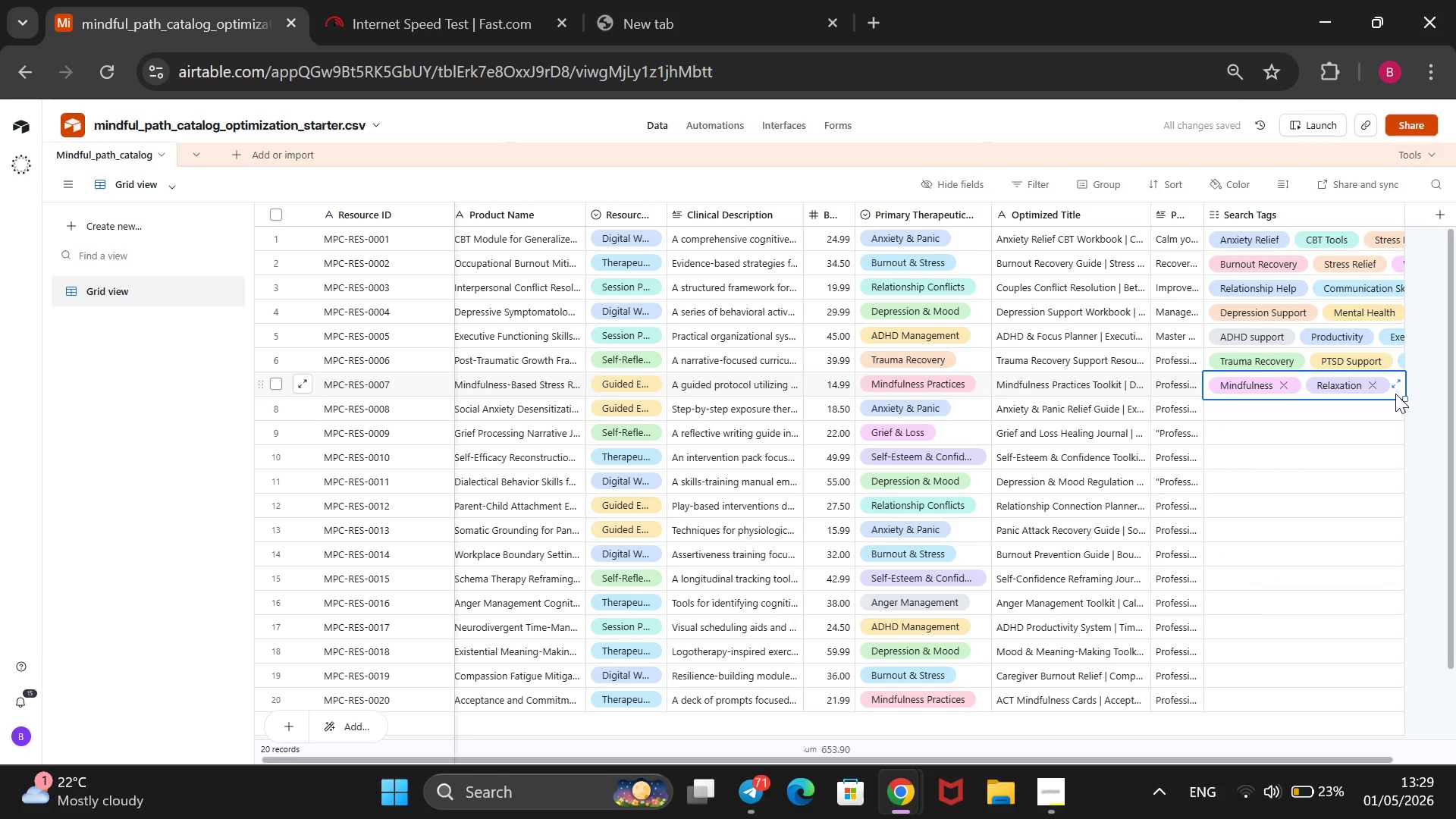 
left_click([1390, 384])
 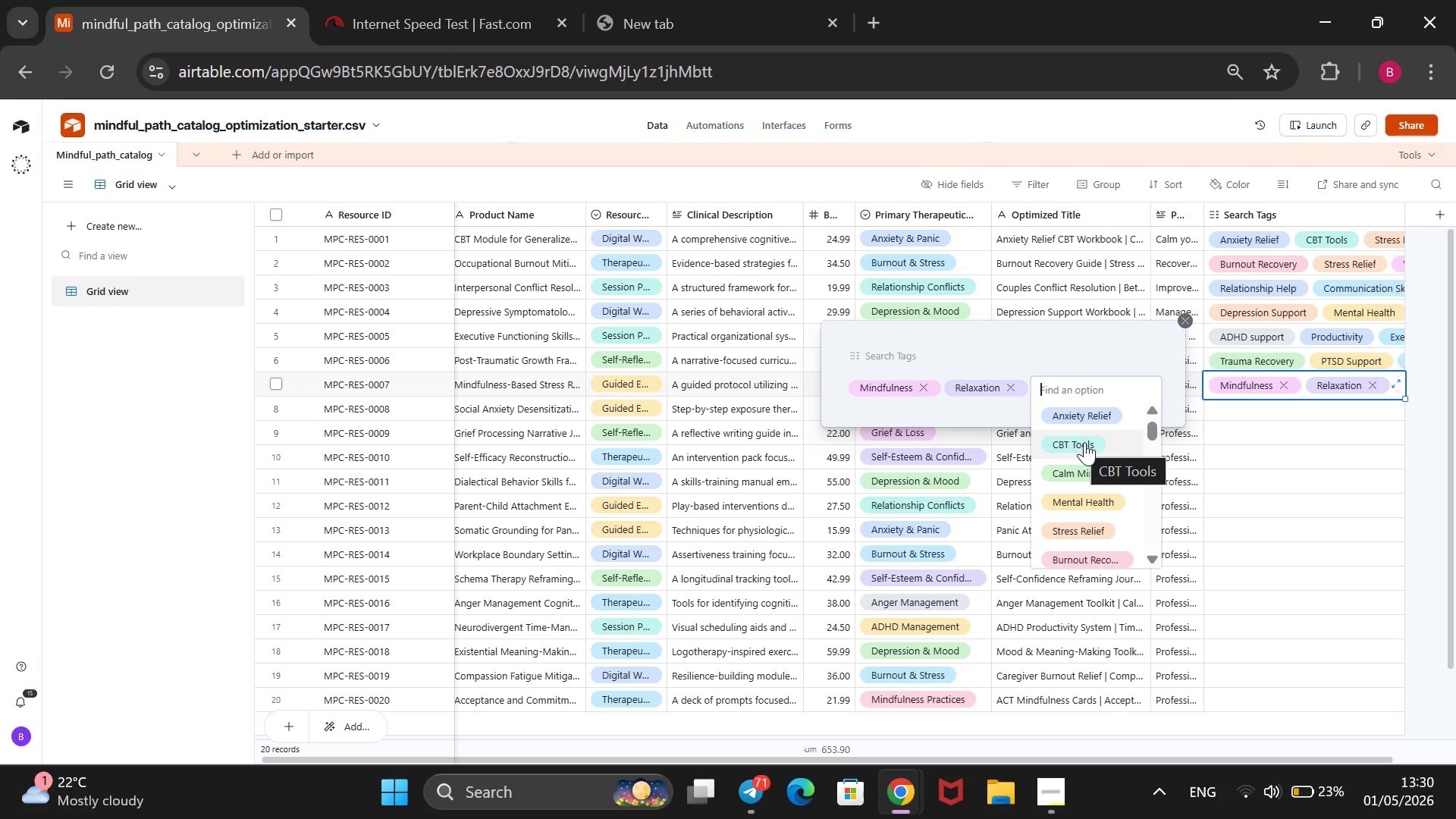 
mouse_move([1090, 478])
 